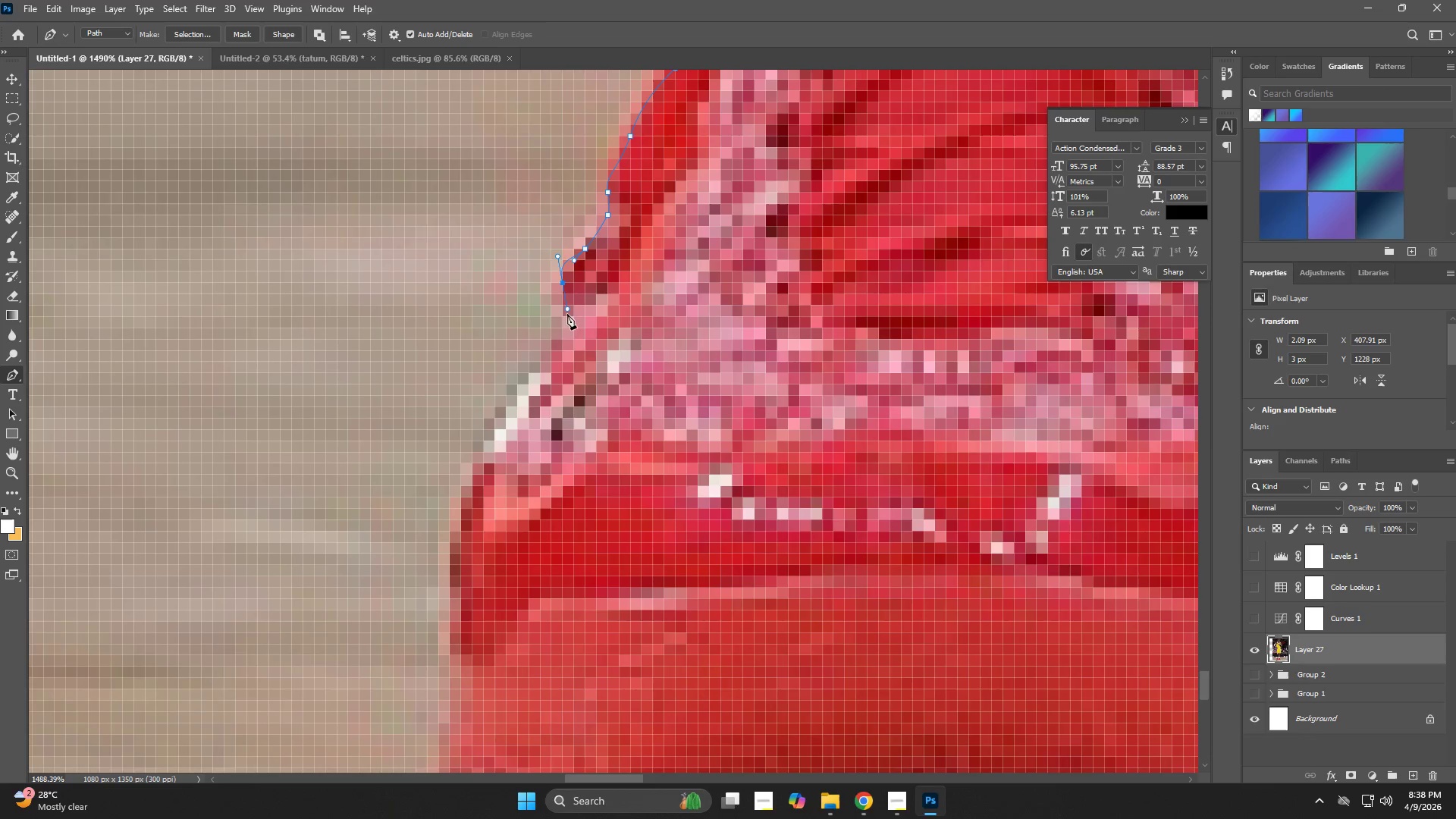 
left_click_drag(start_coordinate=[568, 320], to_coordinate=[555, 353])
 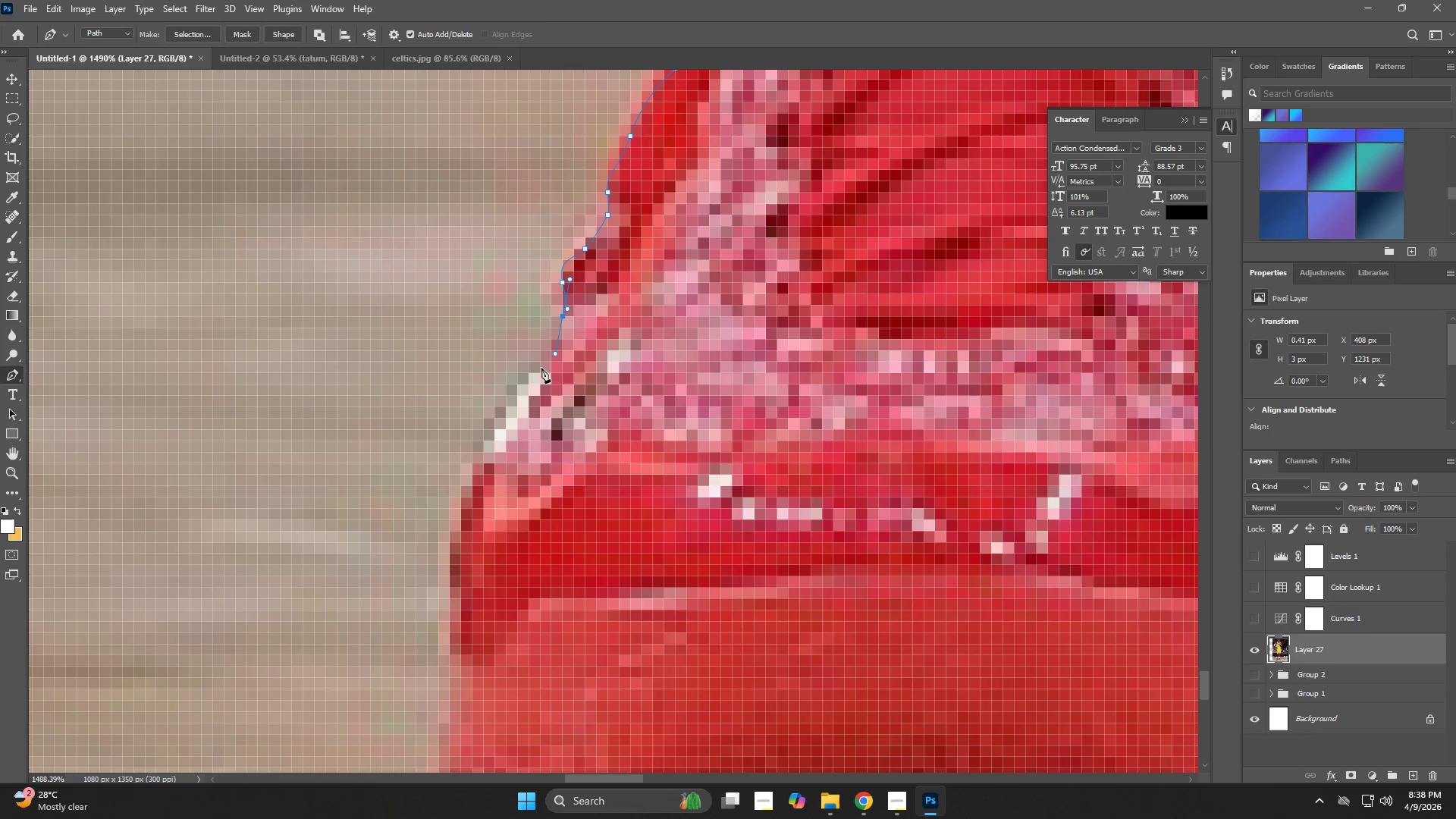 
left_click_drag(start_coordinate=[541, 371], to_coordinate=[513, 404])
 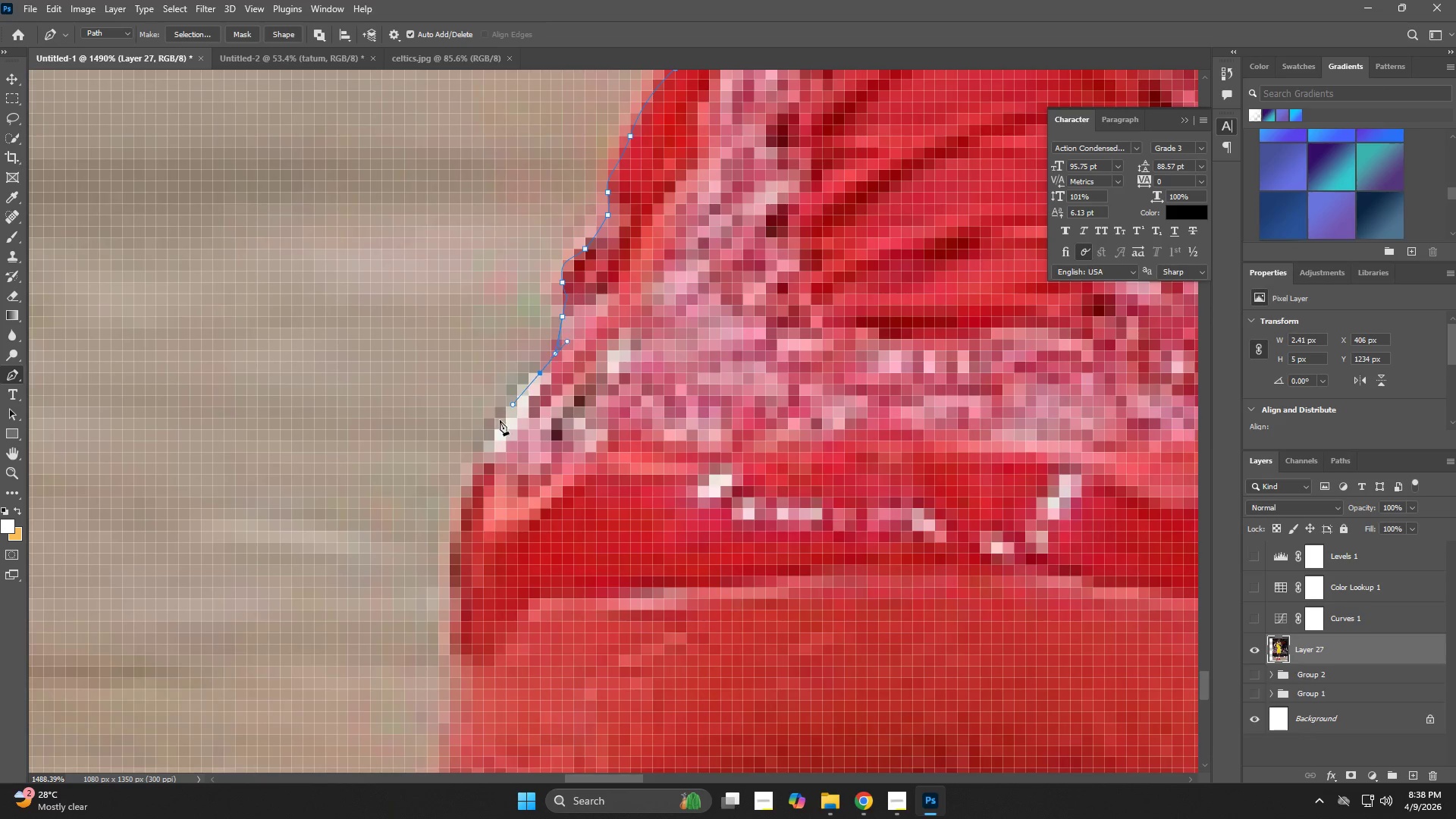 
left_click_drag(start_coordinate=[491, 434], to_coordinate=[476, 477])
 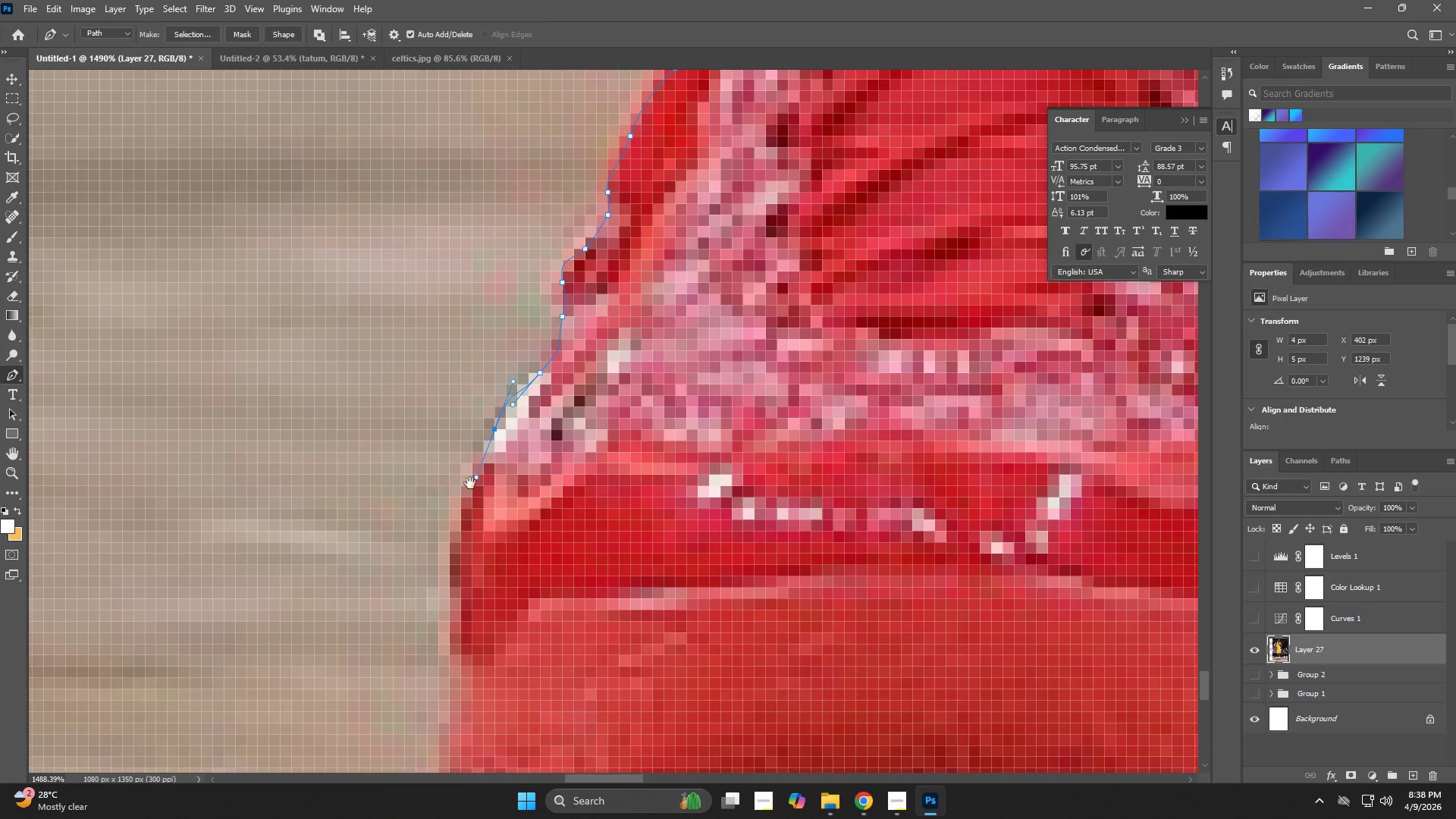 
hold_key(key=Space, duration=0.78)
 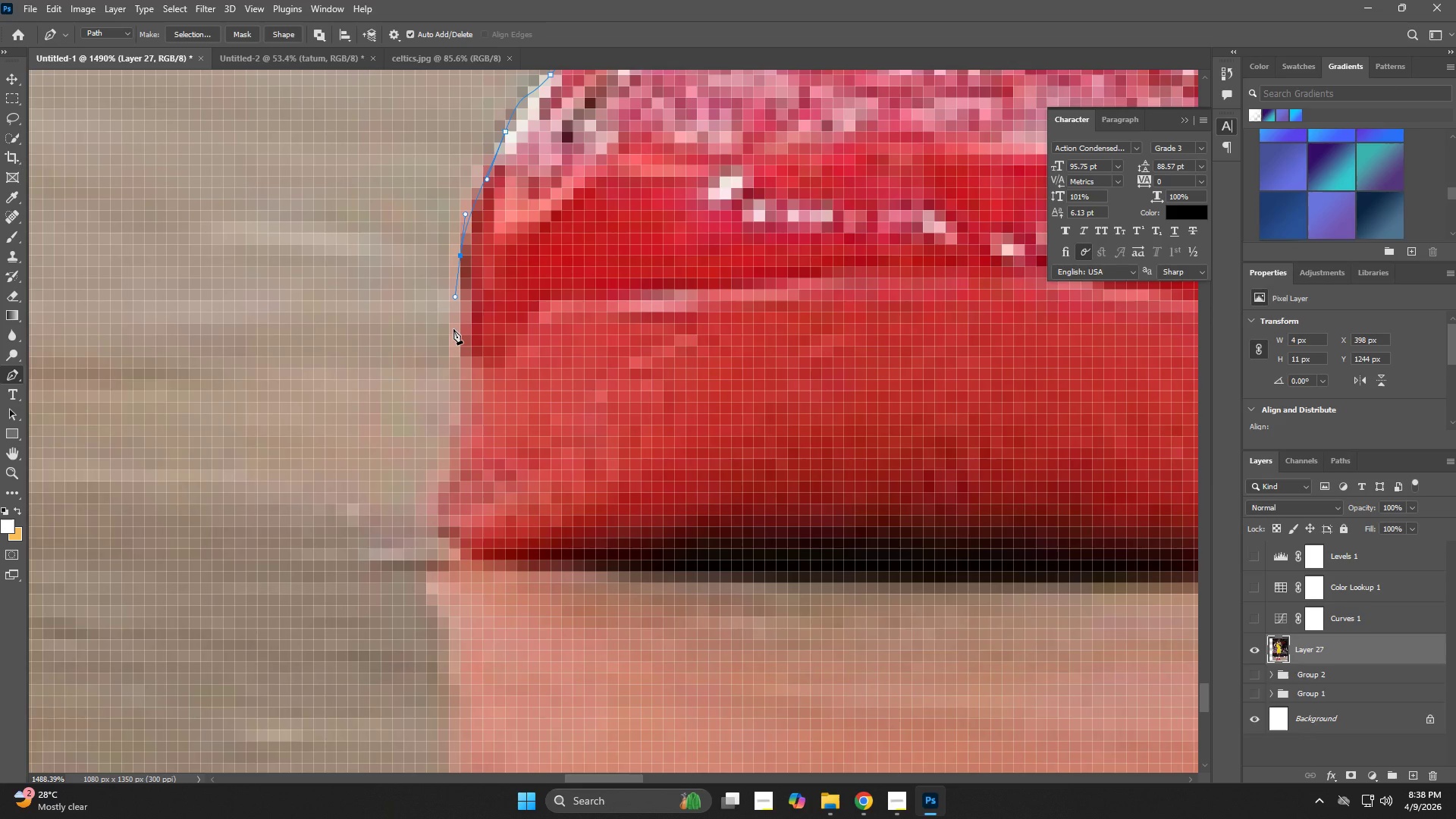 
left_click_drag(start_coordinate=[463, 499], to_coordinate=[473, 201])
 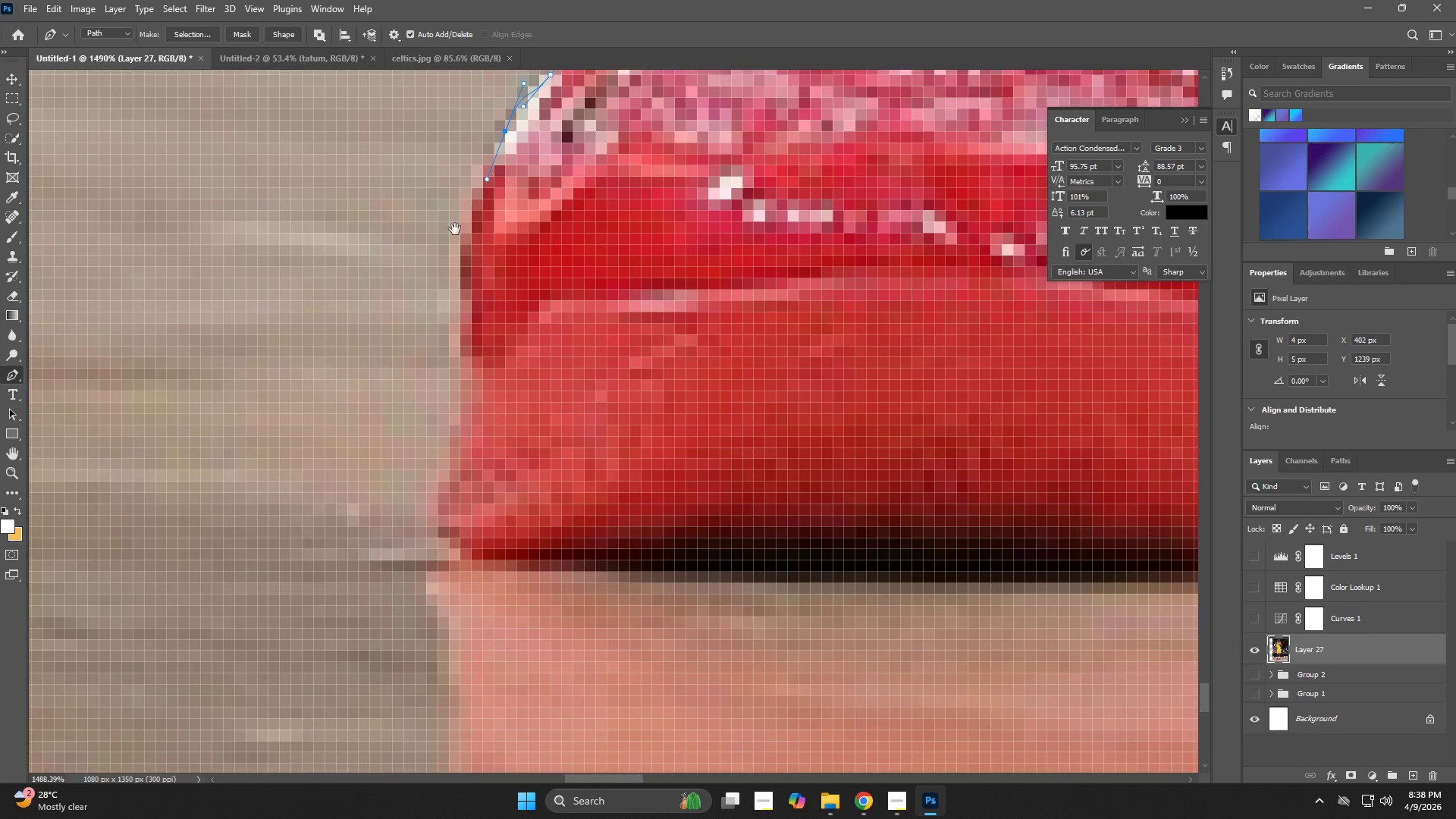 
hold_key(key=Space, duration=4.69)
 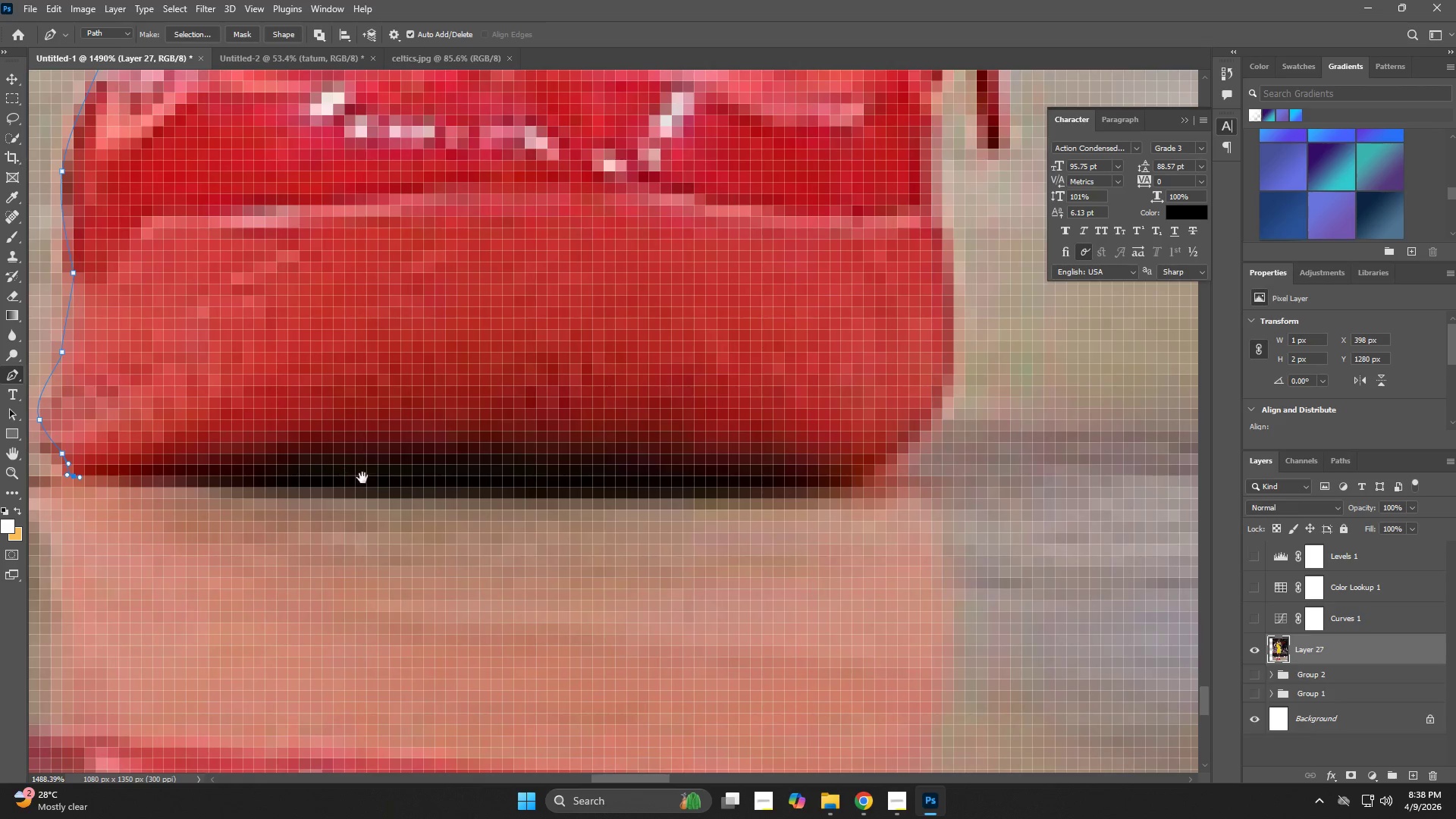 
left_click_drag(start_coordinate=[455, 259], to_coordinate=[455, 297])
 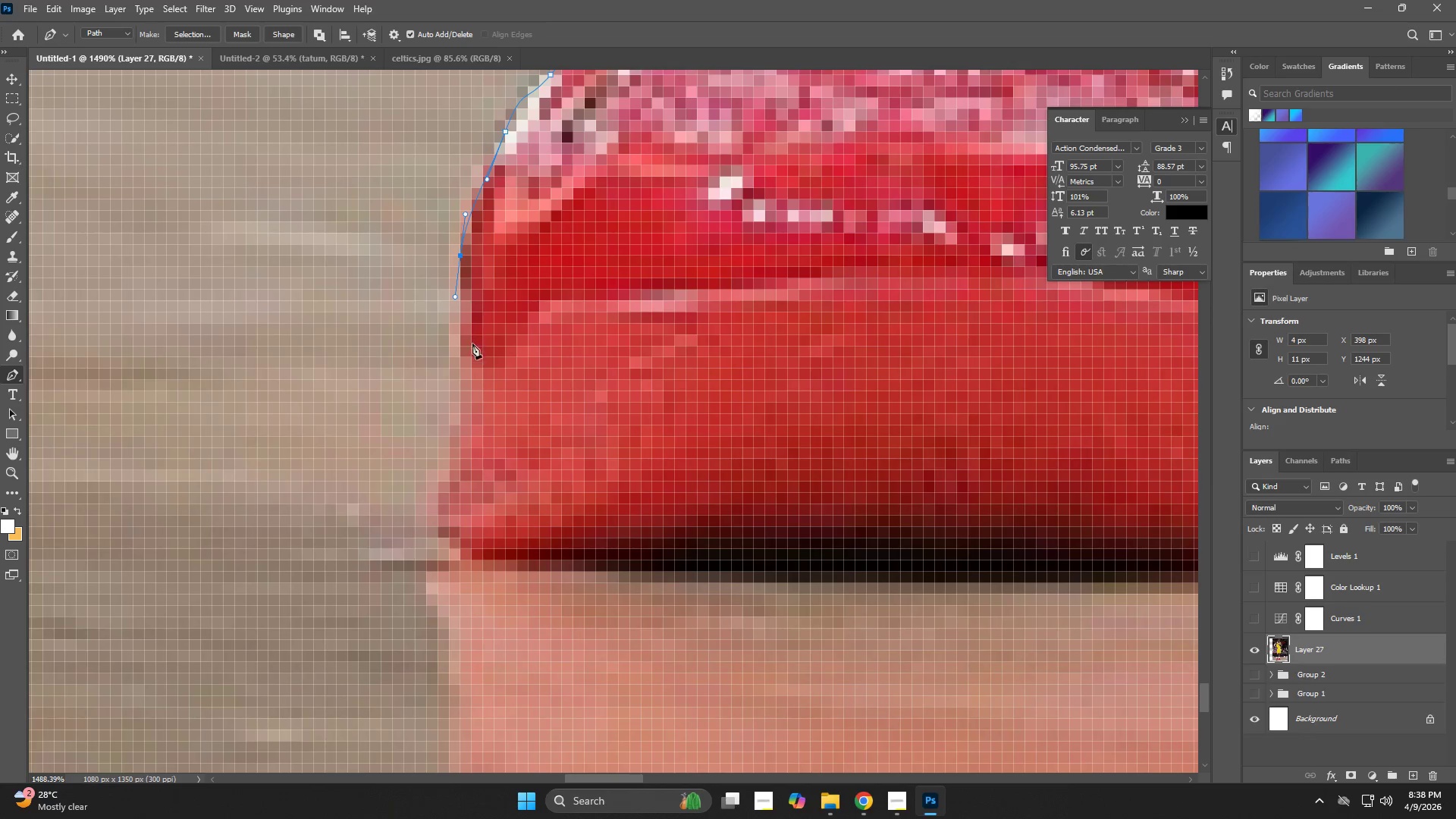 
left_click_drag(start_coordinate=[472, 353], to_coordinate=[472, 370])
 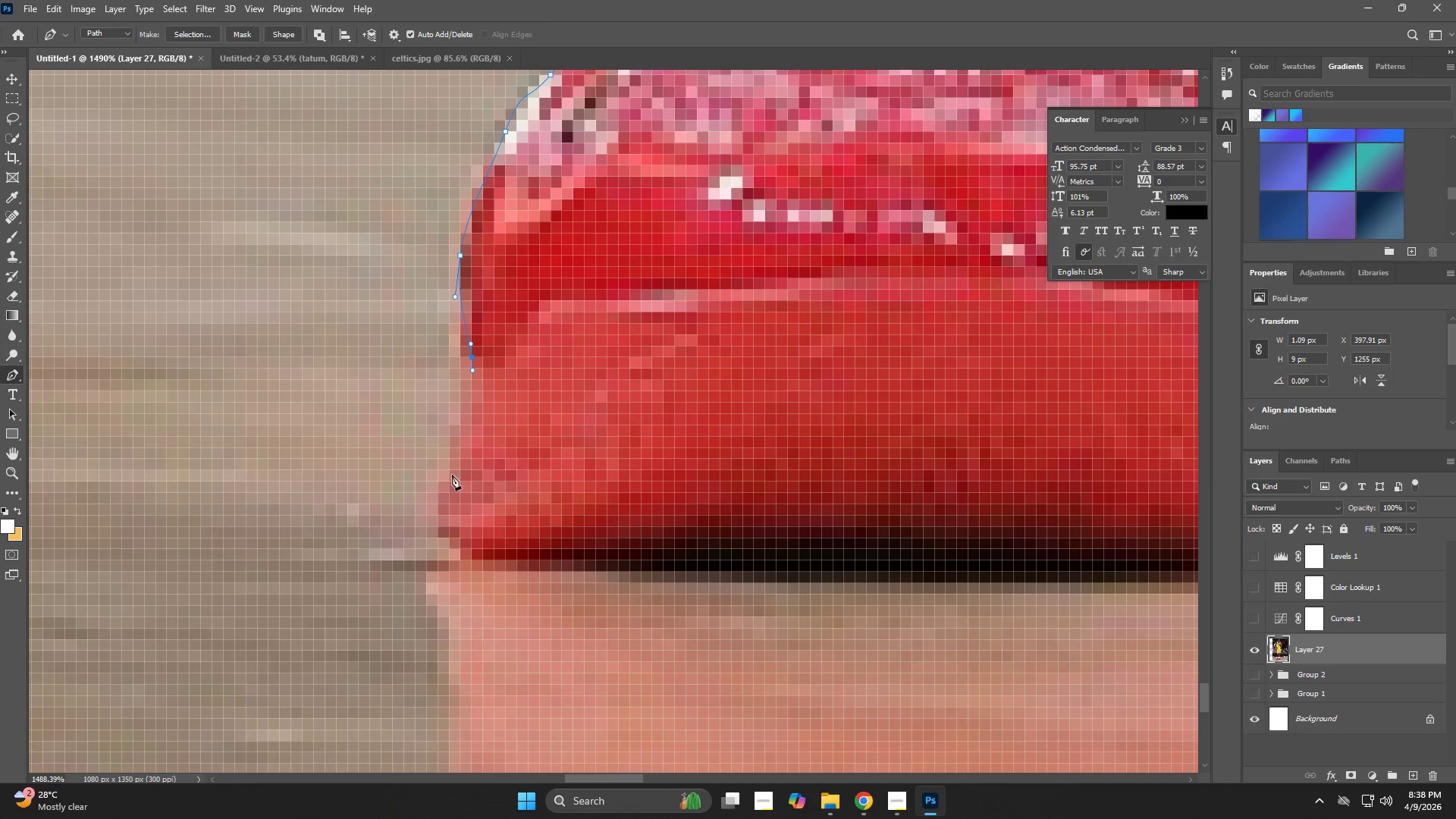 
left_click_drag(start_coordinate=[452, 484], to_coordinate=[452, 504])
 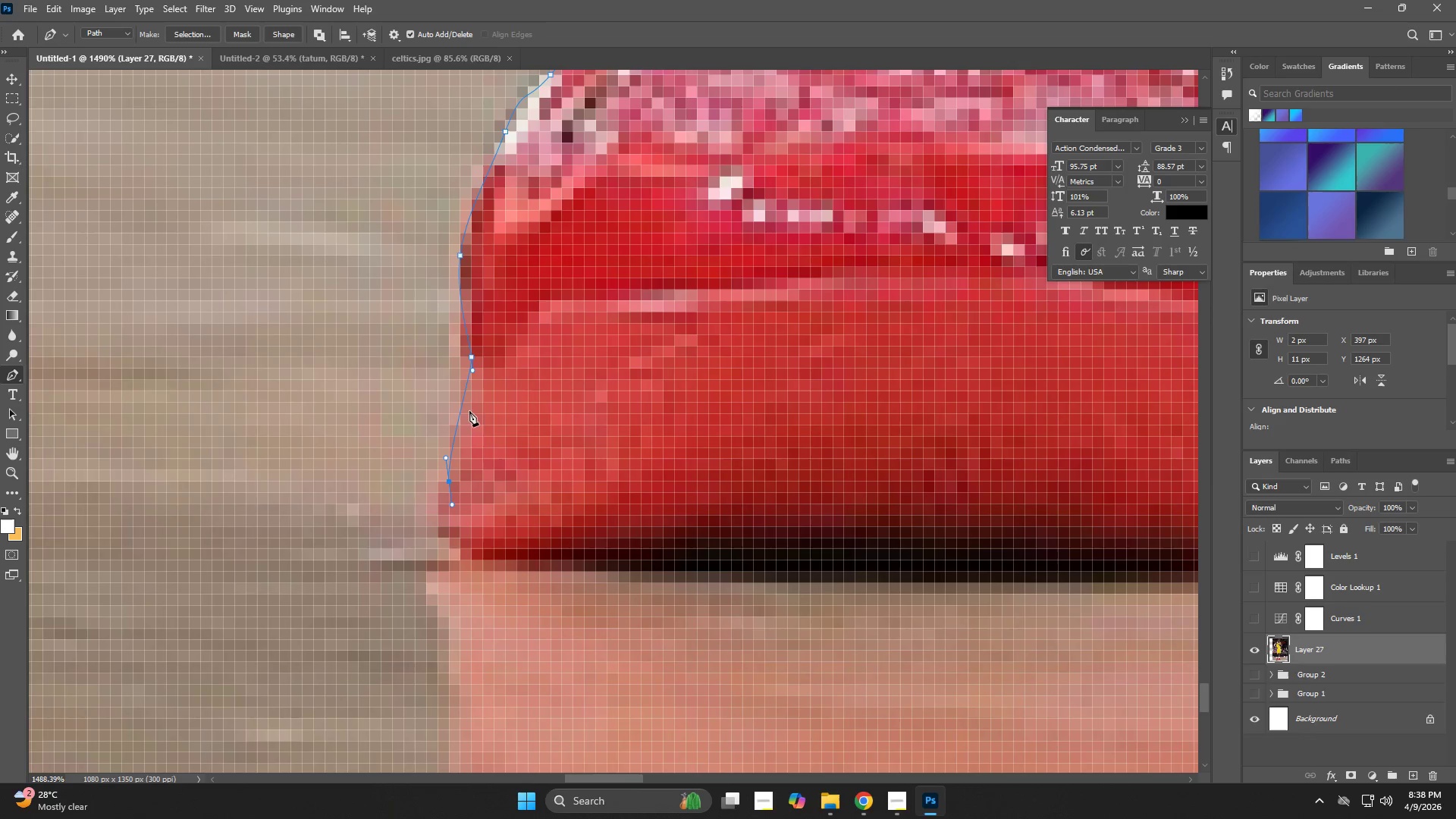 
key(Control+ControlLeft)
 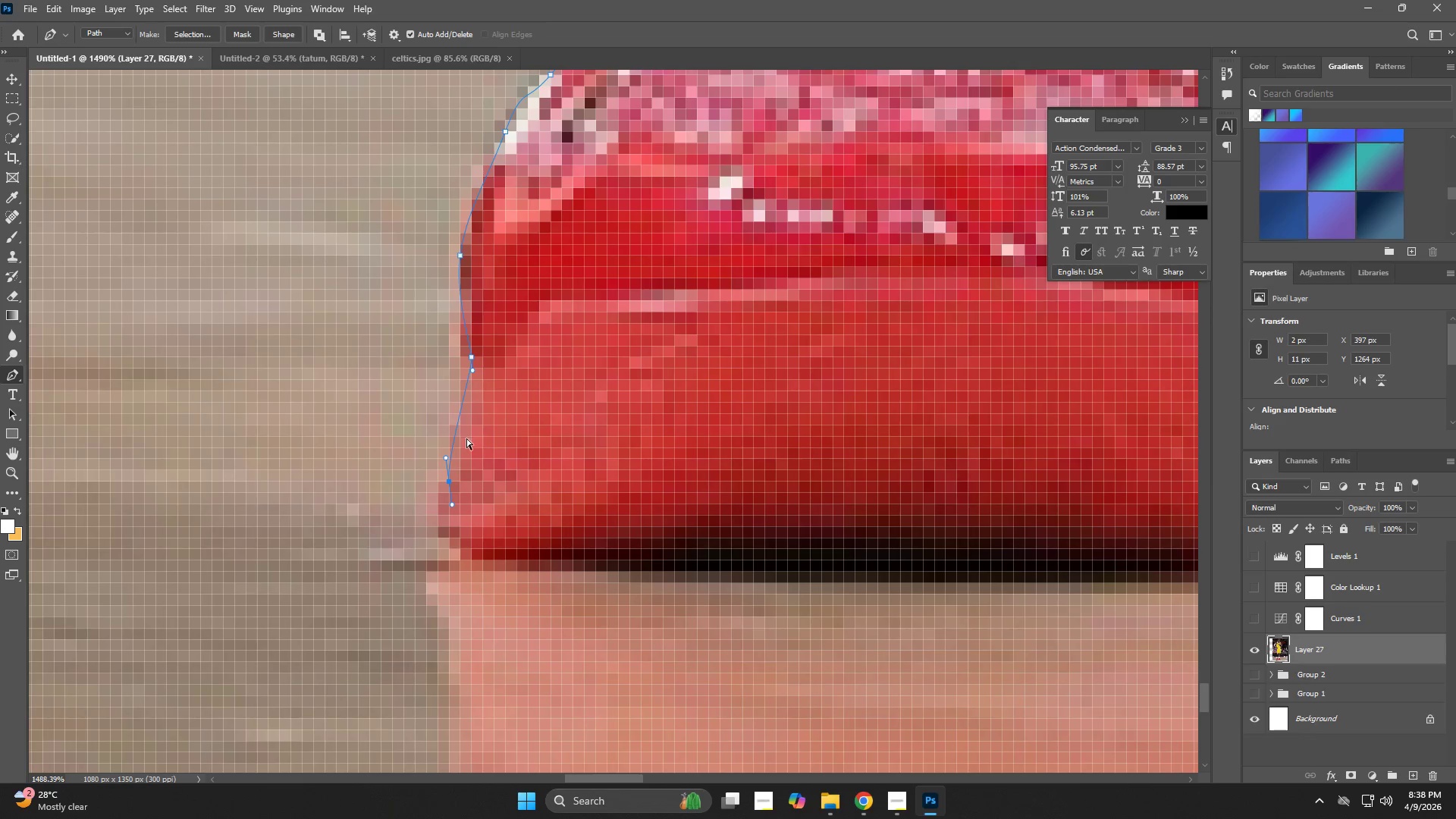 
key(Control+Z)
 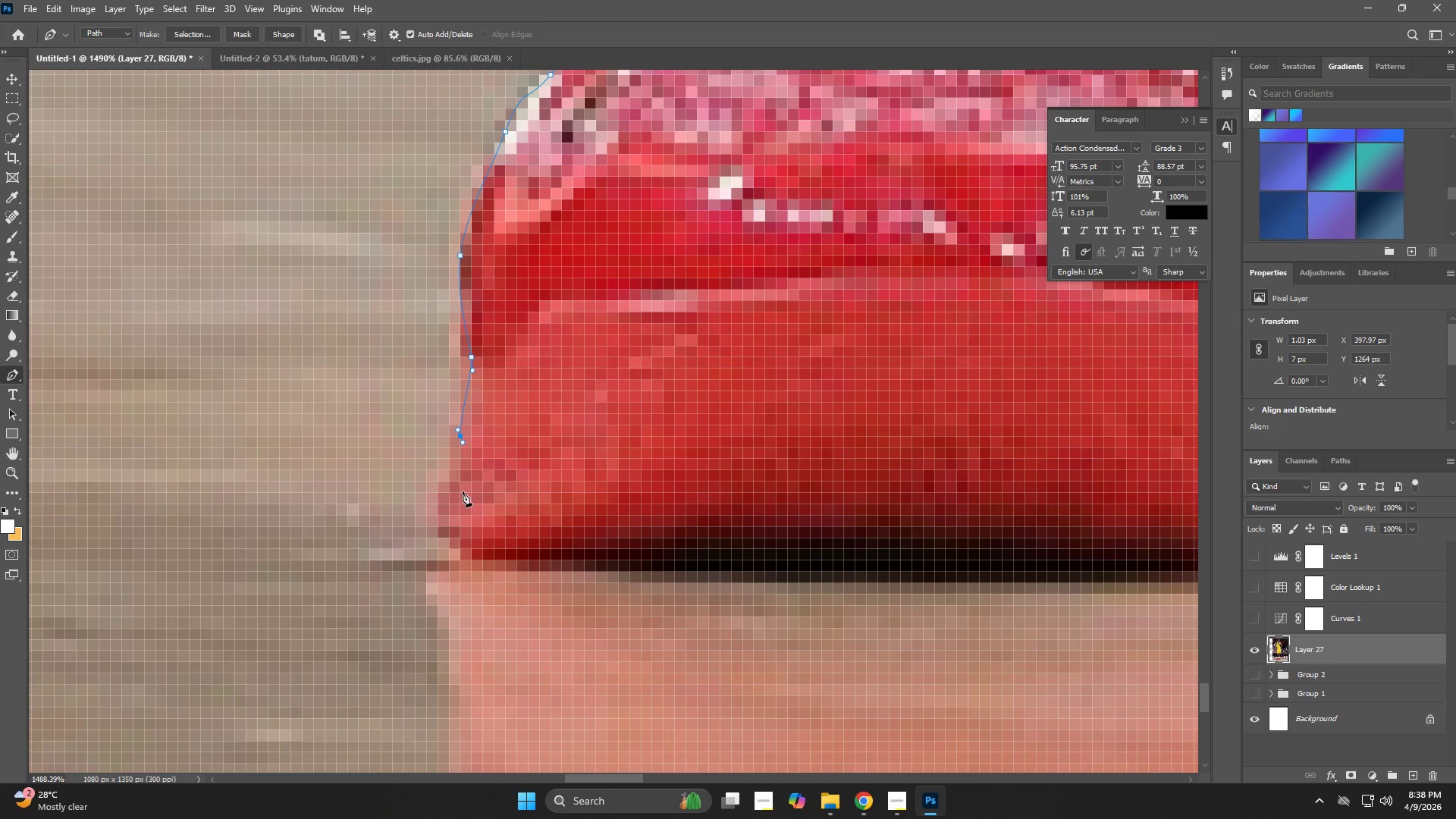 
left_click_drag(start_coordinate=[442, 507], to_coordinate=[447, 526])
 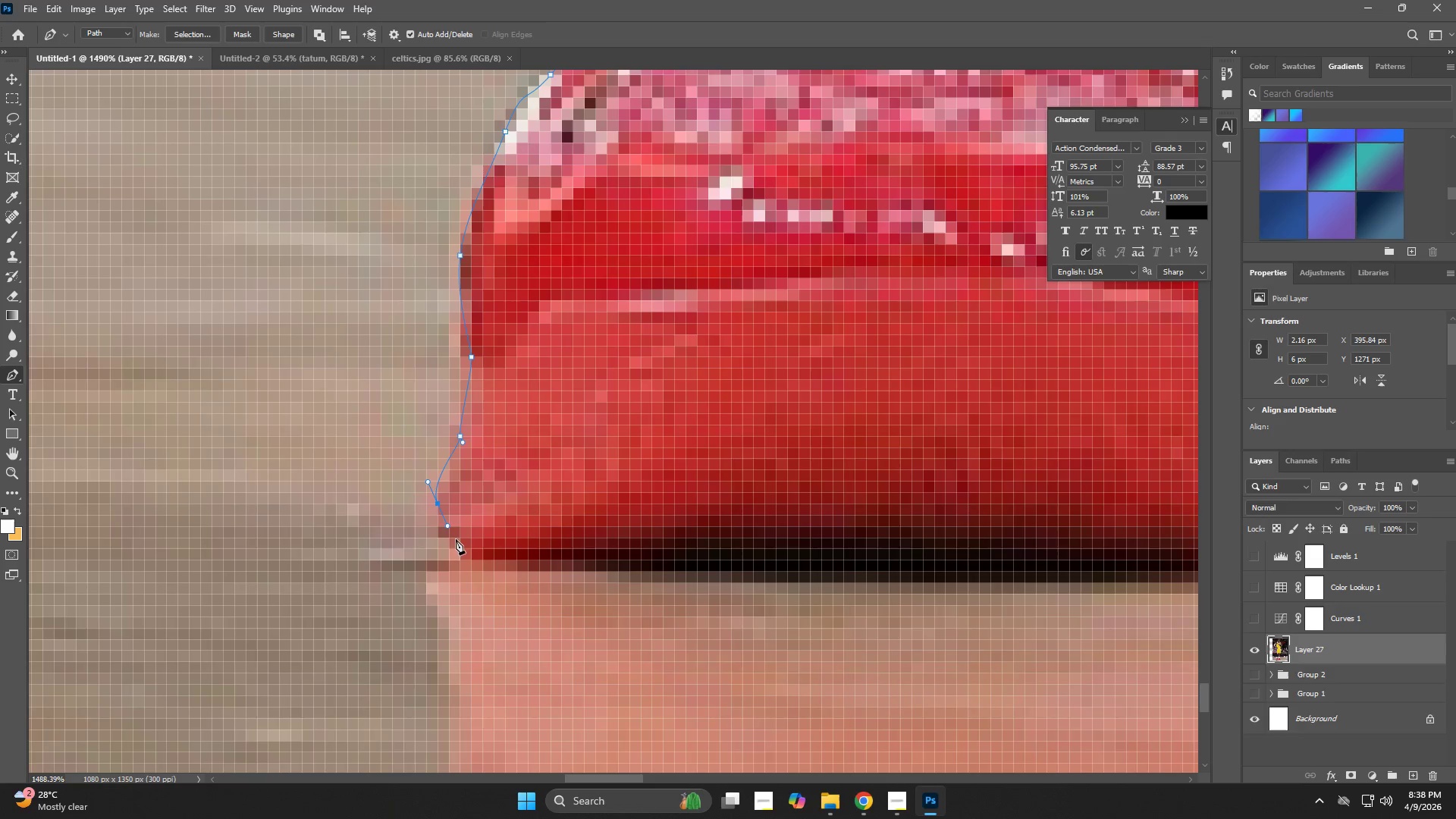 
left_click_drag(start_coordinate=[460, 543], to_coordinate=[466, 548])
 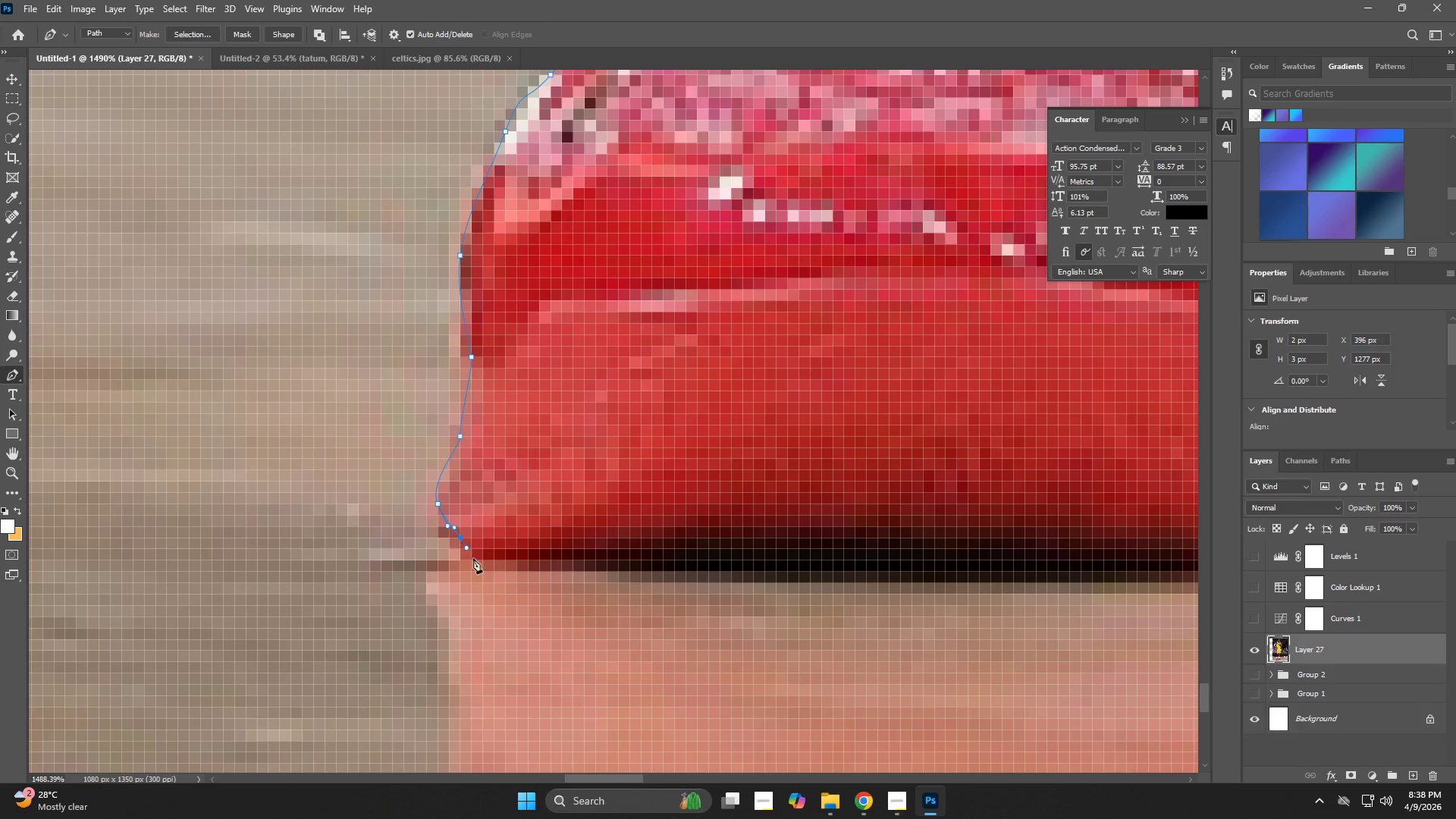 
left_click_drag(start_coordinate=[472, 556], to_coordinate=[478, 561])
 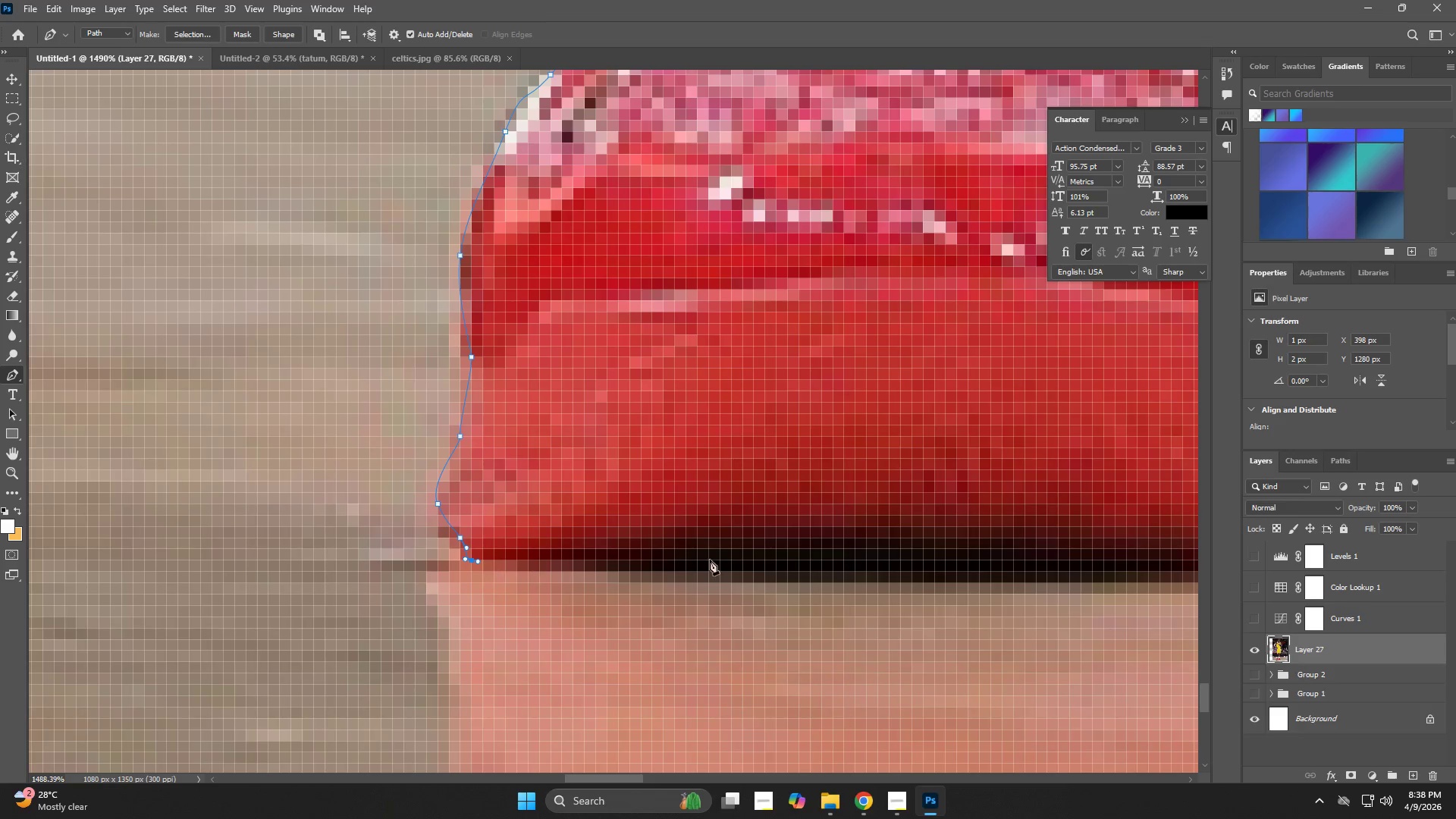 
hold_key(key=Space, duration=0.59)
 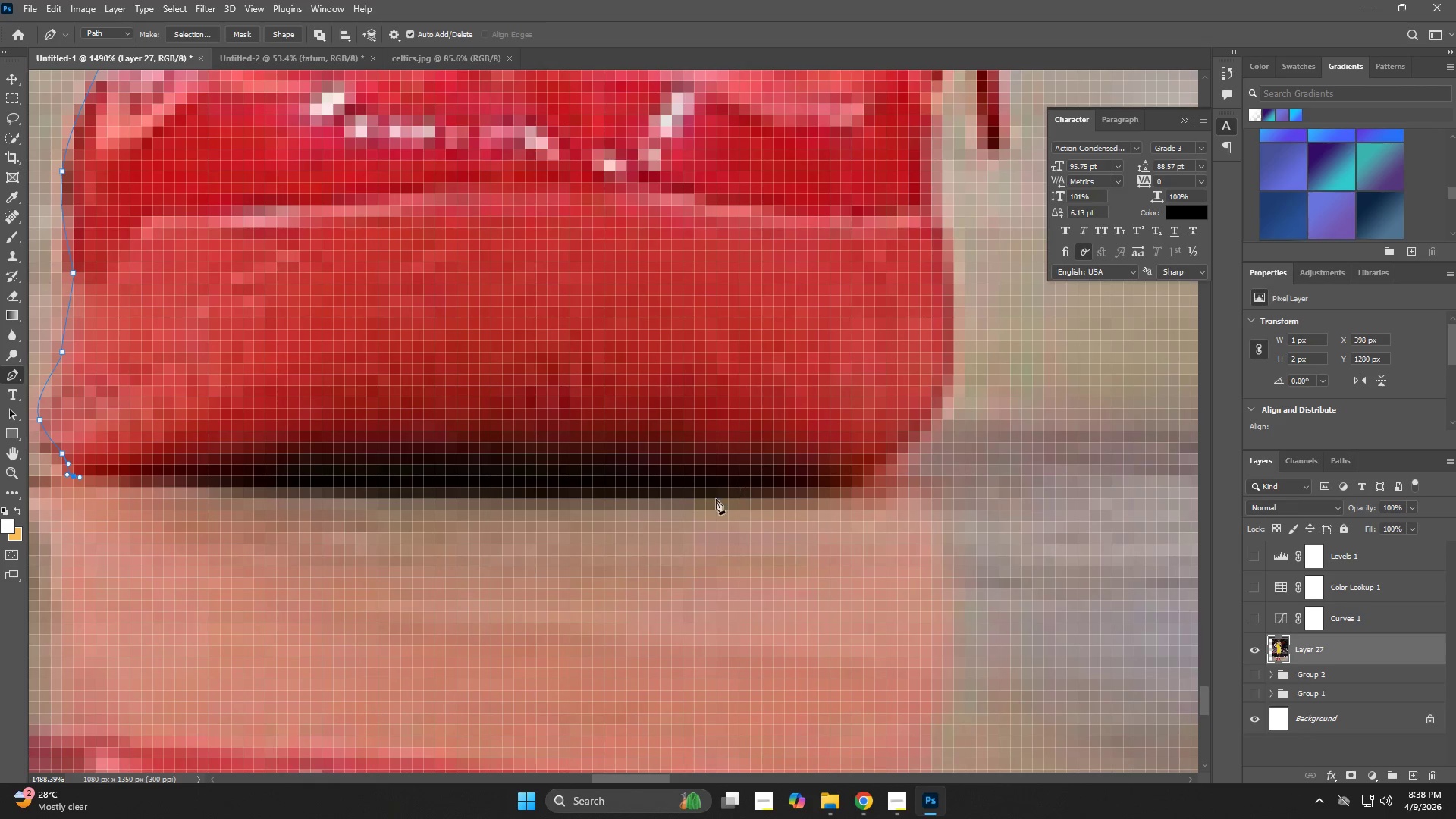 
left_click_drag(start_coordinate=[744, 560], to_coordinate=[346, 475])
 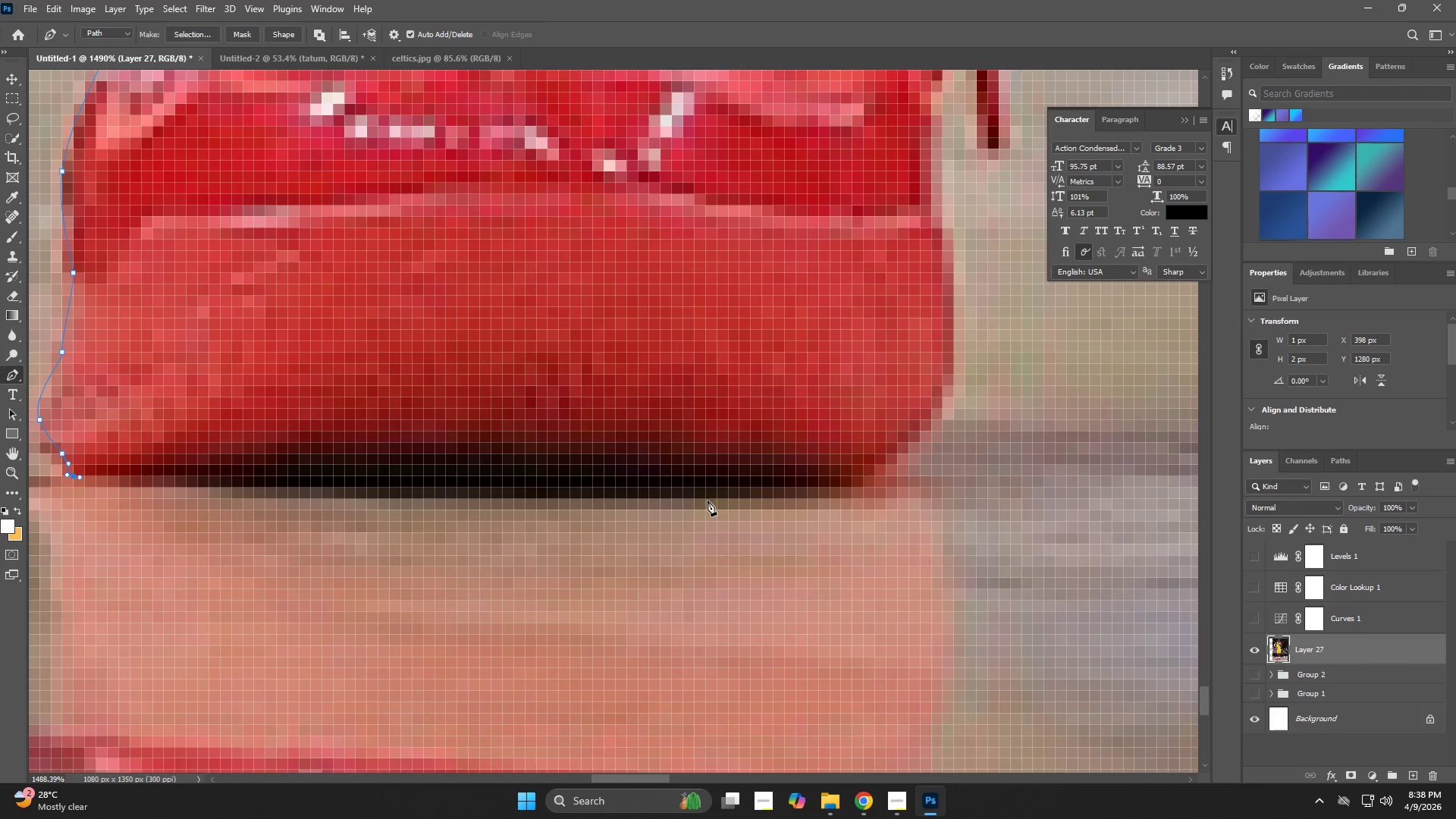 
left_click([720, 494])
 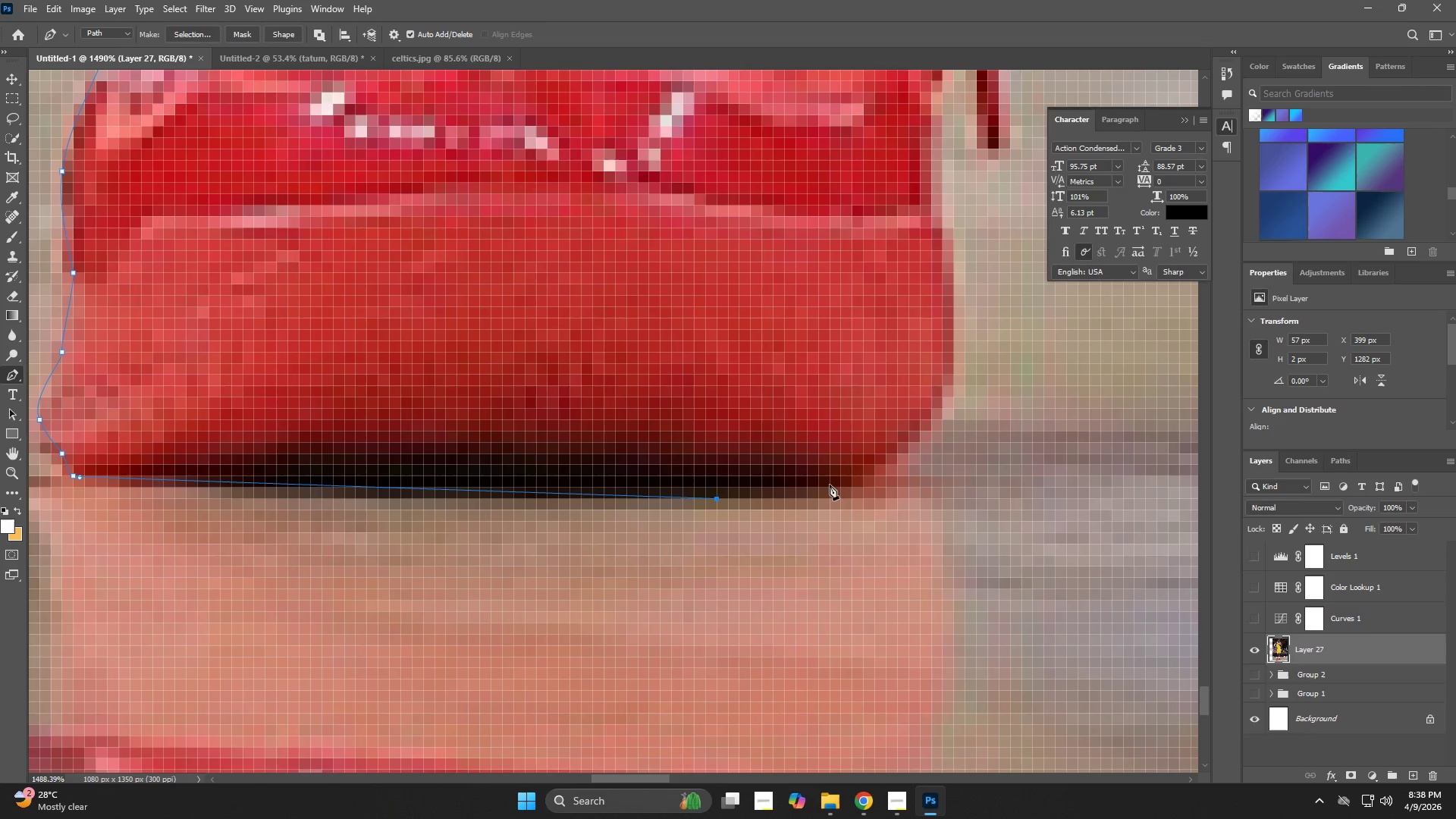 
left_click_drag(start_coordinate=[834, 483], to_coordinate=[846, 483])
 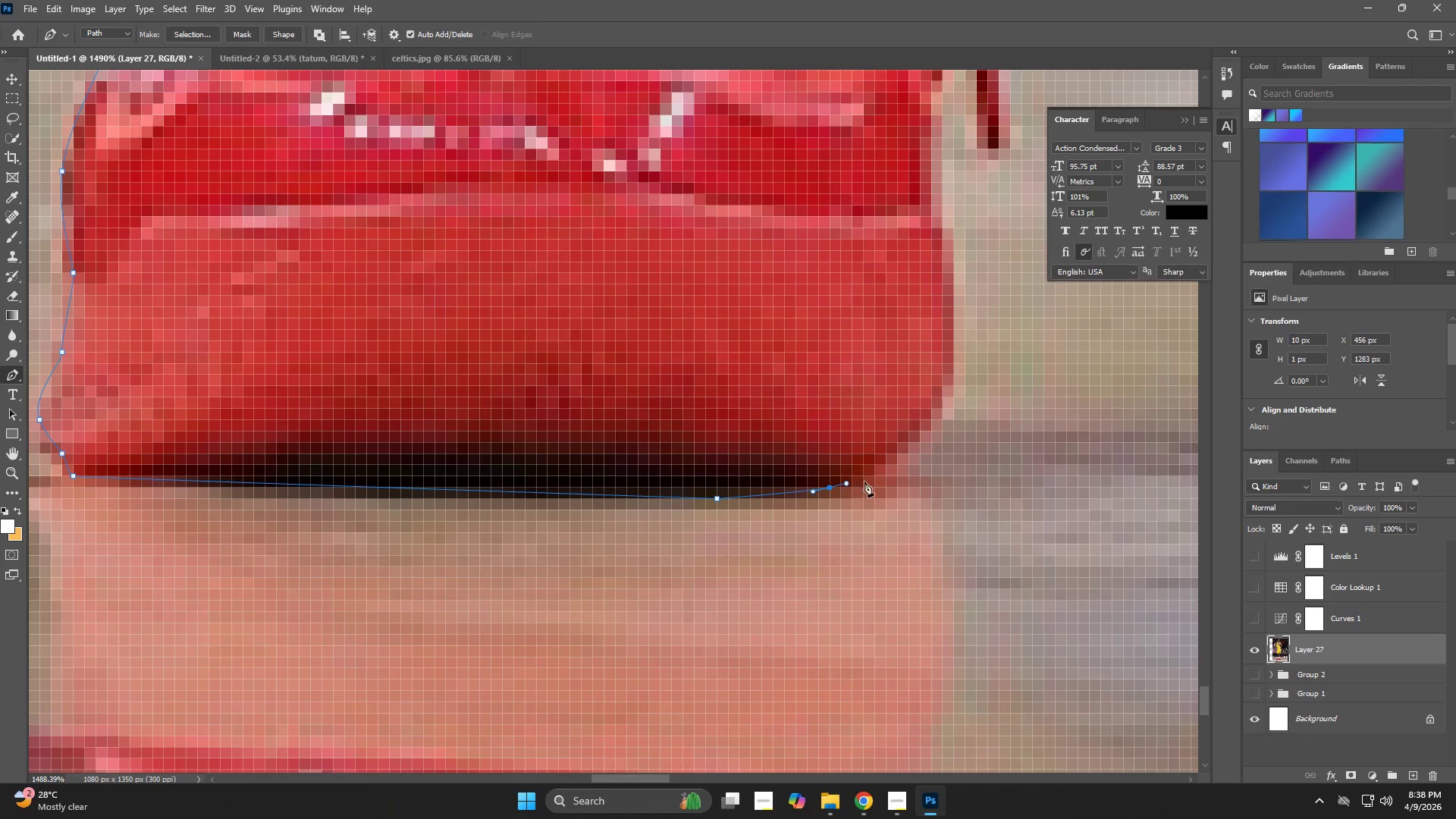 
left_click_drag(start_coordinate=[877, 475], to_coordinate=[893, 463])
 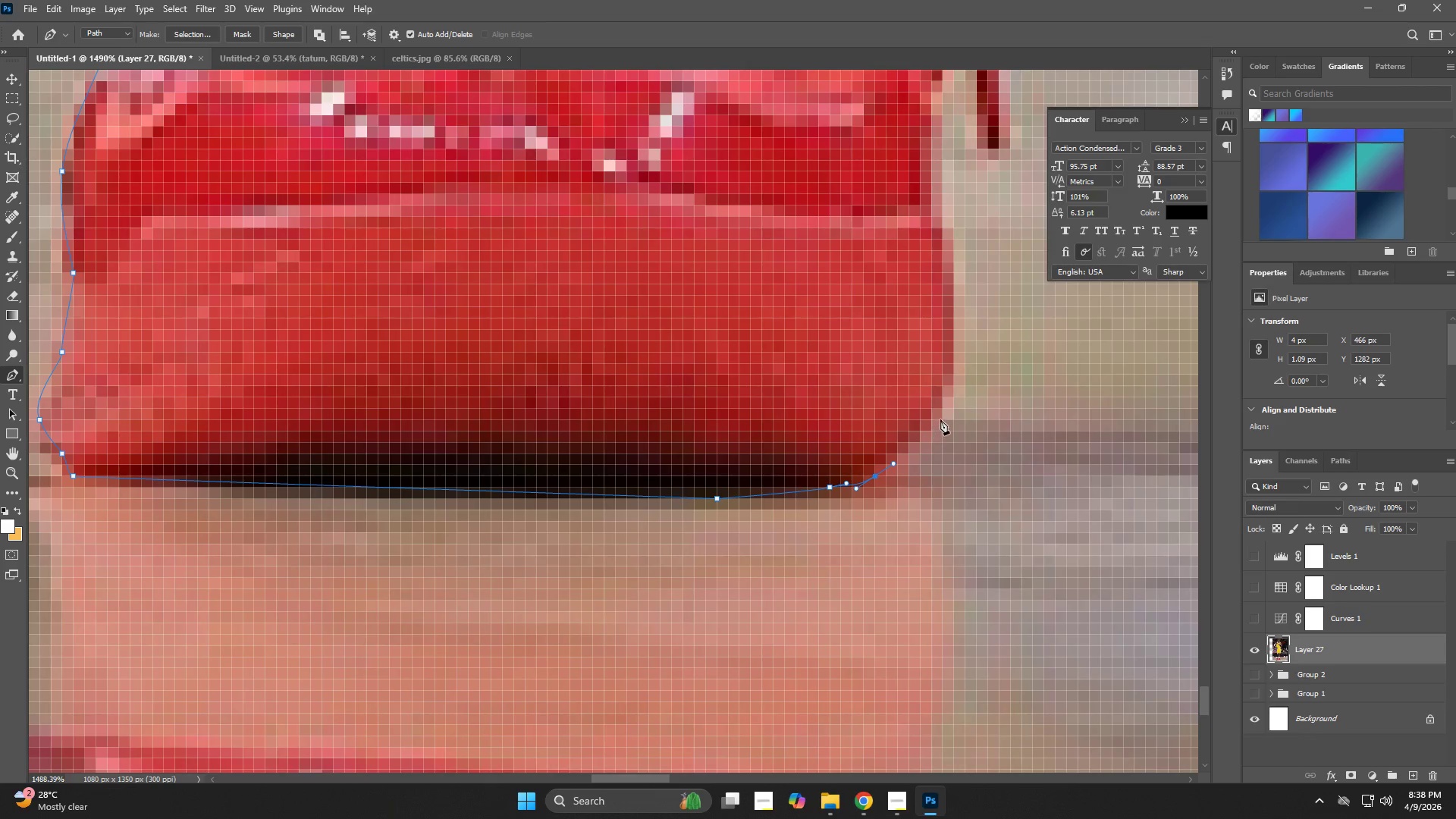 
left_click_drag(start_coordinate=[944, 416], to_coordinate=[952, 400])
 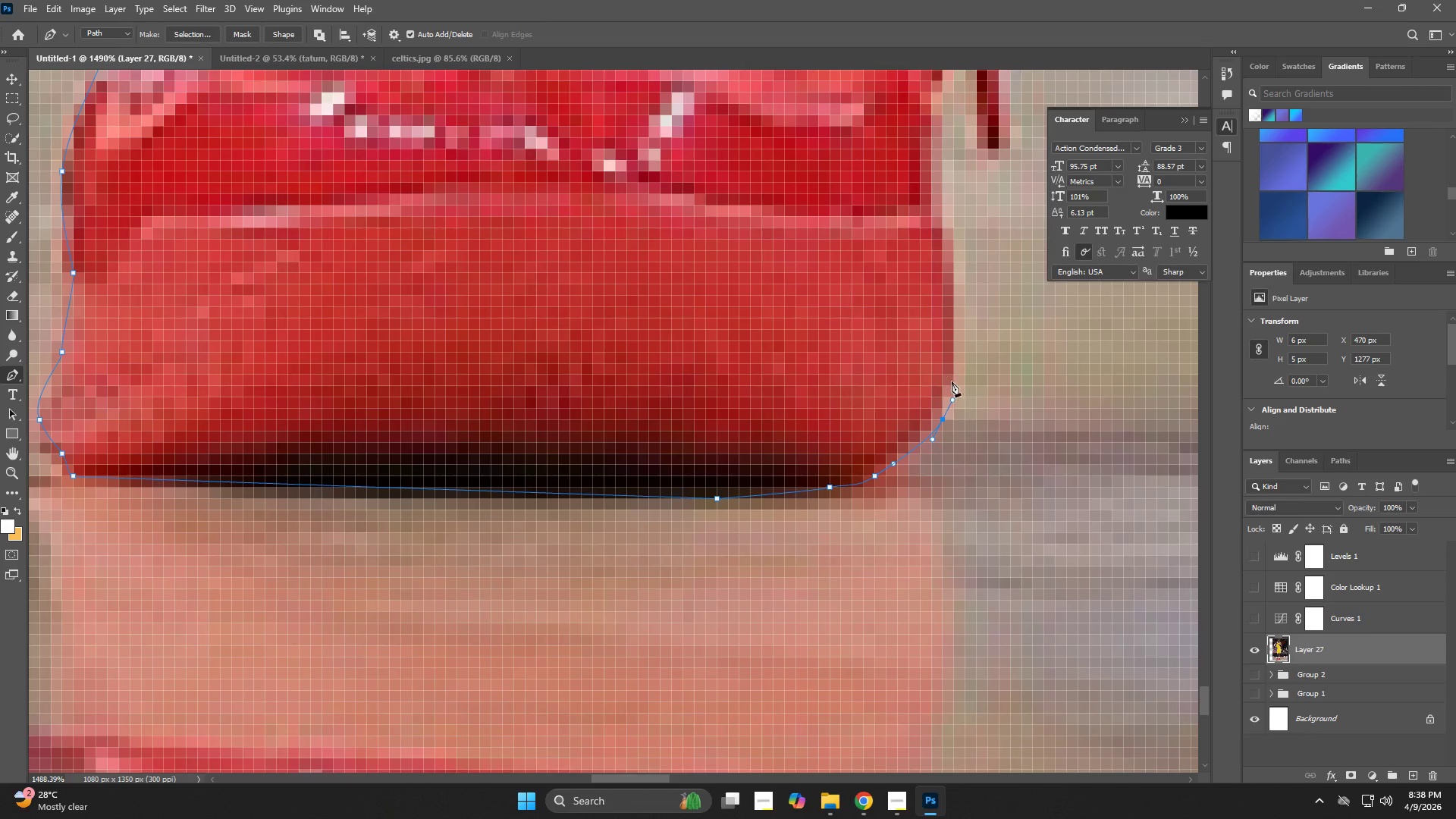 
left_click_drag(start_coordinate=[952, 378], to_coordinate=[949, 338])
 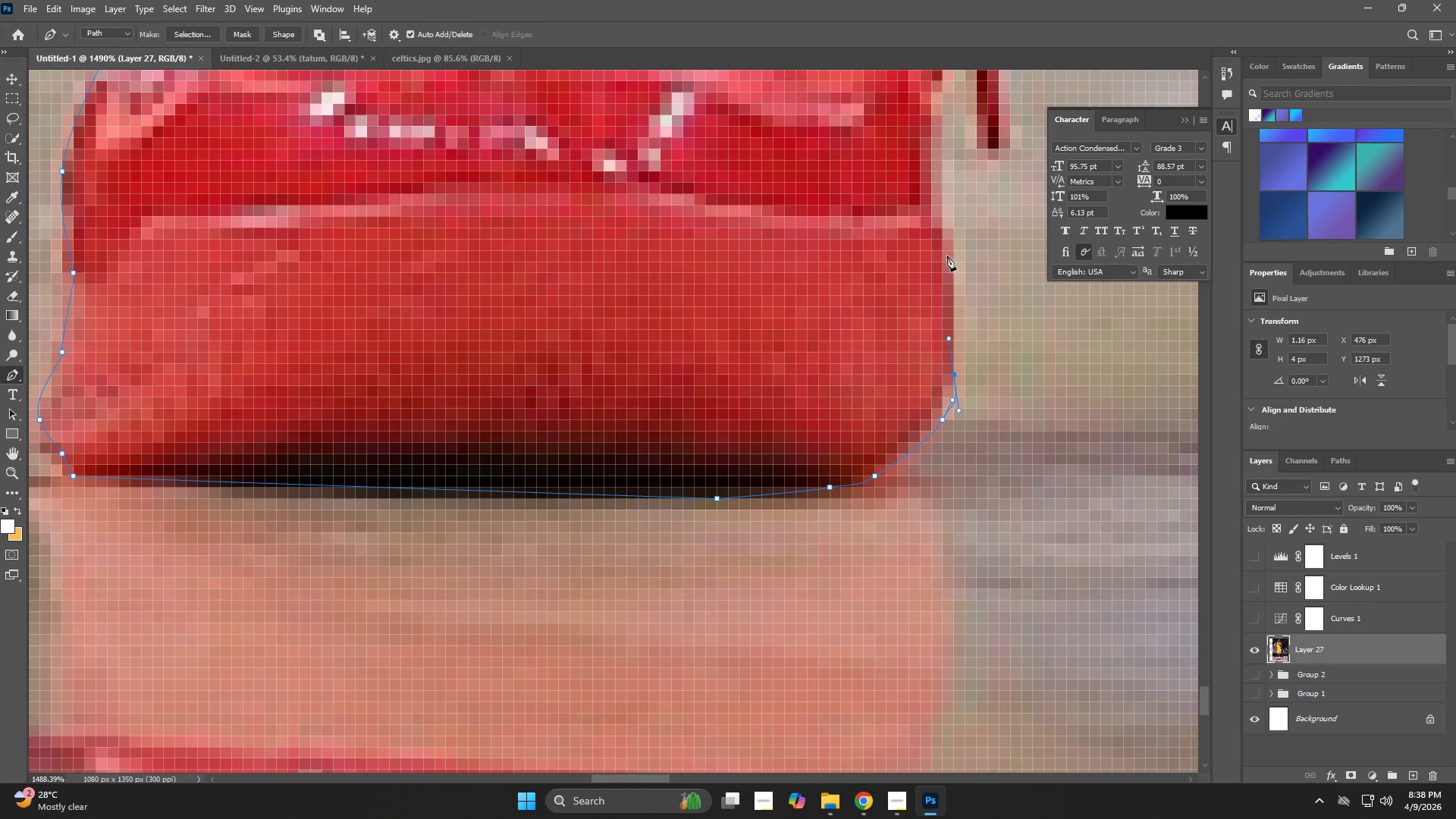 
left_click_drag(start_coordinate=[947, 248], to_coordinate=[947, 244])
 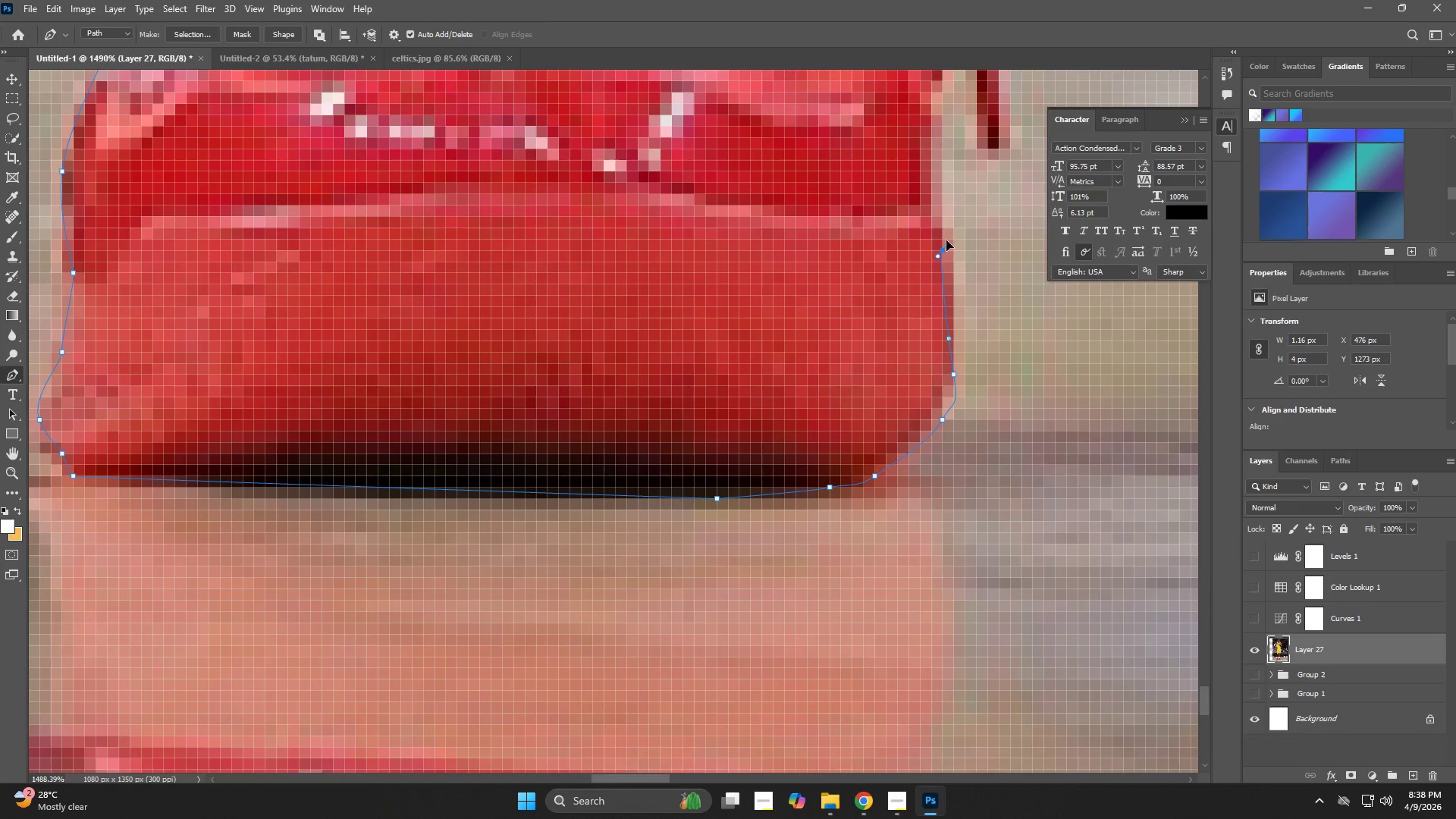 
hold_key(key=Space, duration=0.7)
 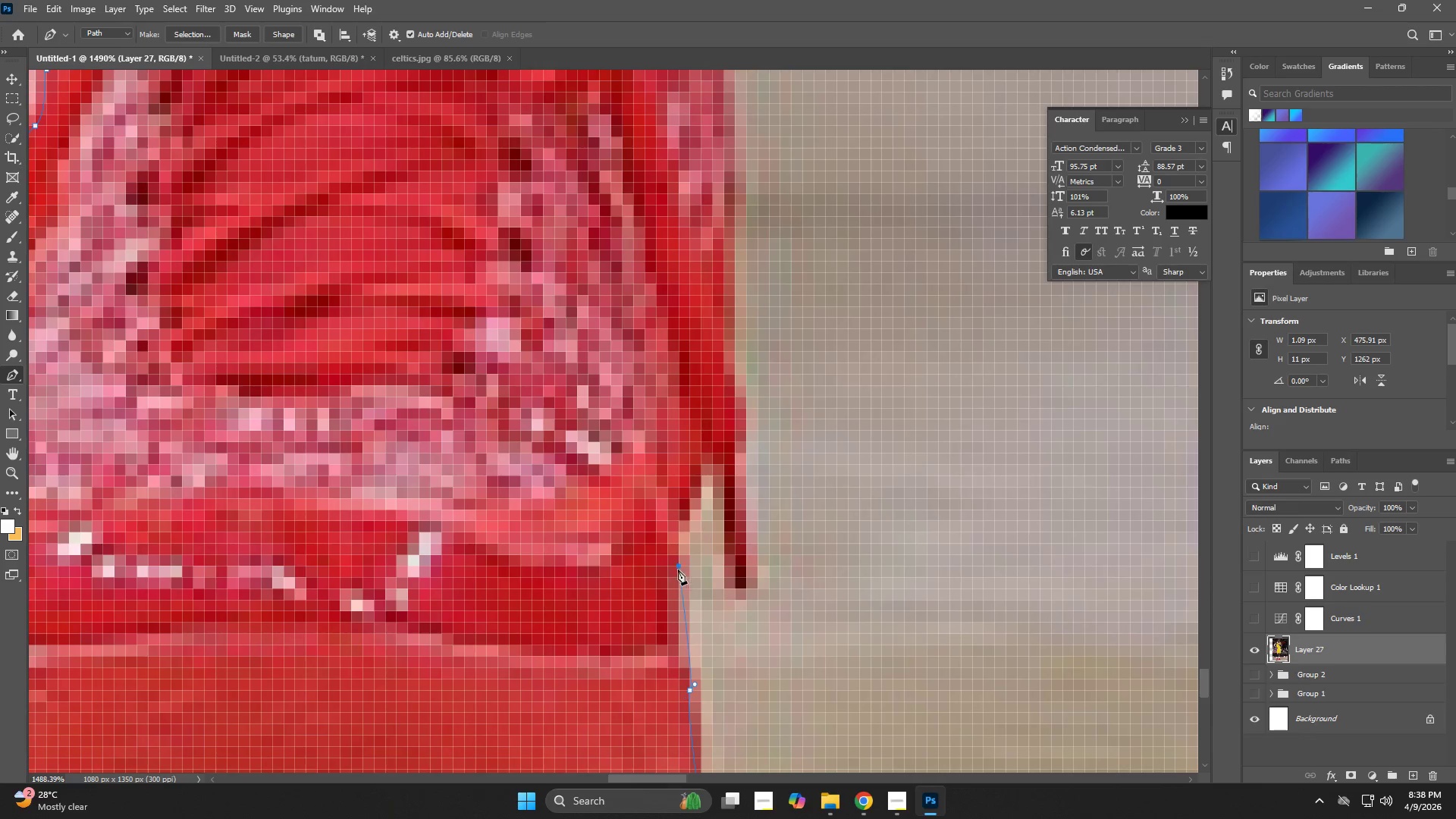 
left_click_drag(start_coordinate=[937, 214], to_coordinate=[684, 654])
 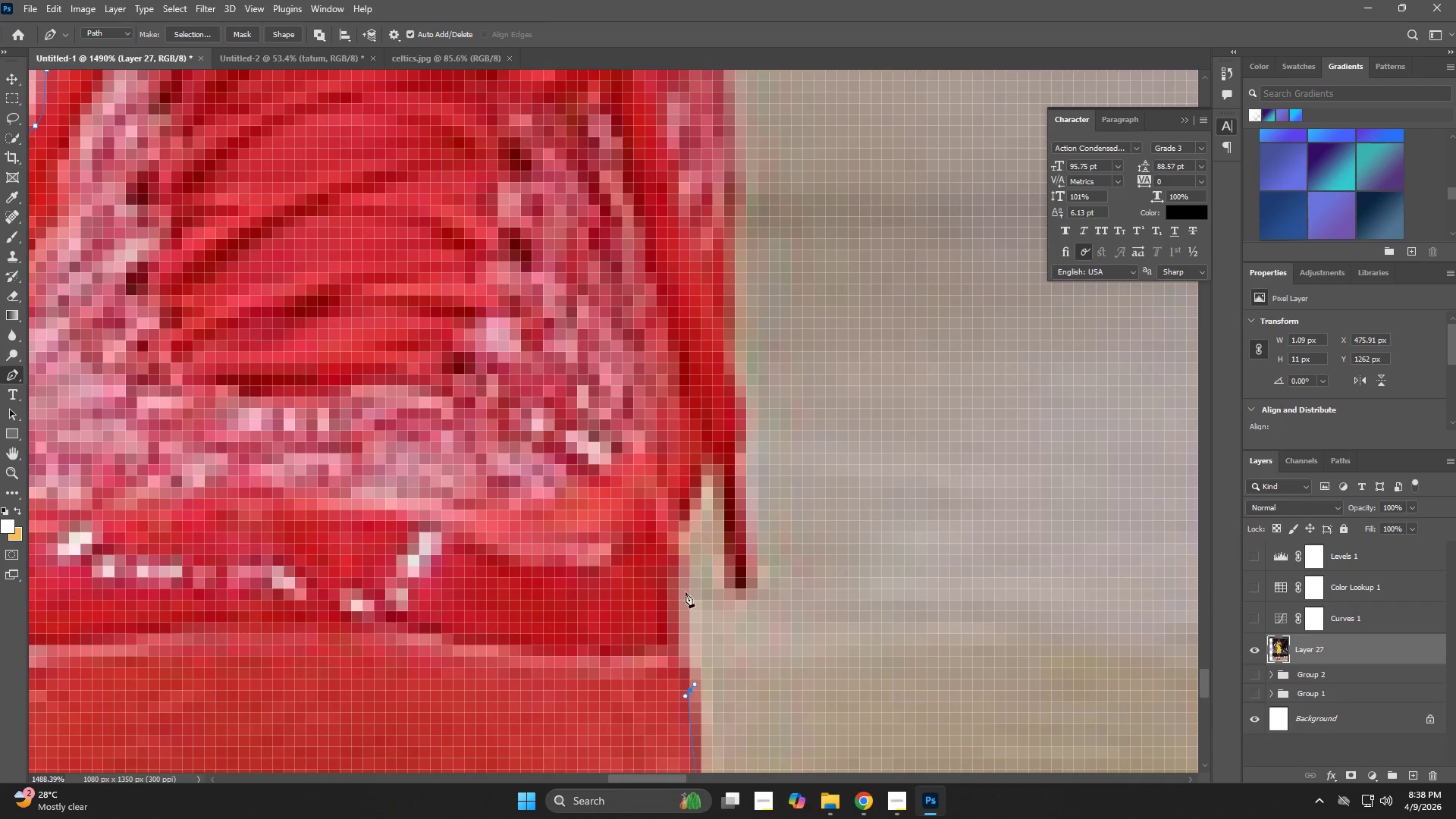 
left_click_drag(start_coordinate=[678, 570], to_coordinate=[682, 520])
 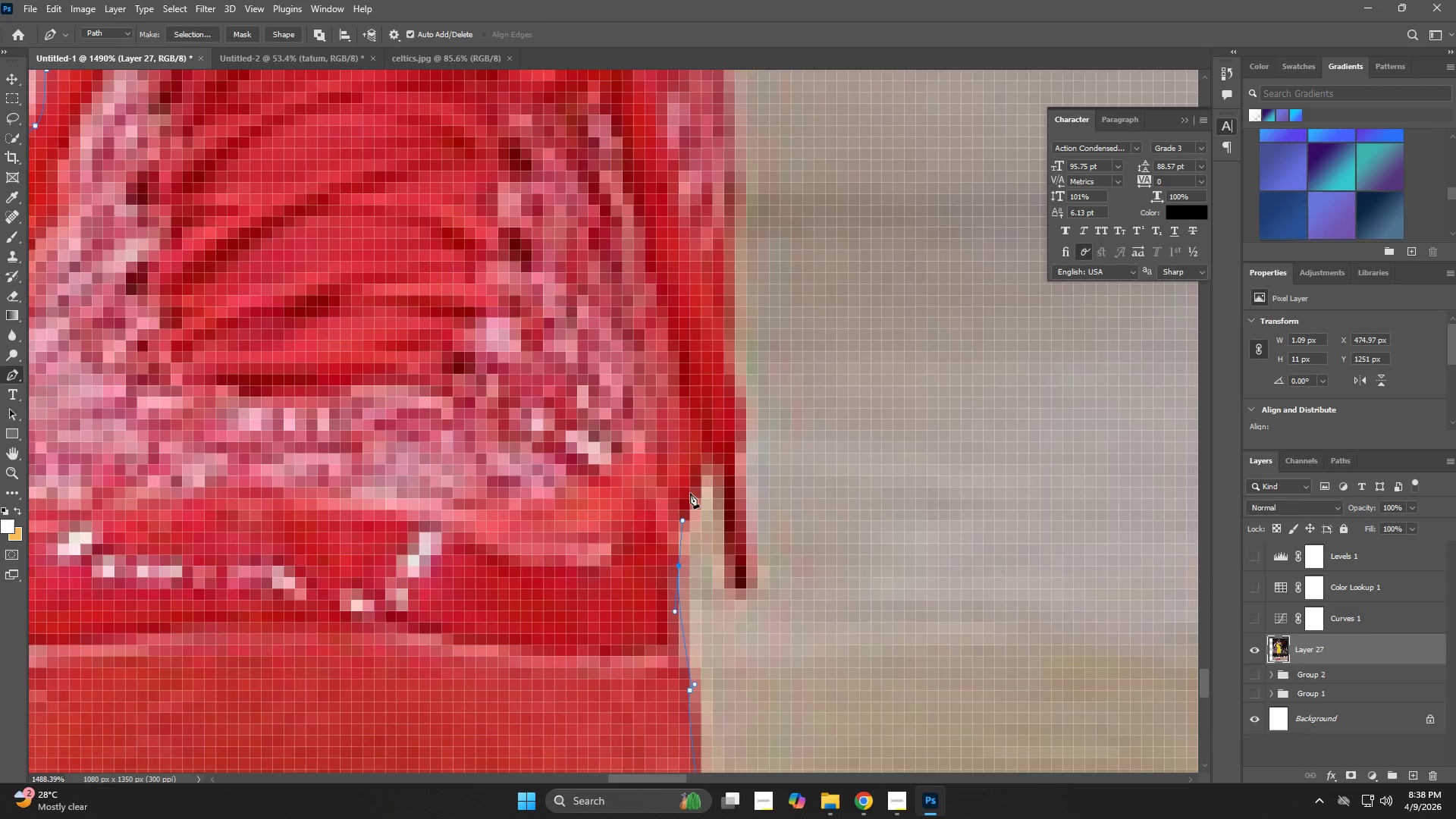 
left_click_drag(start_coordinate=[690, 493], to_coordinate=[709, 413])
 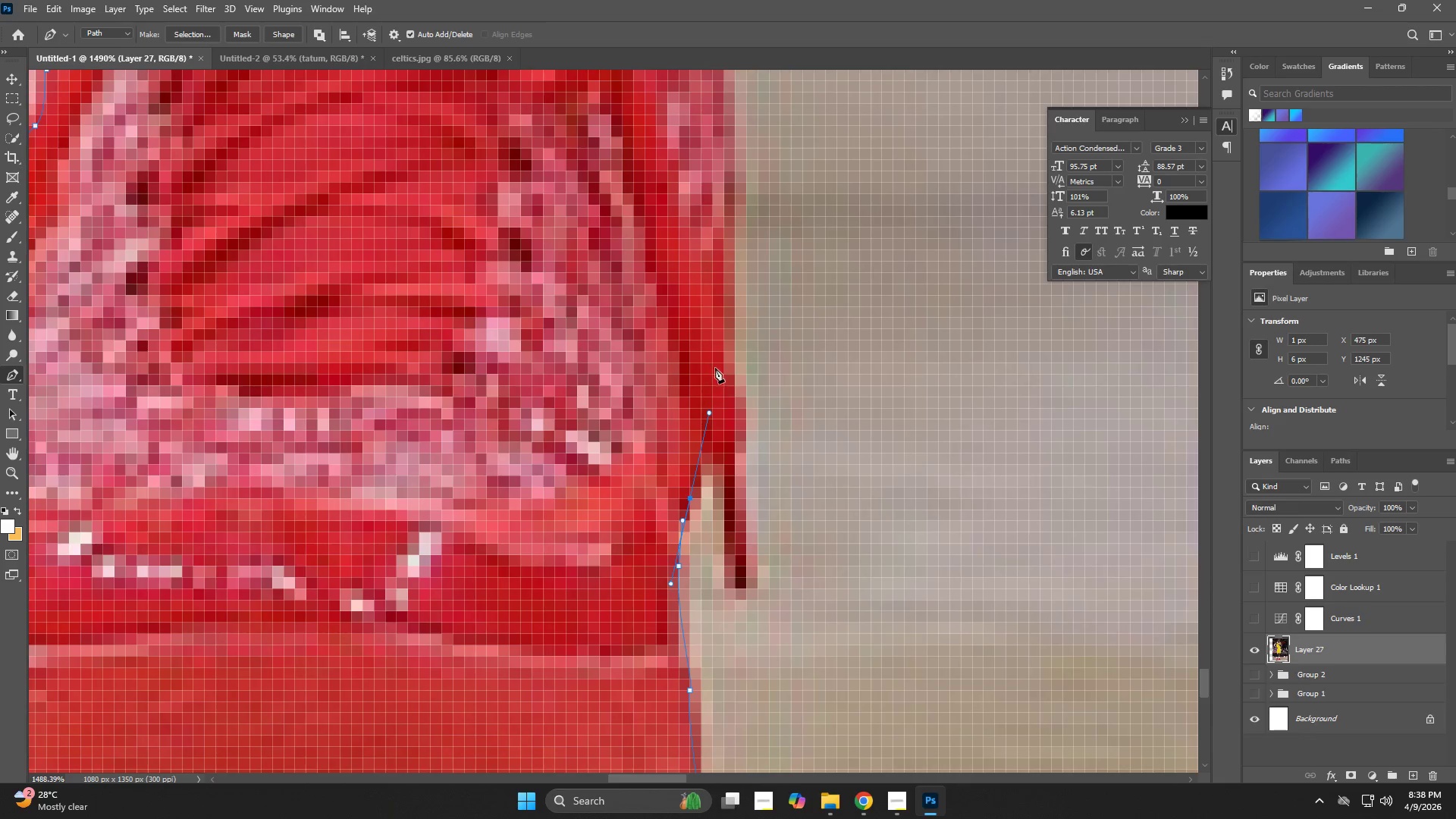 
left_click_drag(start_coordinate=[716, 346], to_coordinate=[728, 269])
 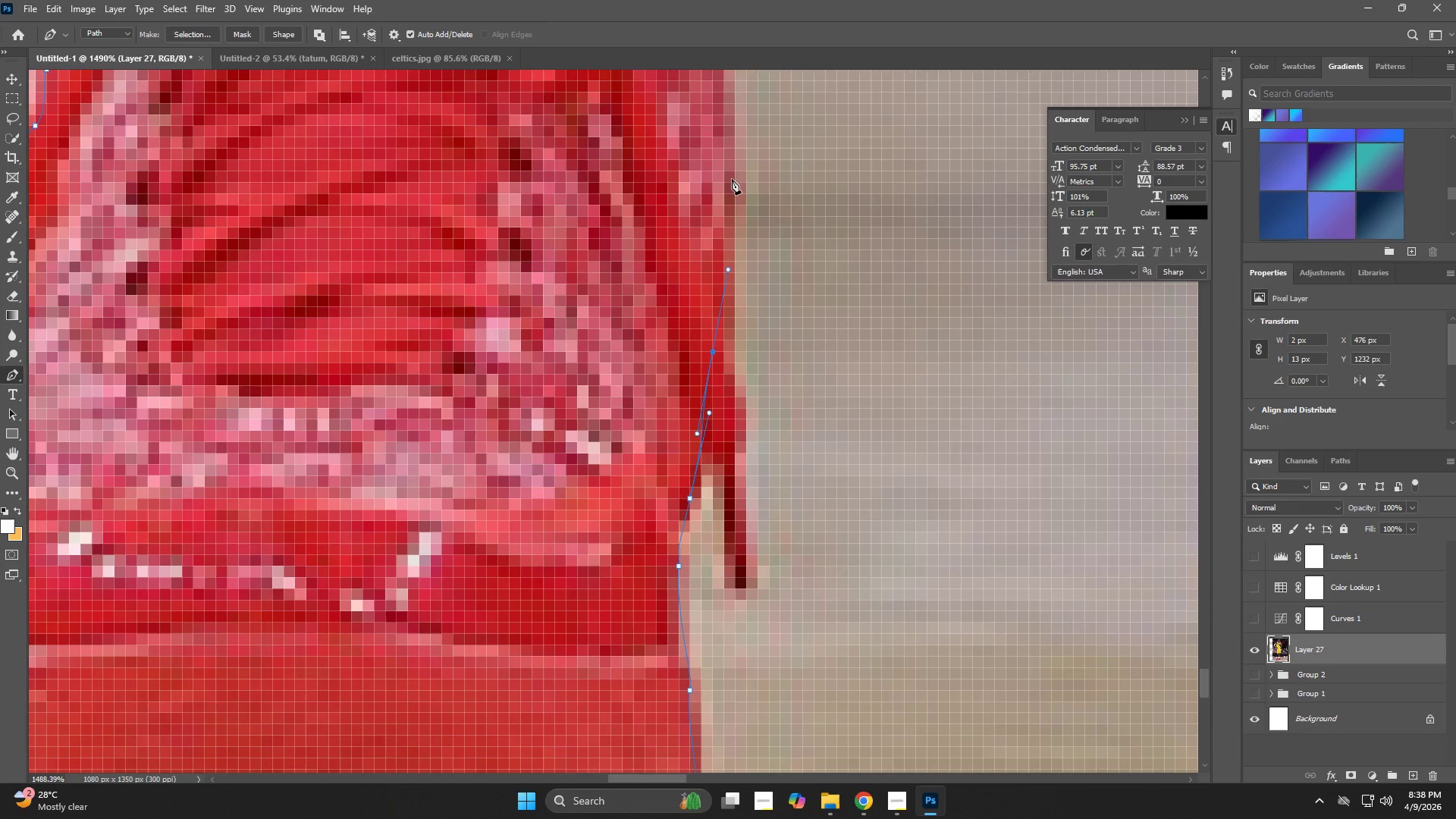 
left_click_drag(start_coordinate=[733, 177], to_coordinate=[734, 140])
 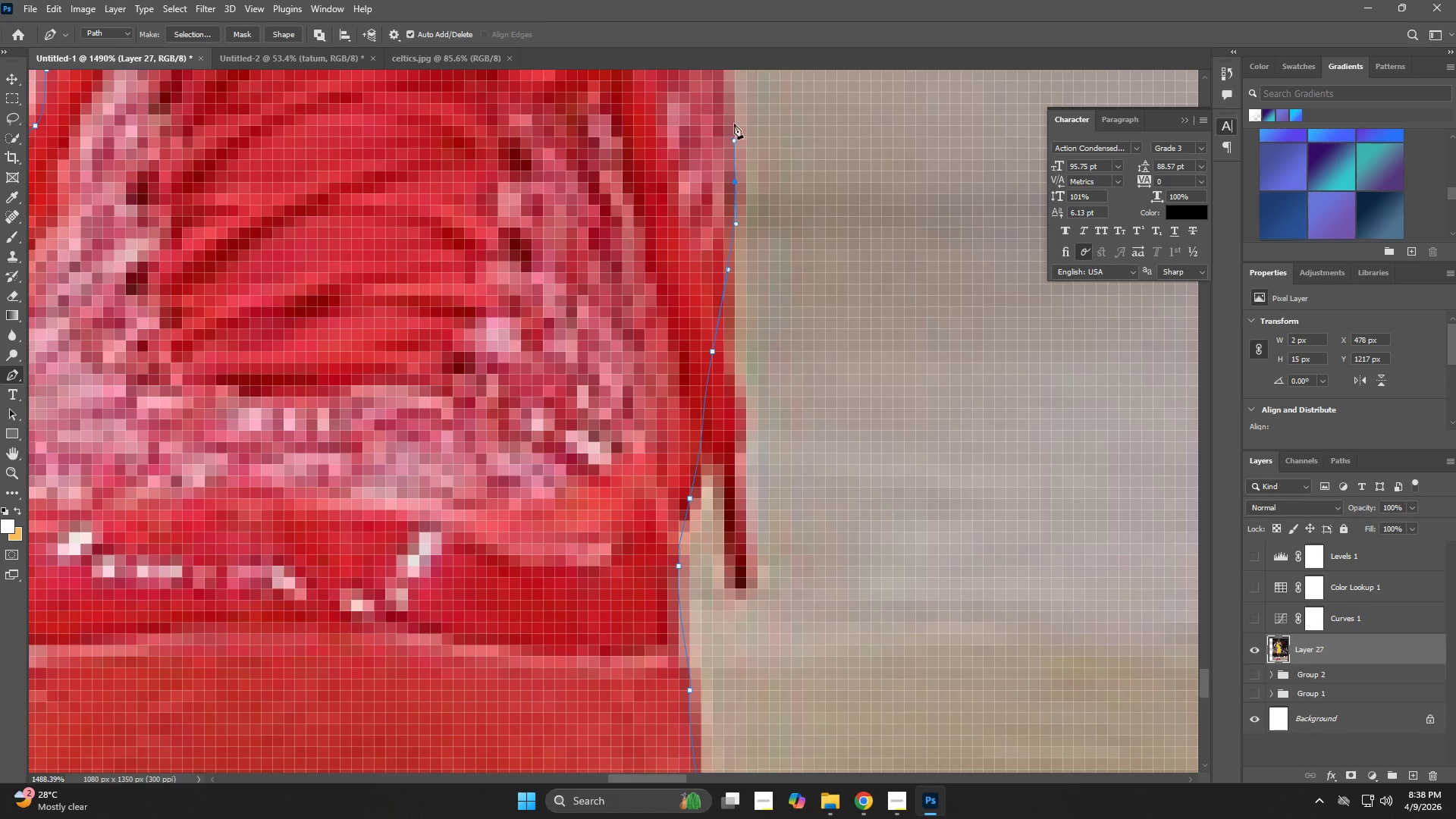 
hold_key(key=Space, duration=0.61)
 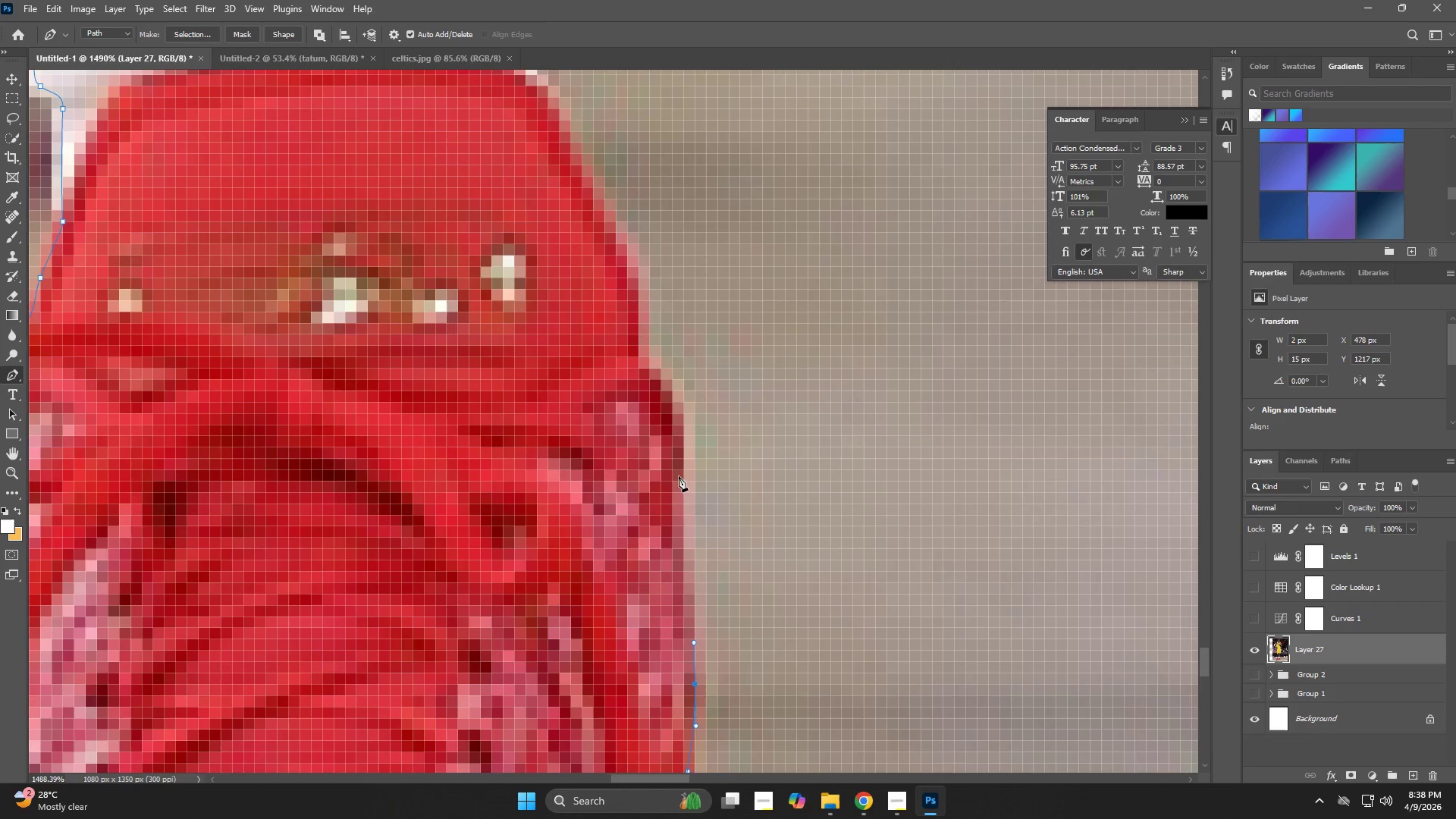 
left_click_drag(start_coordinate=[734, 123], to_coordinate=[694, 625])
 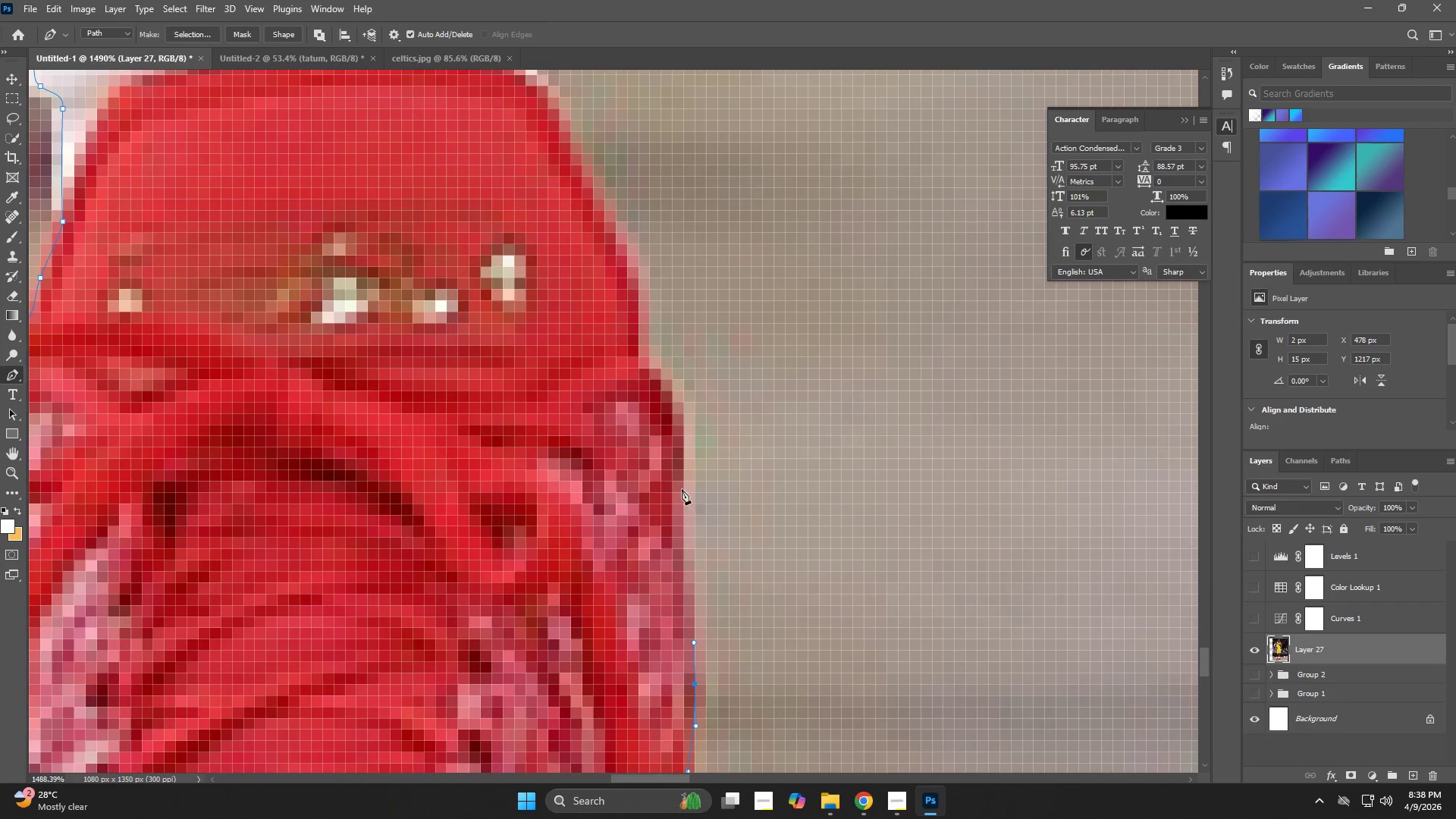 
left_click_drag(start_coordinate=[679, 475], to_coordinate=[674, 435])
 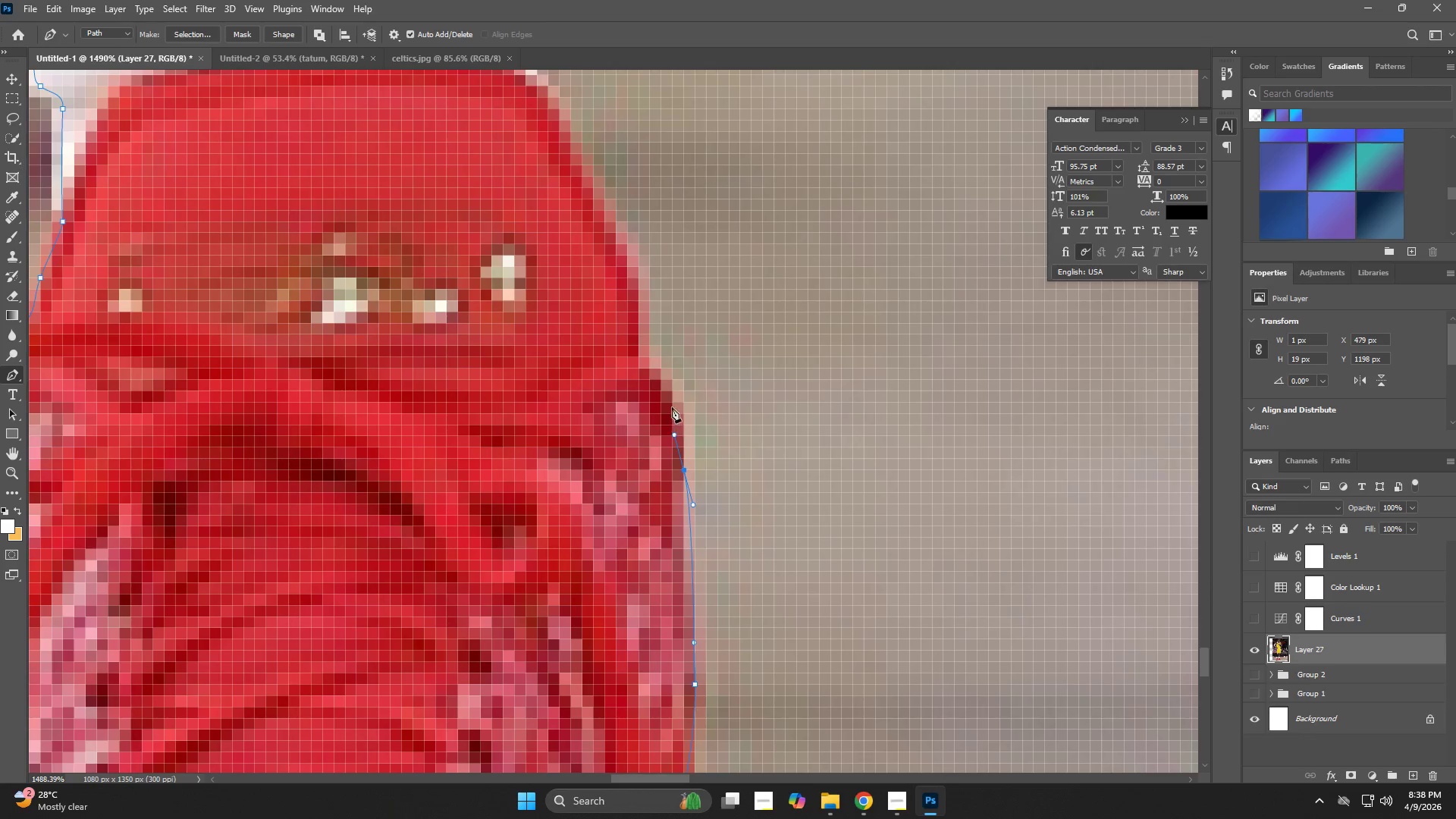 
left_click_drag(start_coordinate=[672, 402], to_coordinate=[670, 395])
 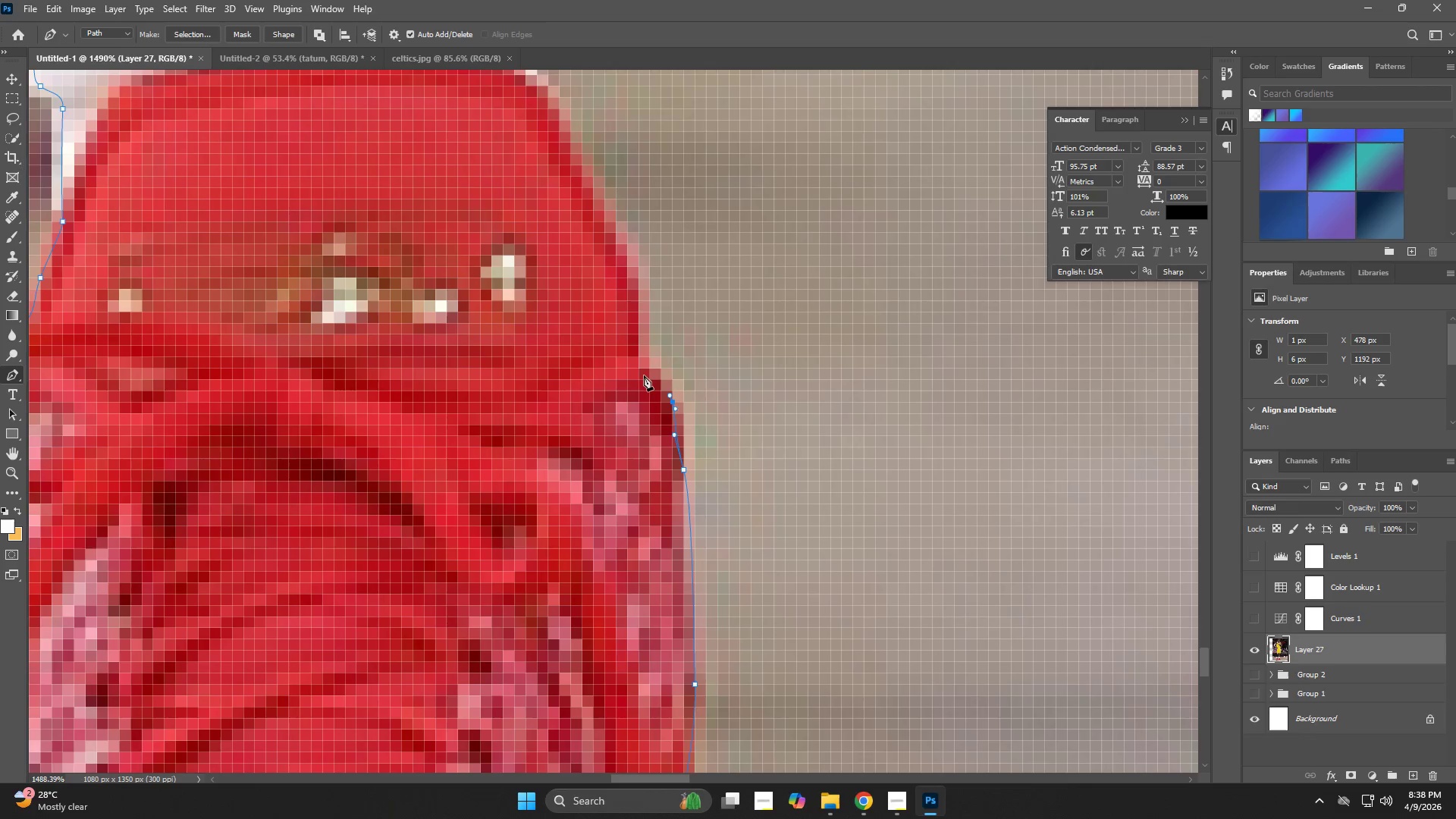 
double_click([642, 370])
 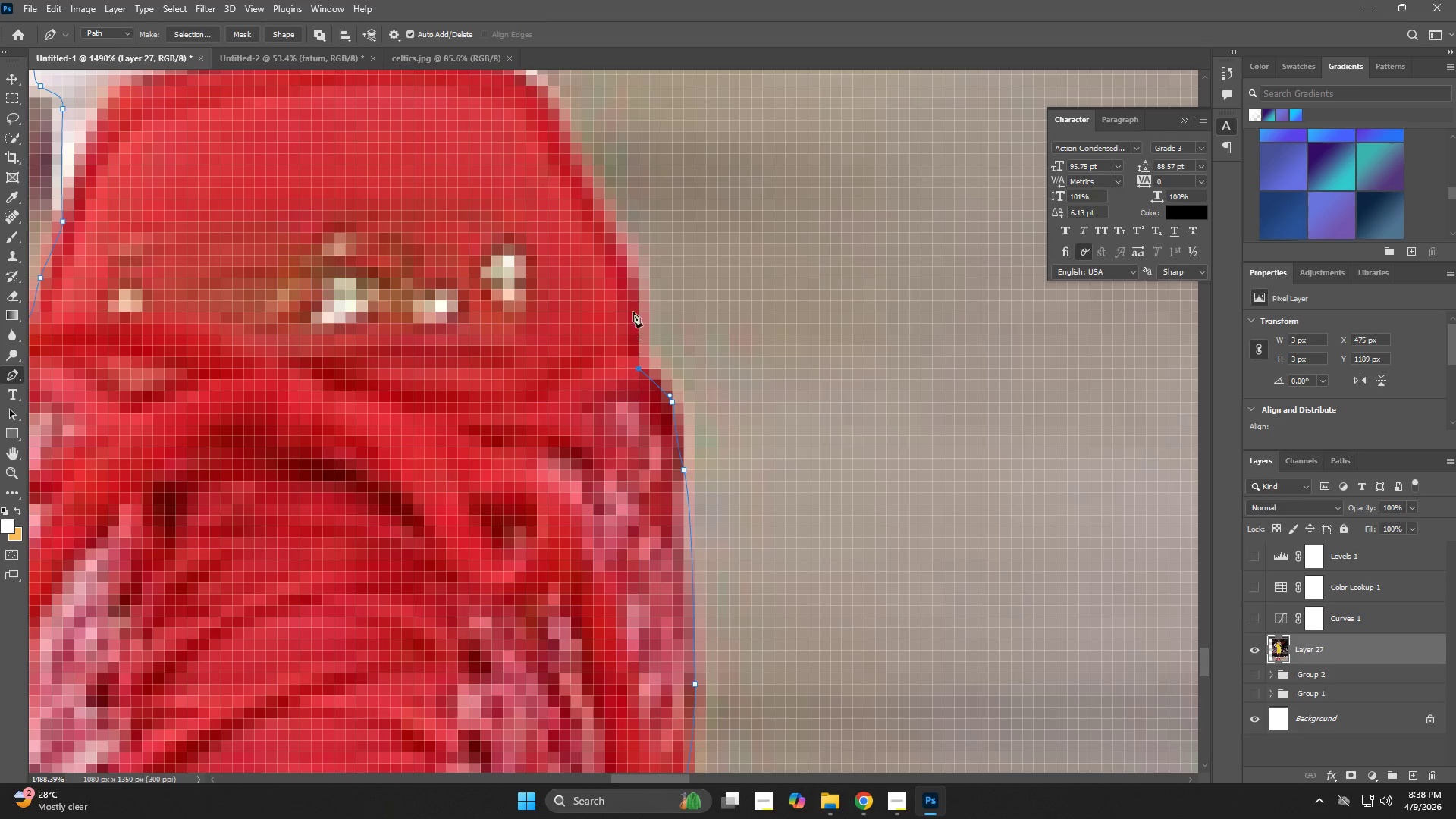 
left_click_drag(start_coordinate=[633, 288], to_coordinate=[633, 284])
 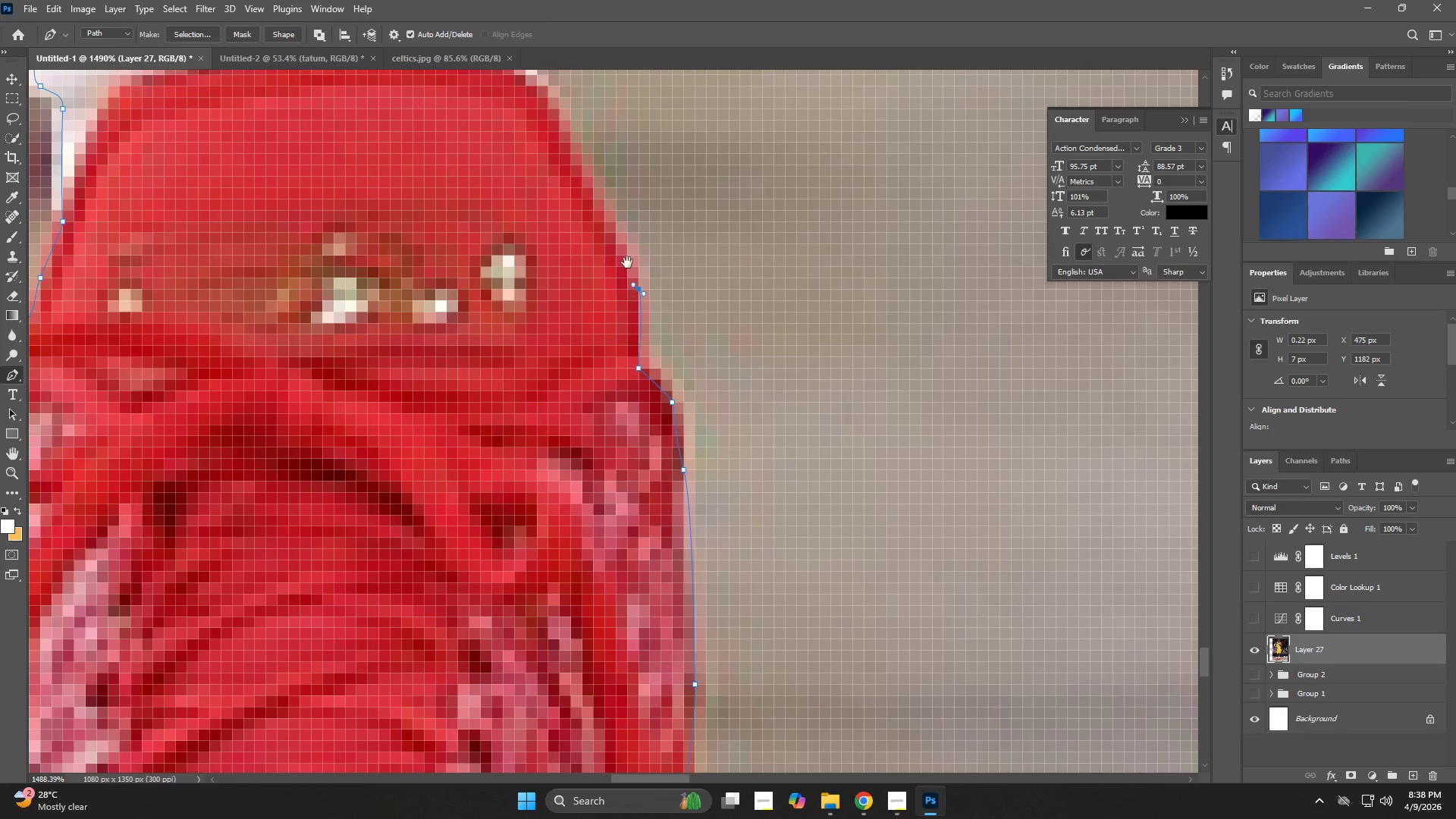 
hold_key(key=Space, duration=0.69)
 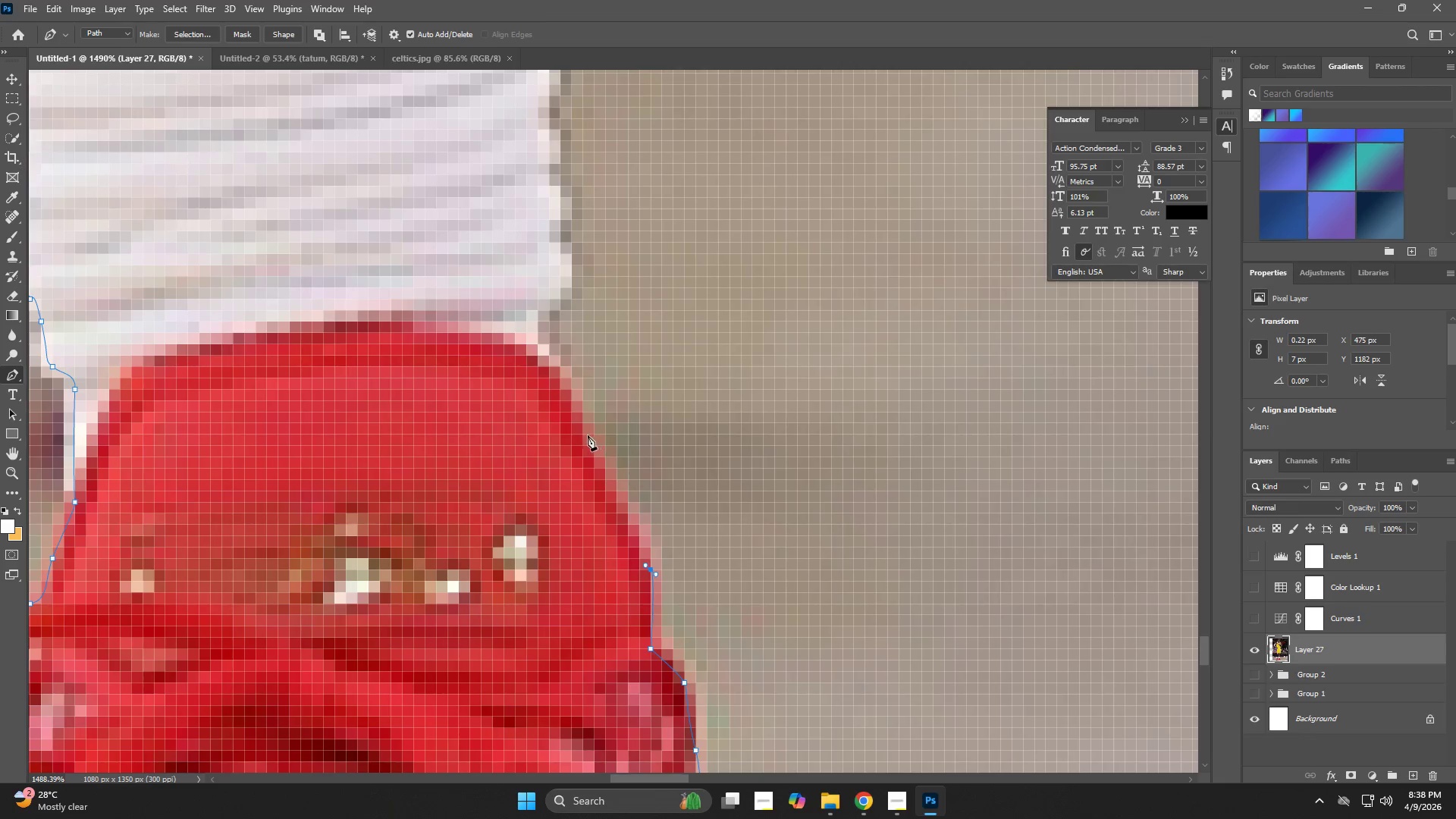 
left_click_drag(start_coordinate=[626, 260], to_coordinate=[638, 541])
 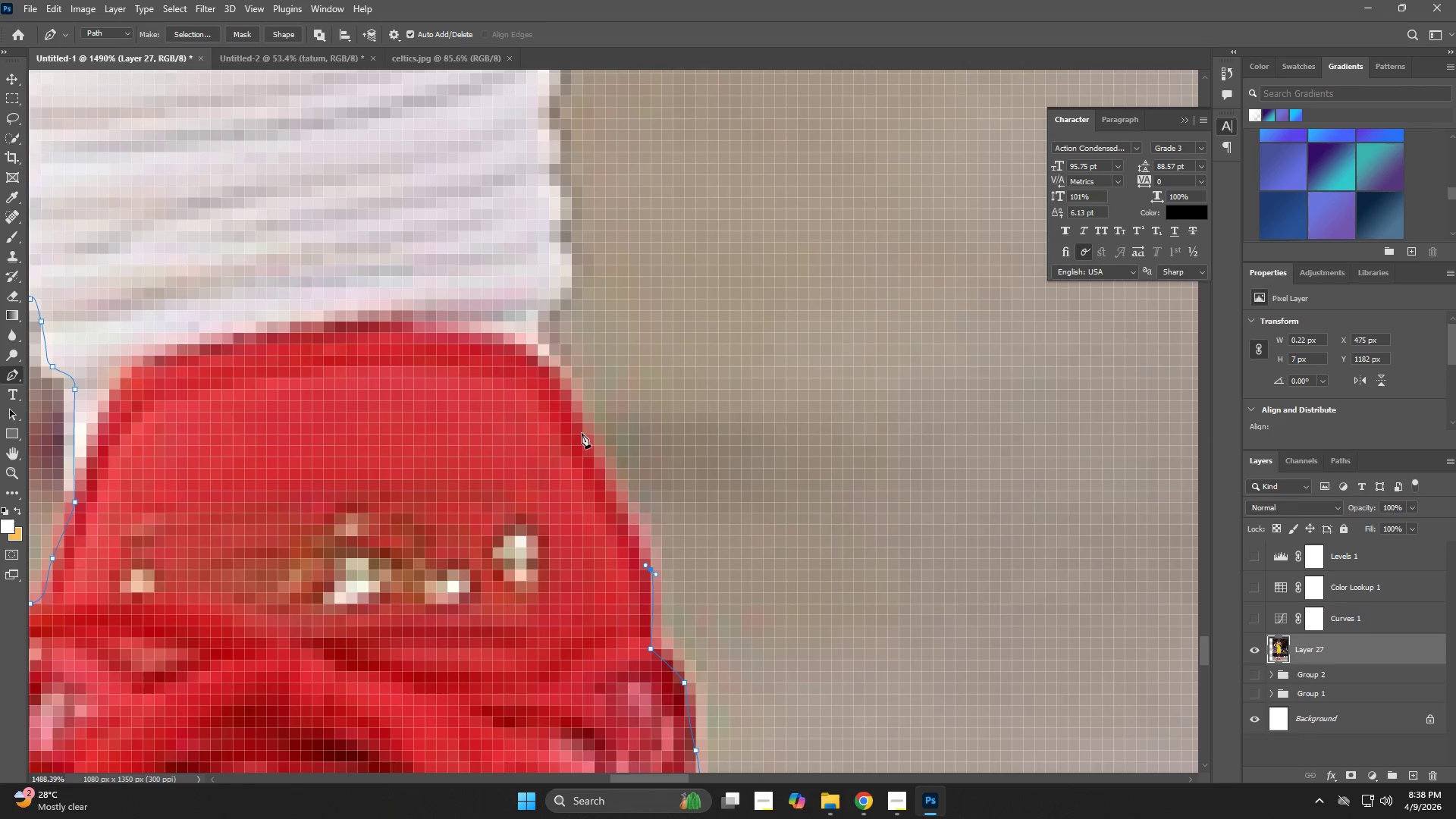 
left_click_drag(start_coordinate=[579, 430], to_coordinate=[562, 410])
 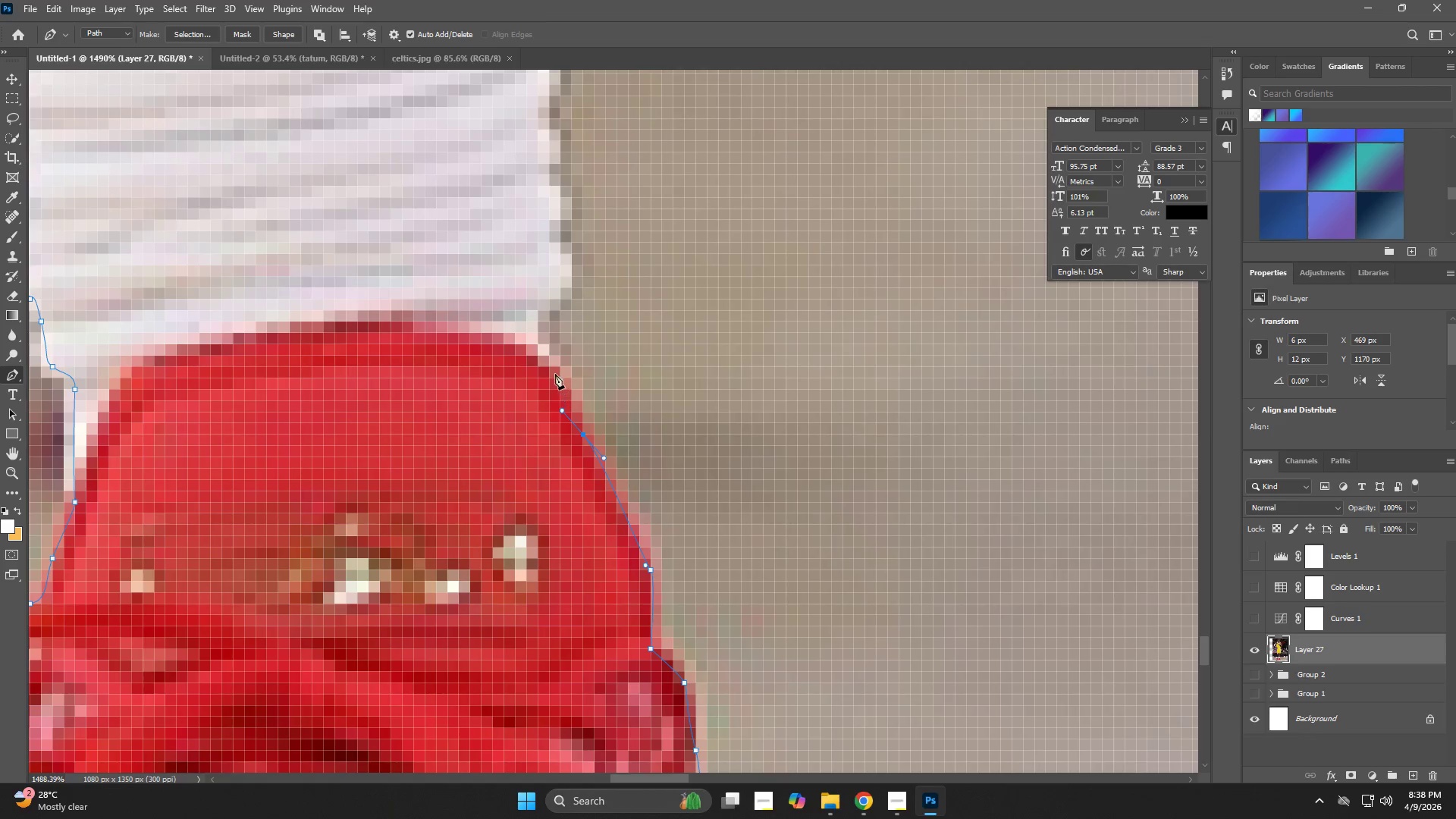 
left_click_drag(start_coordinate=[555, 372], to_coordinate=[545, 359])
 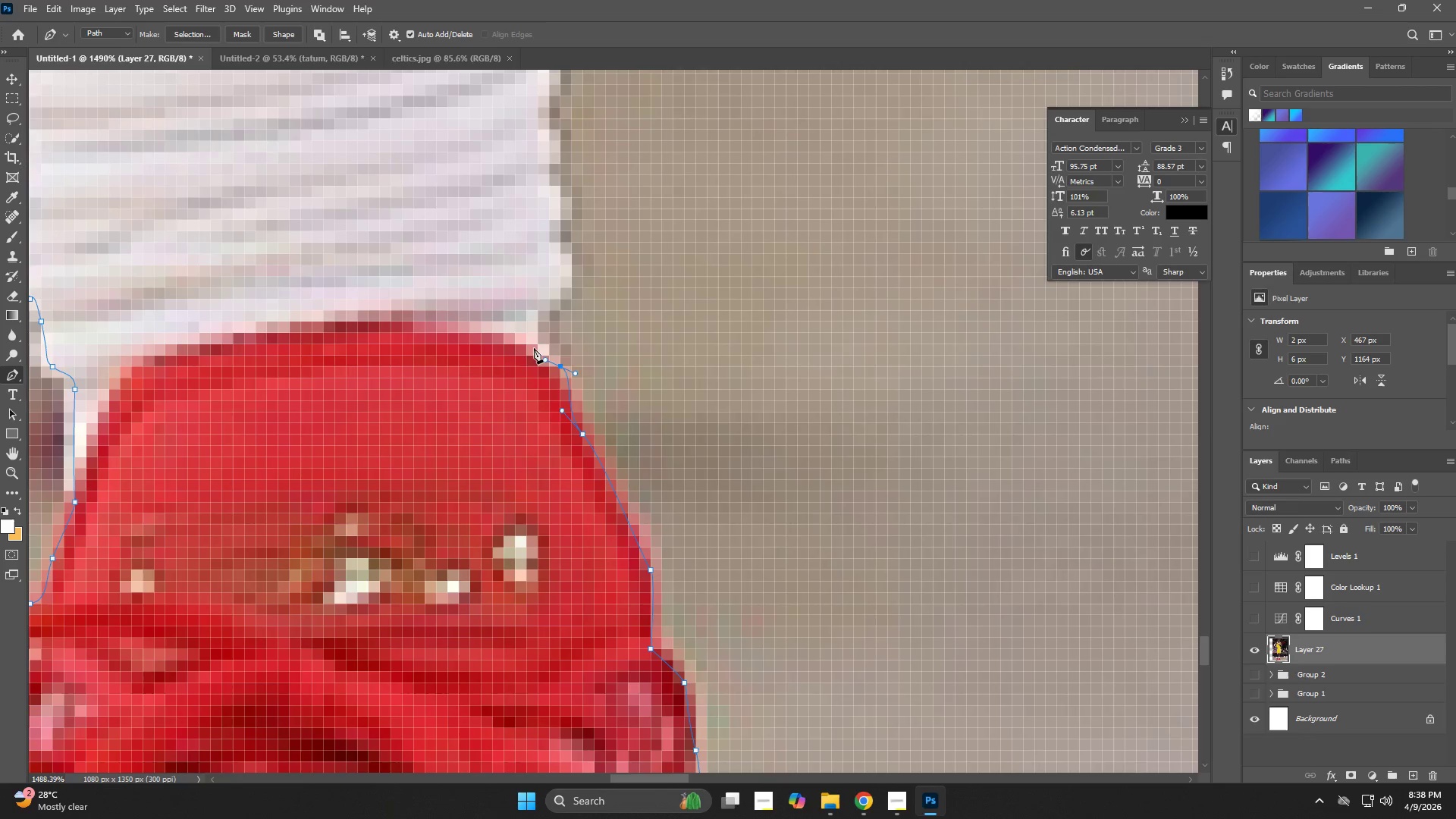 
left_click_drag(start_coordinate=[534, 348], to_coordinate=[532, 332])
 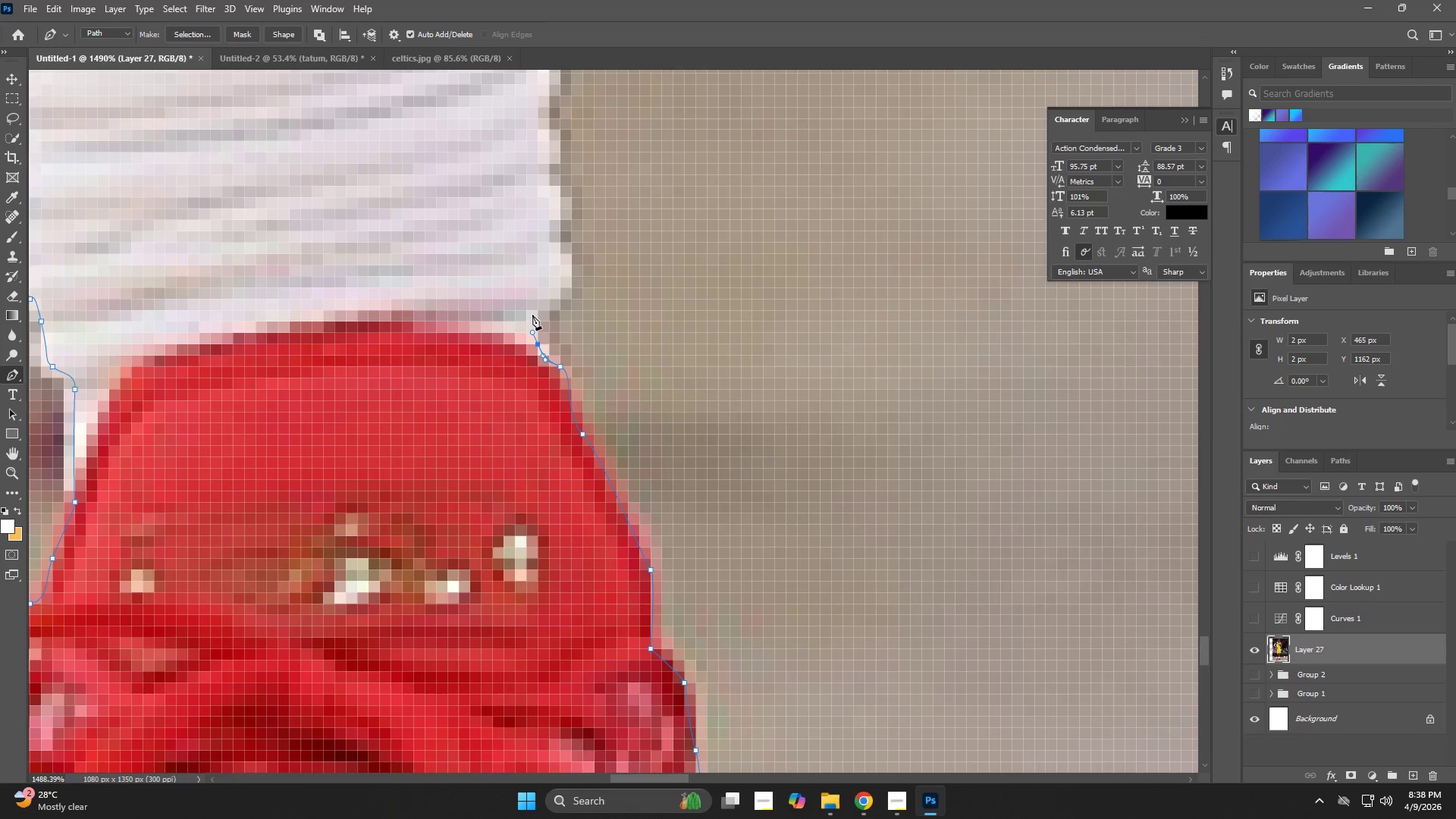 
left_click_drag(start_coordinate=[534, 310], to_coordinate=[540, 306])
 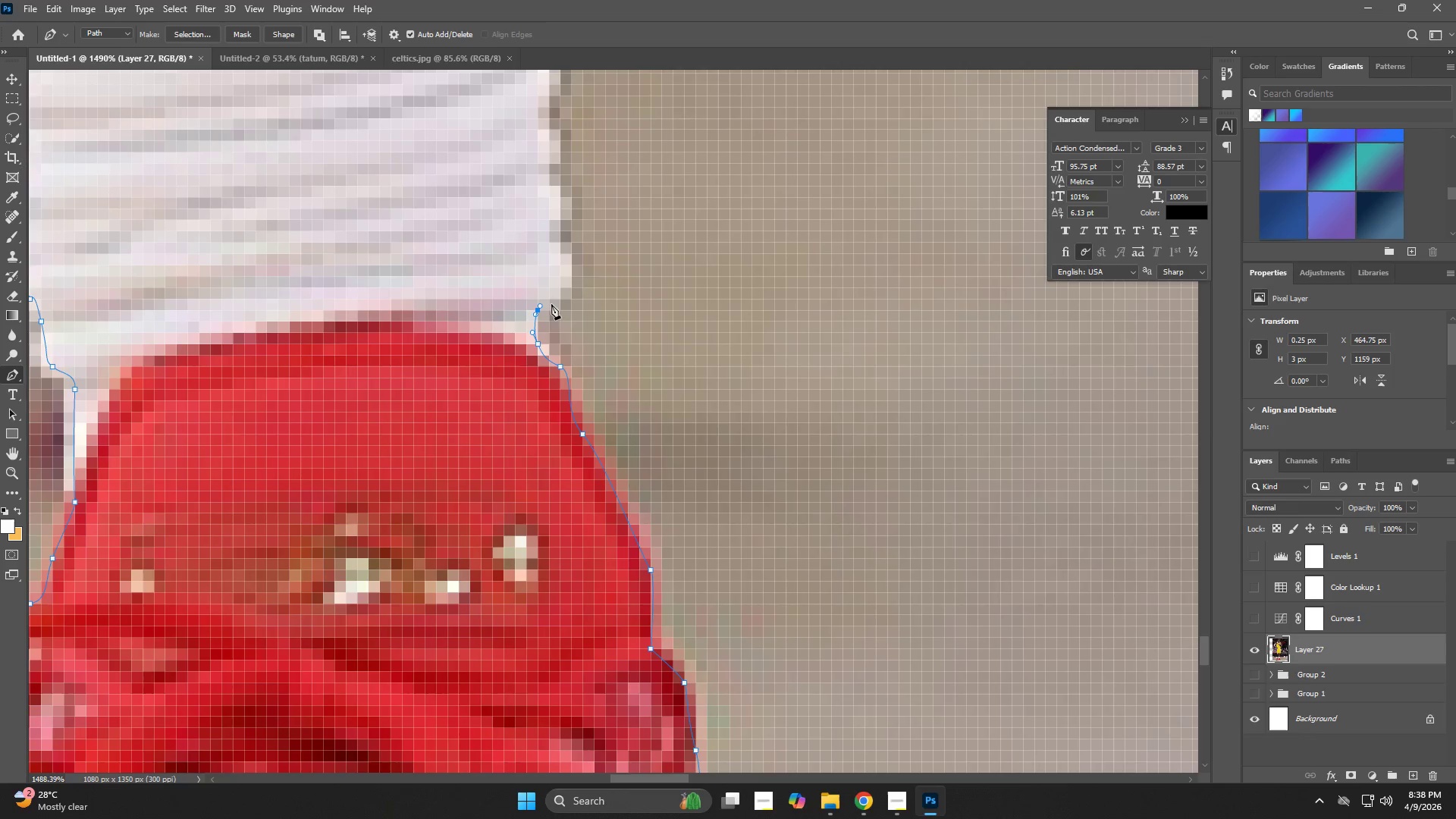 
left_click_drag(start_coordinate=[558, 295], to_coordinate=[564, 284])
 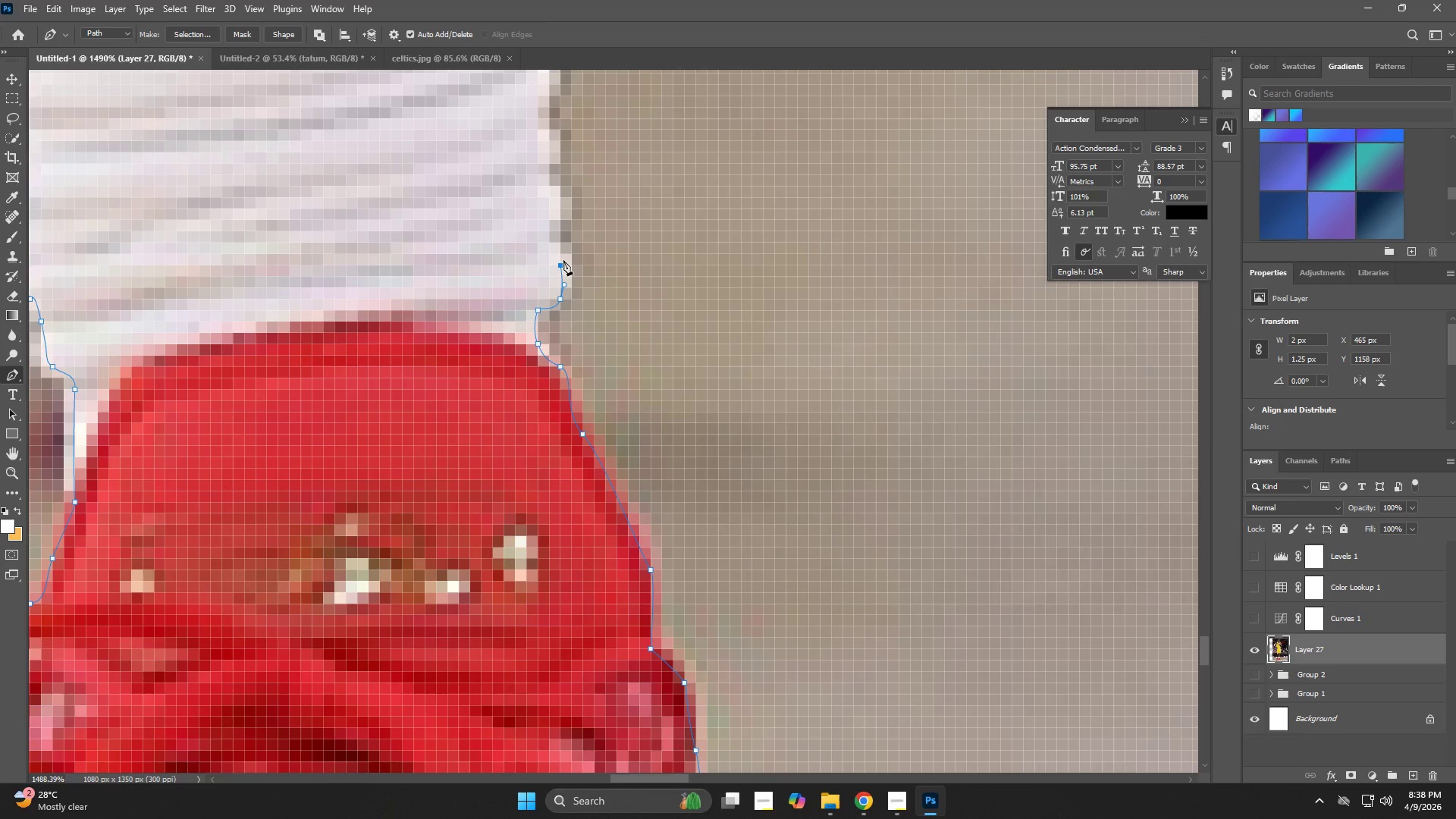 
hold_key(key=Space, duration=0.73)
 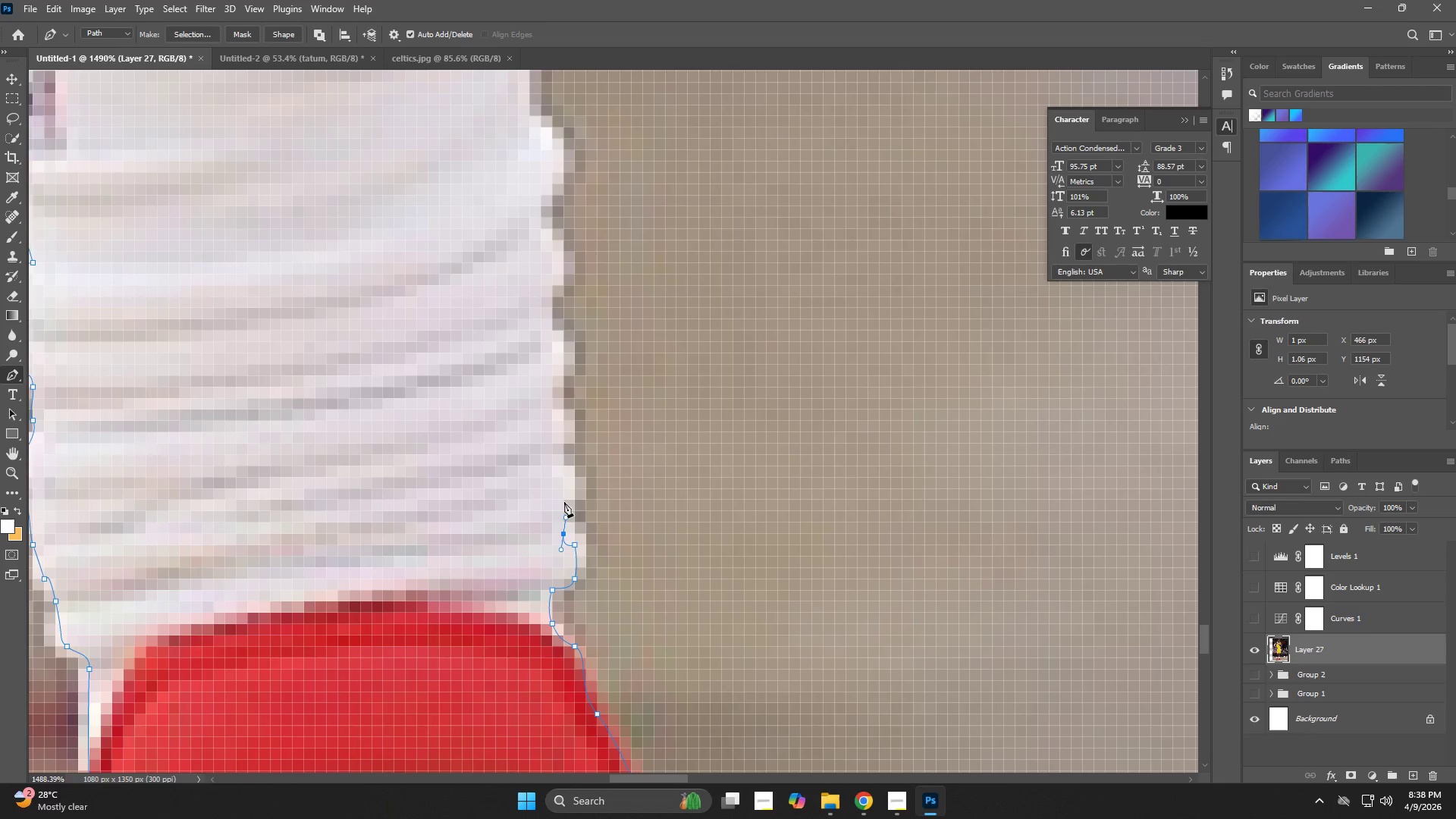 
left_click_drag(start_coordinate=[552, 257], to_coordinate=[566, 537])
 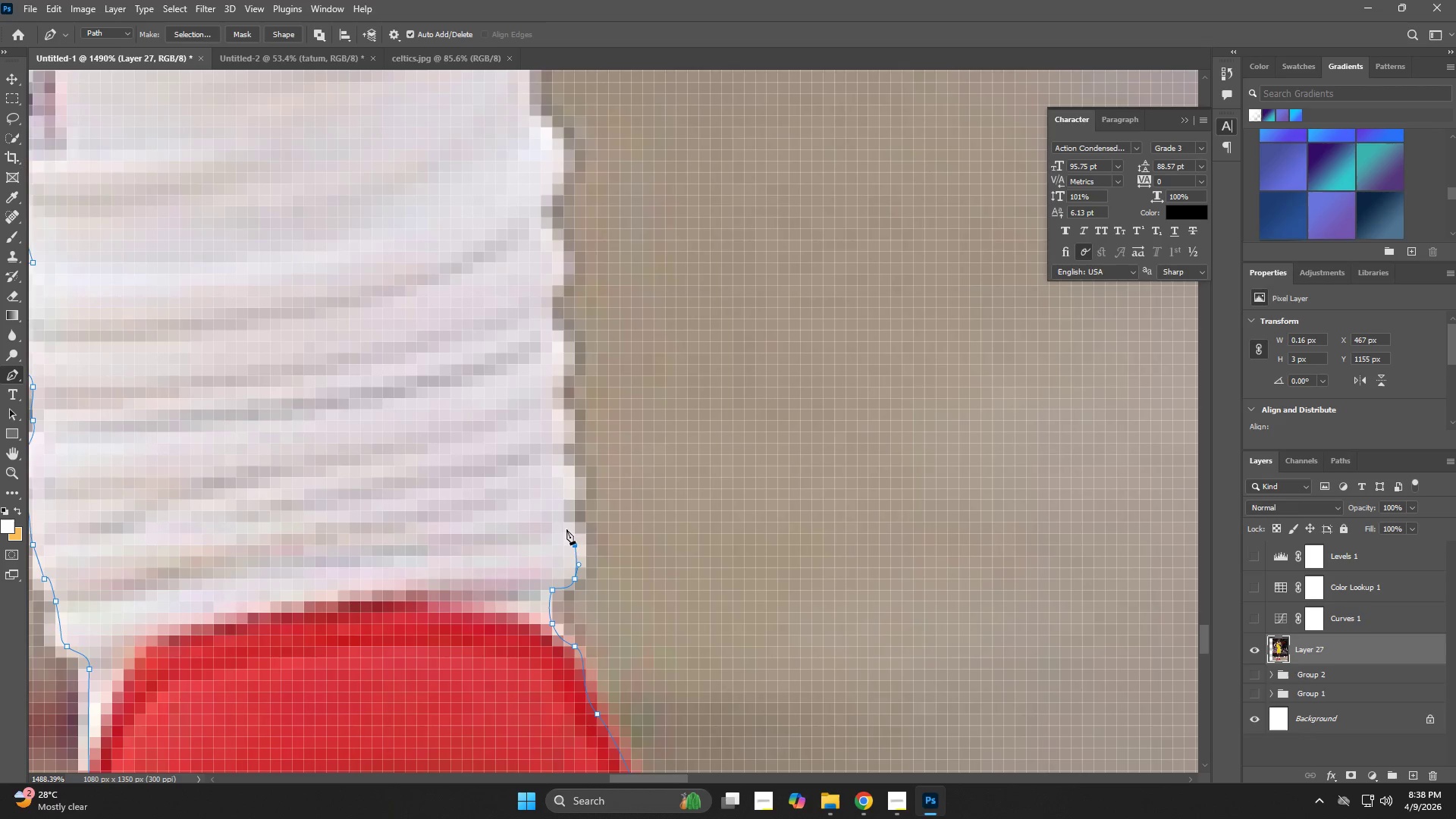 
left_click_drag(start_coordinate=[566, 528], to_coordinate=[566, 517])
 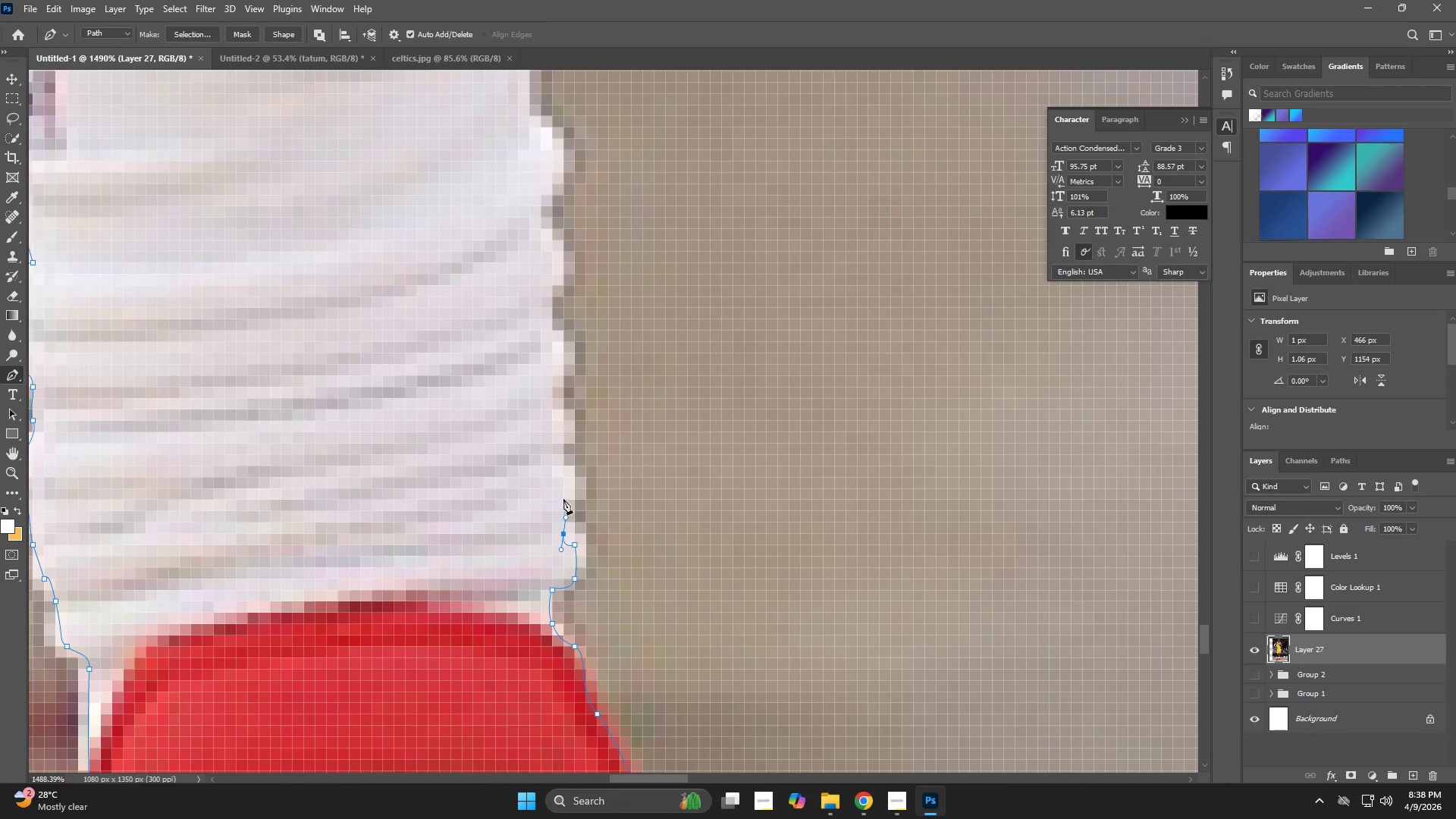 
left_click_drag(start_coordinate=[563, 499], to_coordinate=[567, 494])
 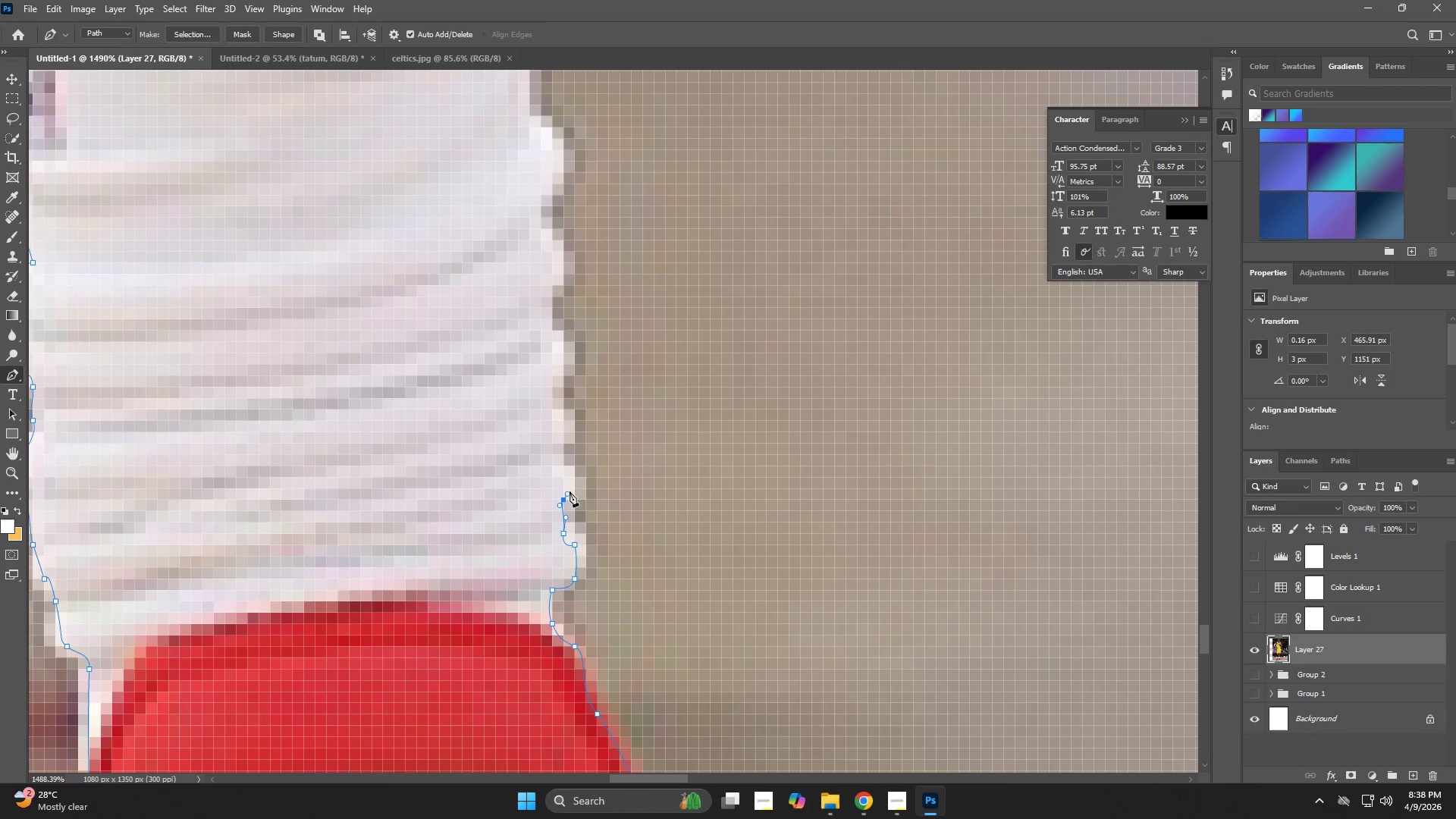 
left_click_drag(start_coordinate=[570, 488], to_coordinate=[569, 479])
 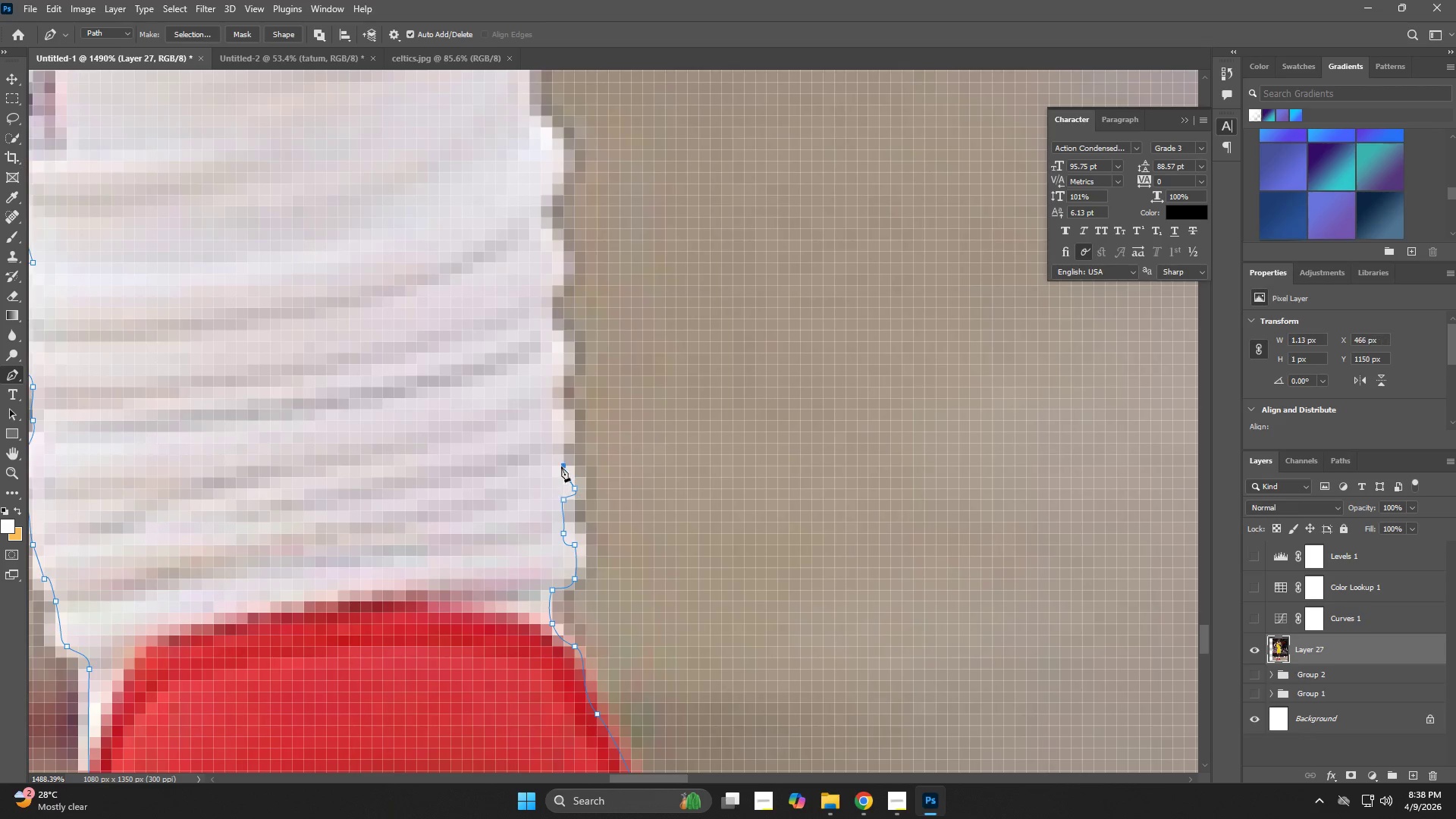 
left_click_drag(start_coordinate=[561, 466], to_coordinate=[559, 457])
 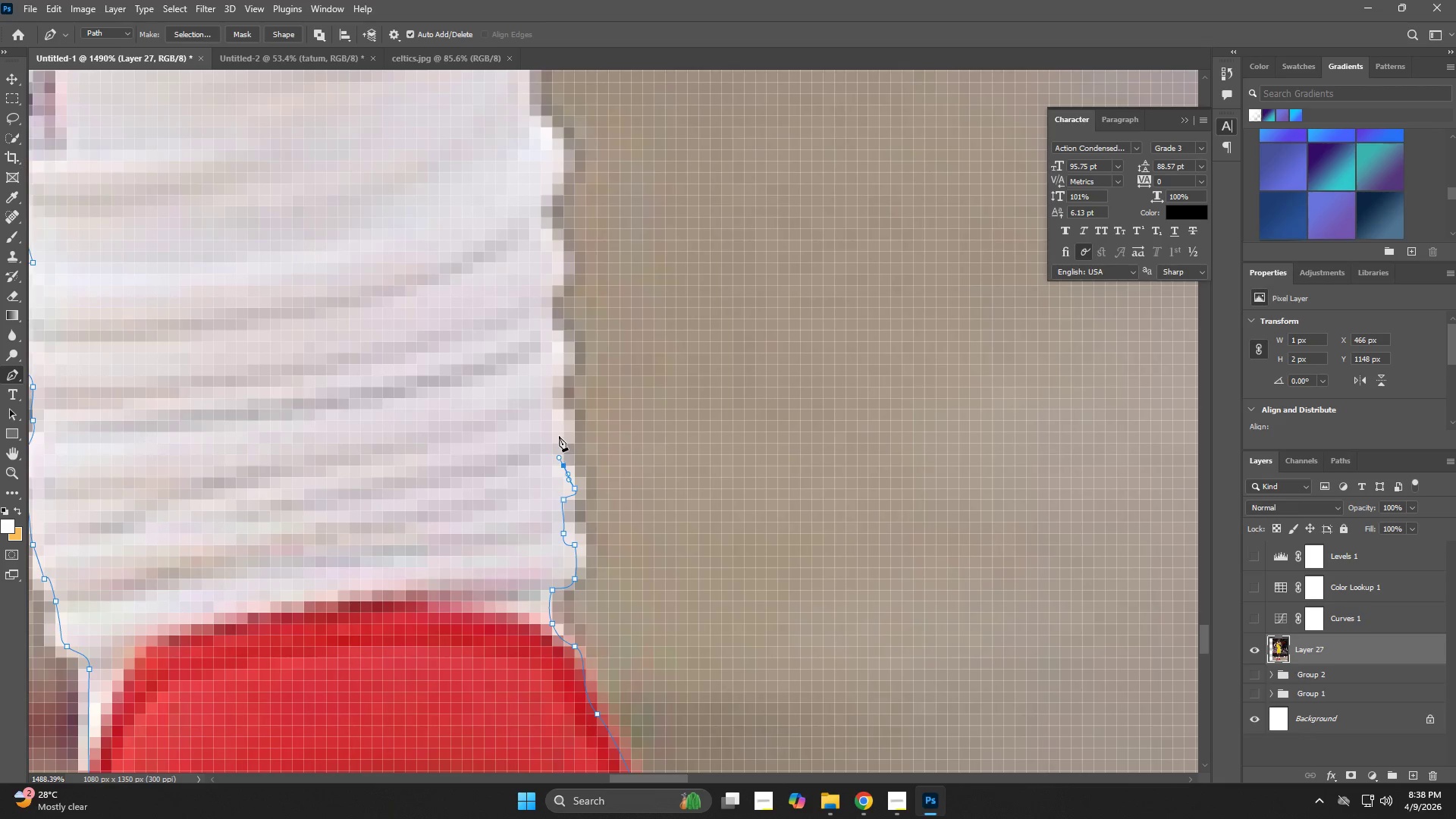 
left_click_drag(start_coordinate=[559, 435], to_coordinate=[562, 431])
 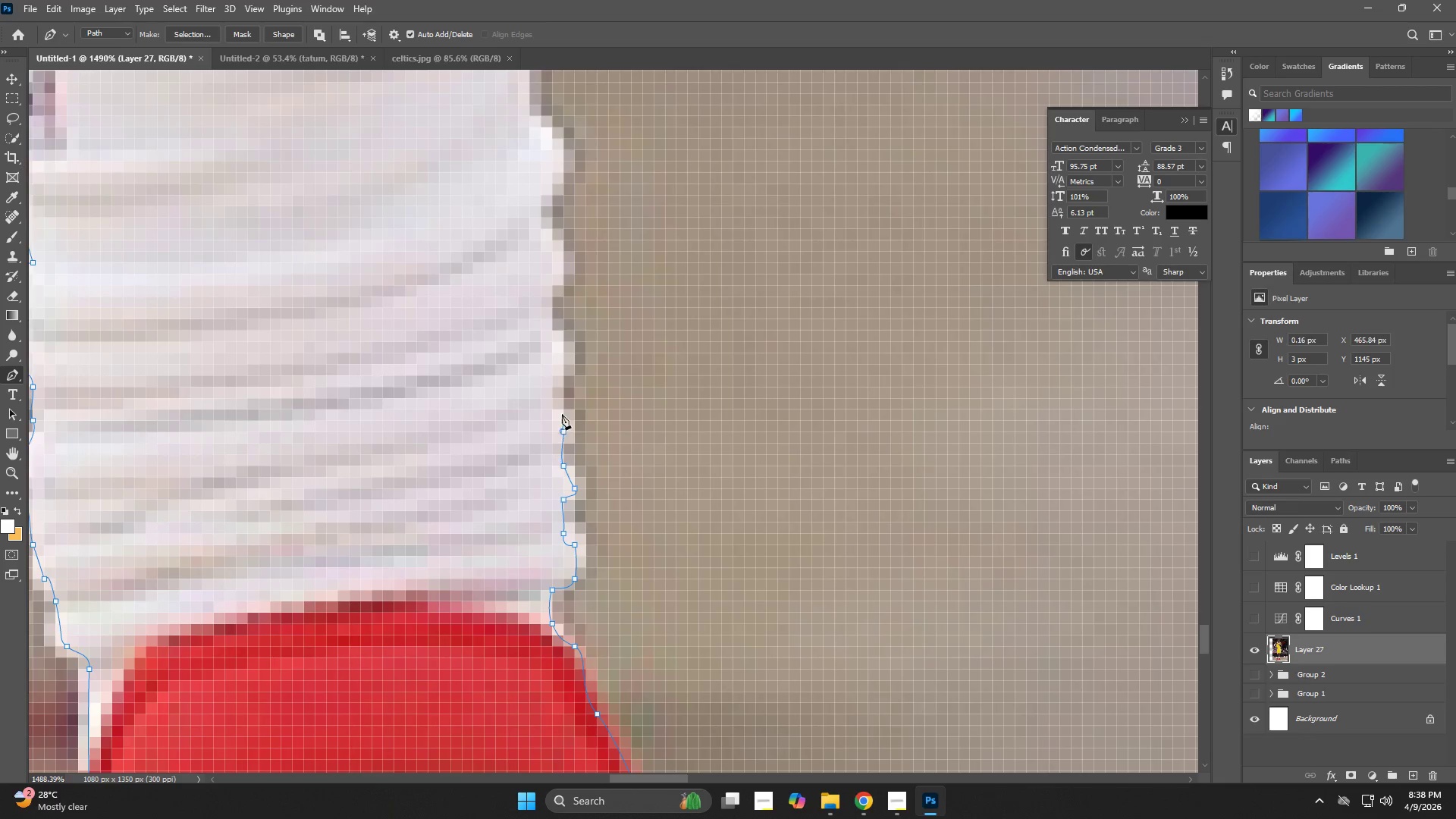 
left_click_drag(start_coordinate=[562, 416], to_coordinate=[551, 411])
 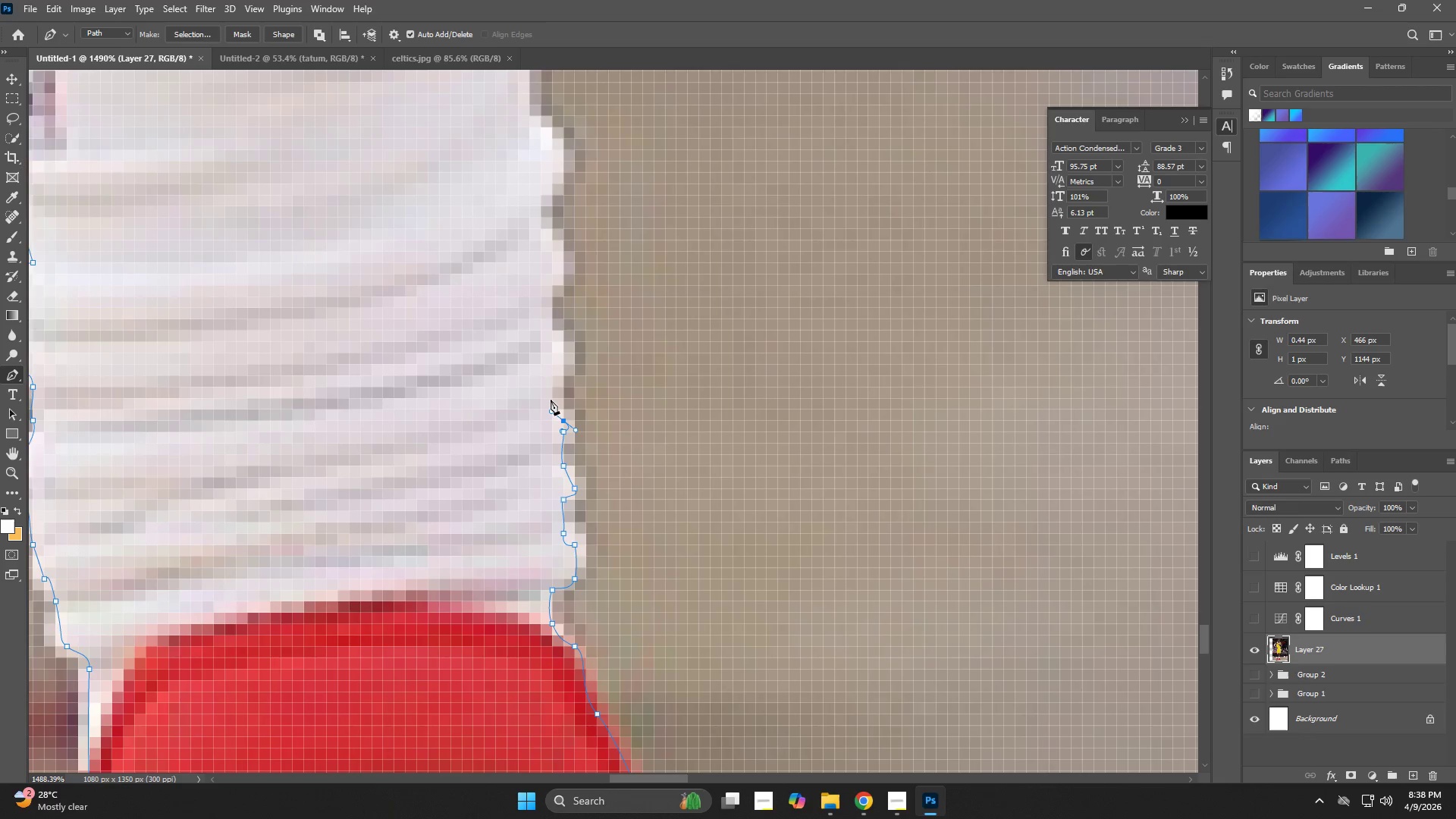 
triple_click([551, 400])
 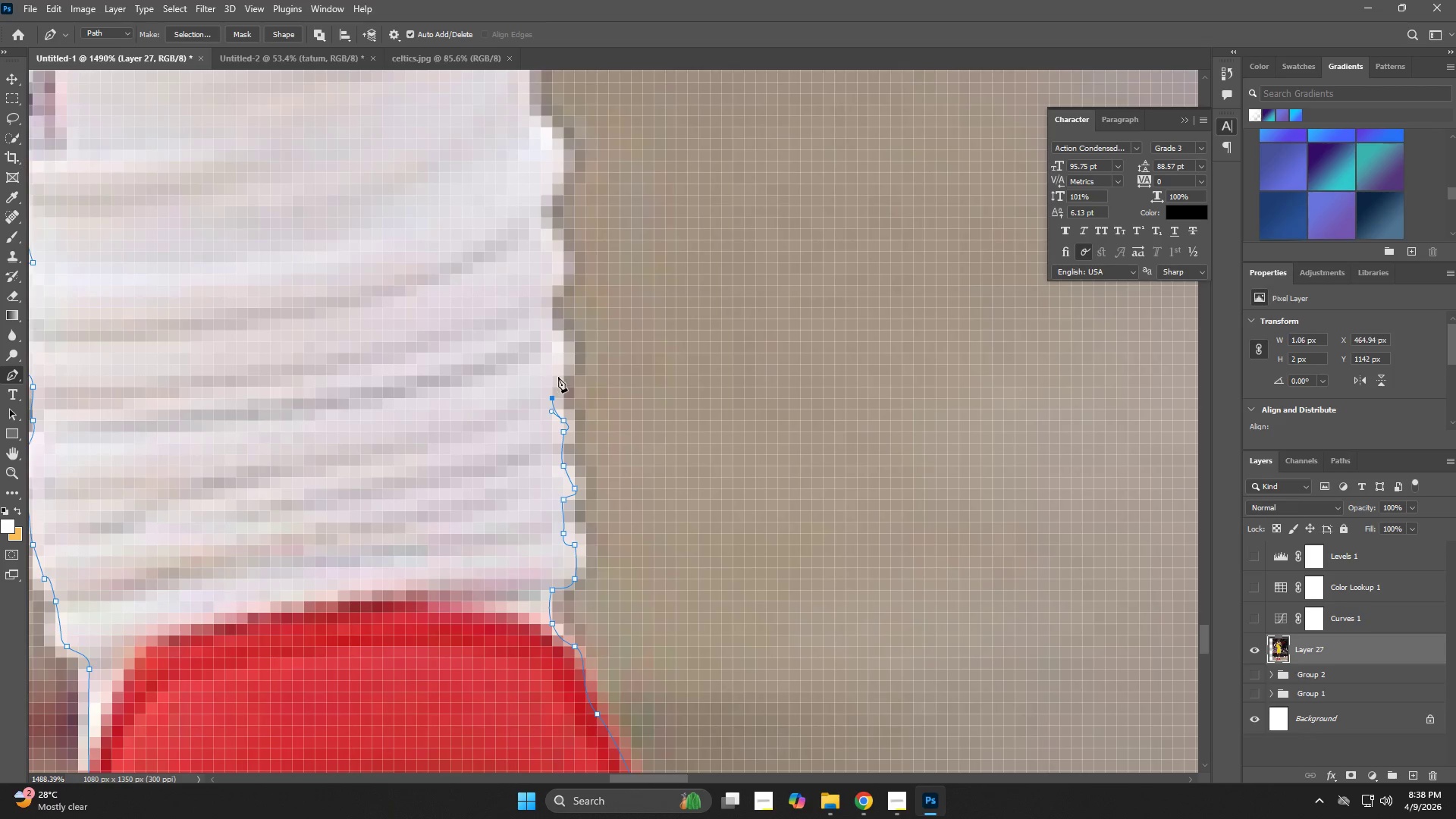 
left_click_drag(start_coordinate=[559, 375], to_coordinate=[560, 372])
 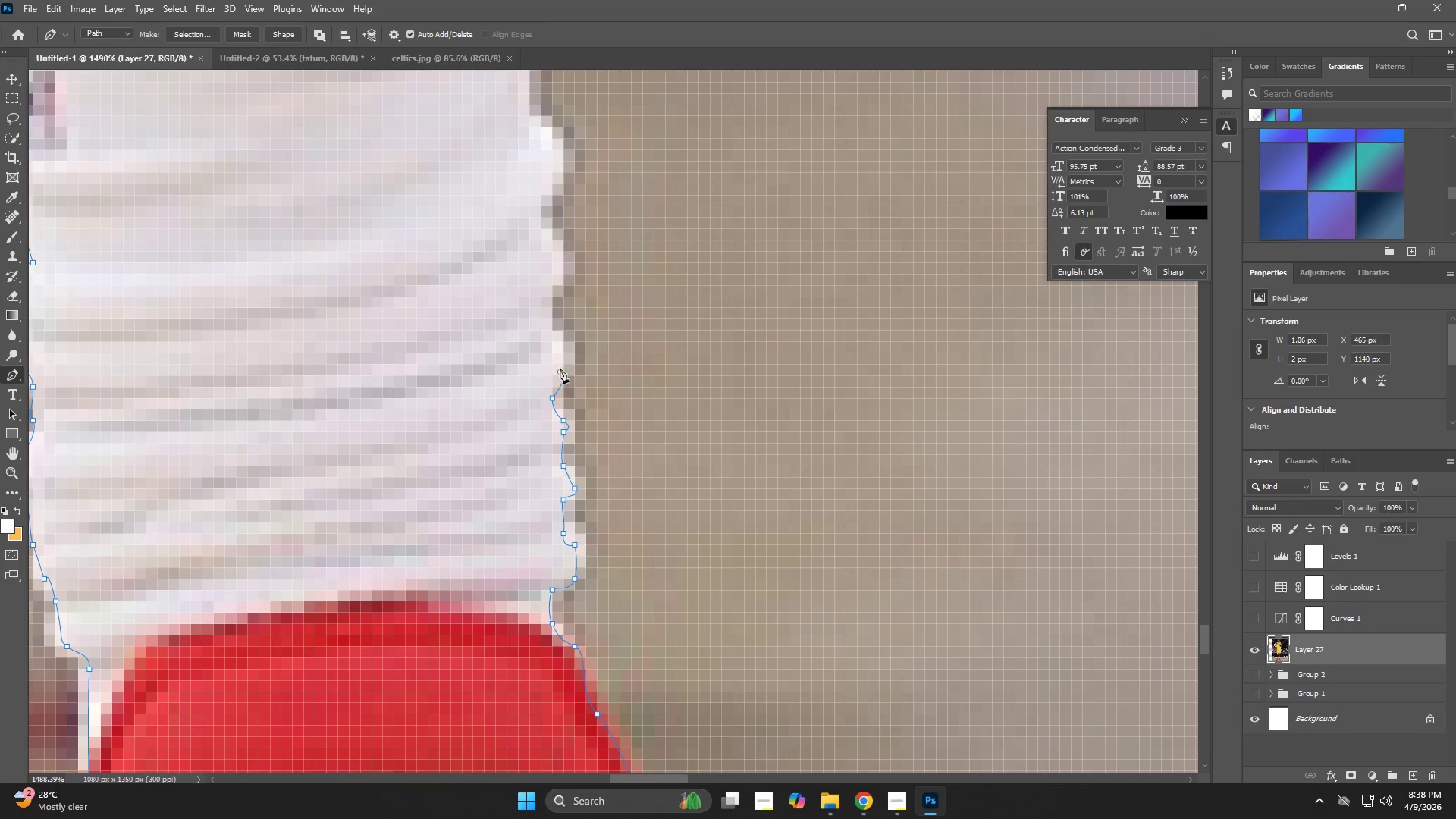 
left_click_drag(start_coordinate=[561, 362], to_coordinate=[560, 353])
 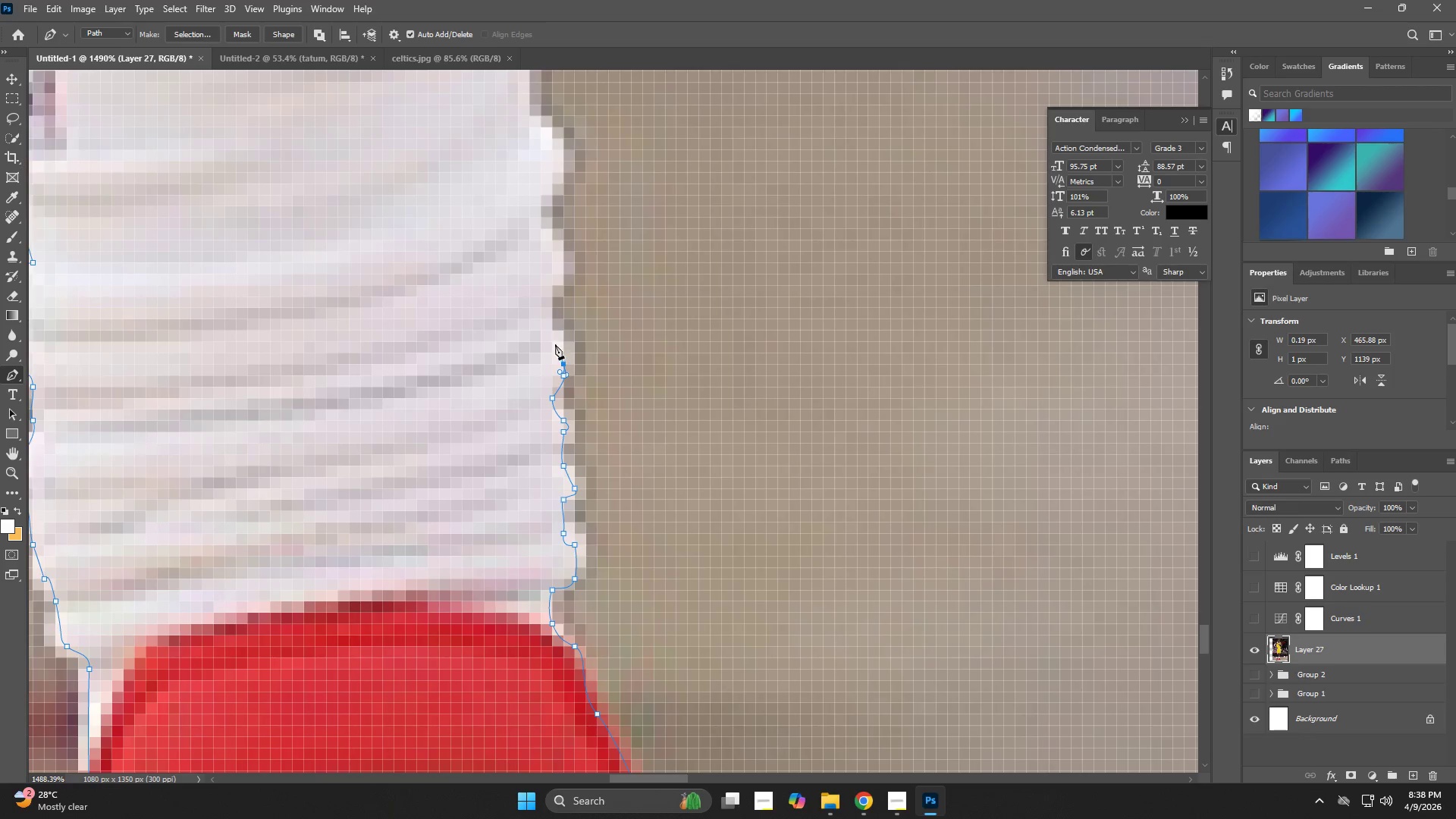 
left_click_drag(start_coordinate=[552, 343], to_coordinate=[548, 337])
 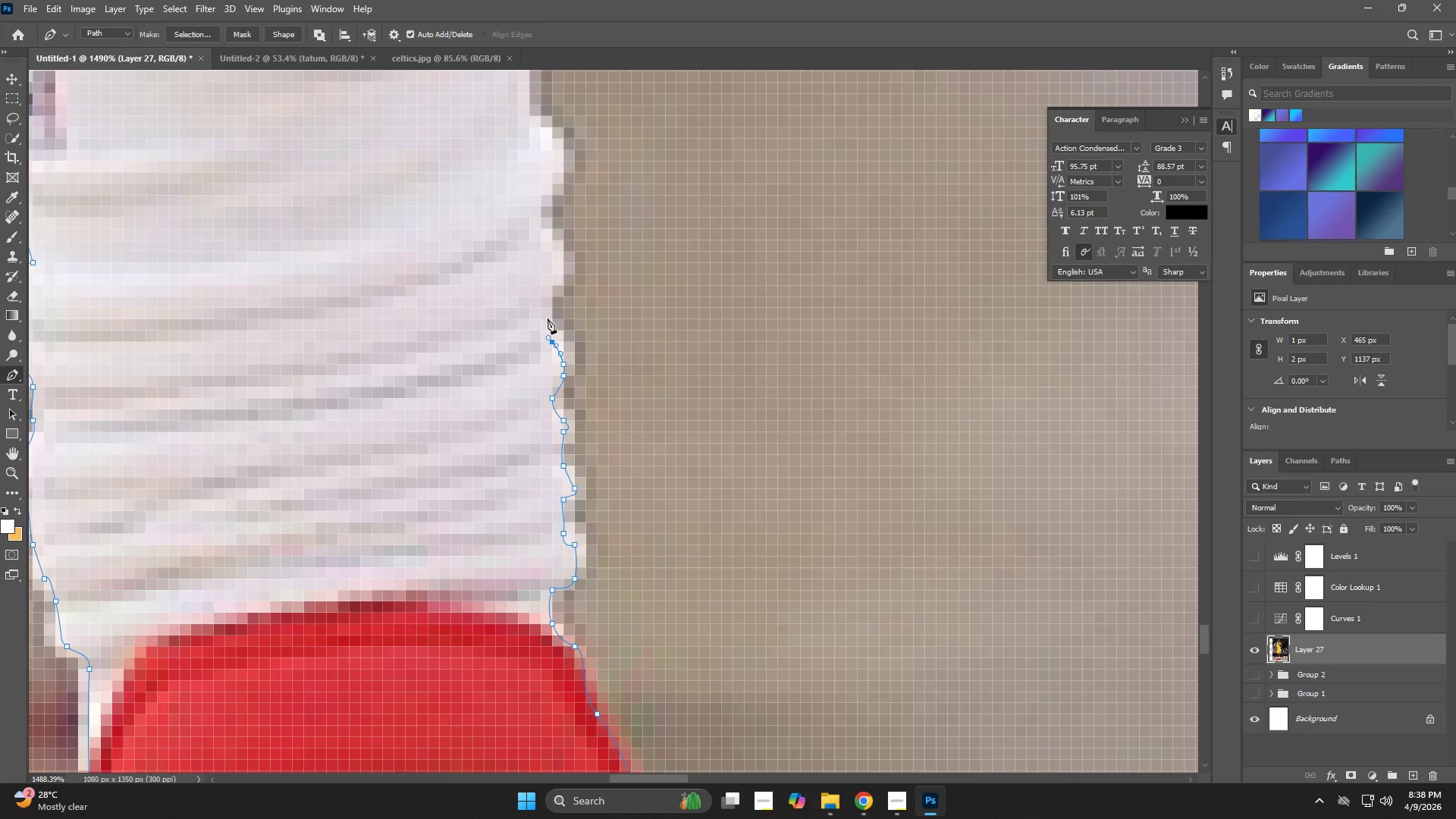 
left_click_drag(start_coordinate=[548, 318], to_coordinate=[547, 301])
 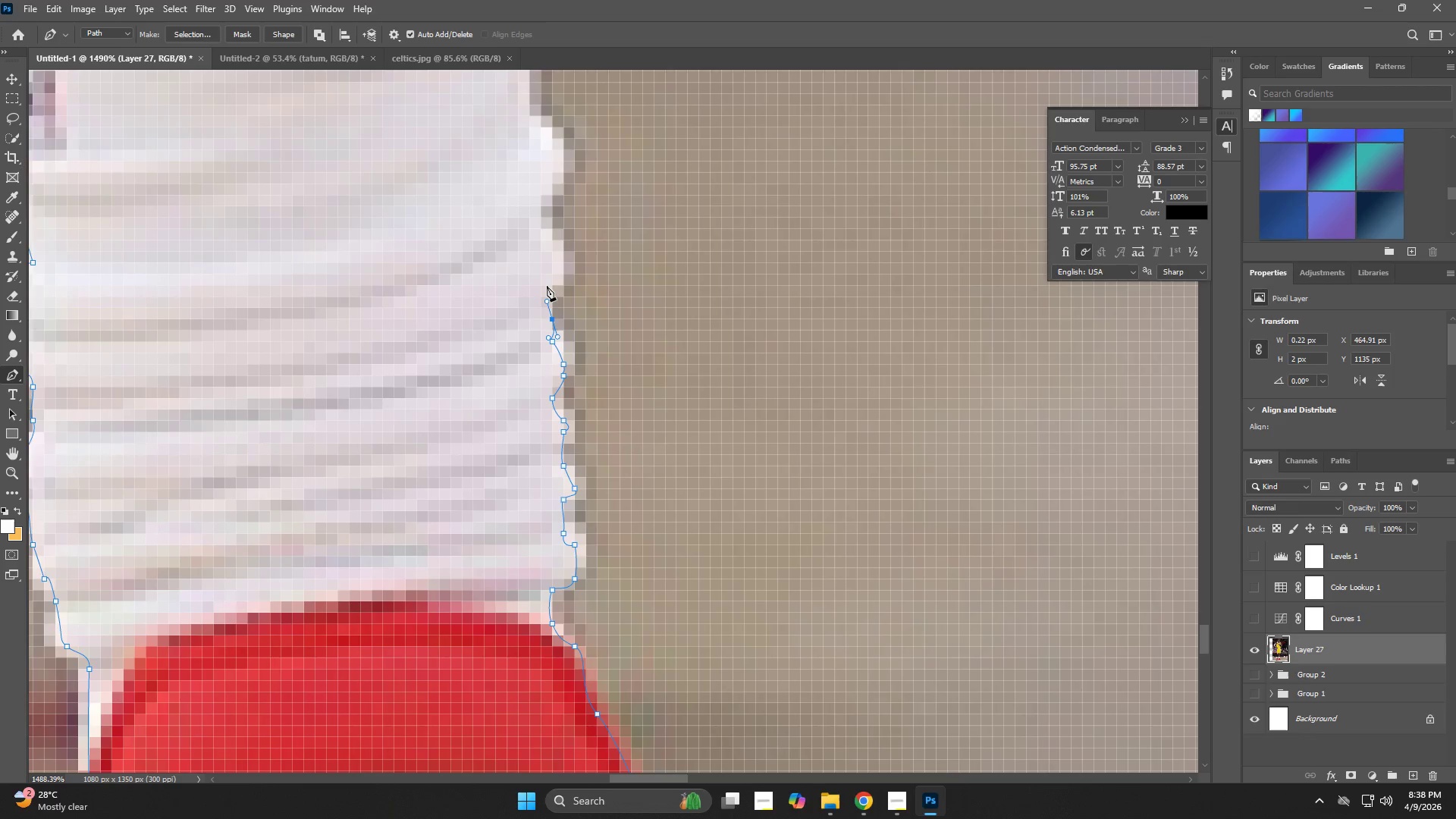 
triple_click([547, 284])
 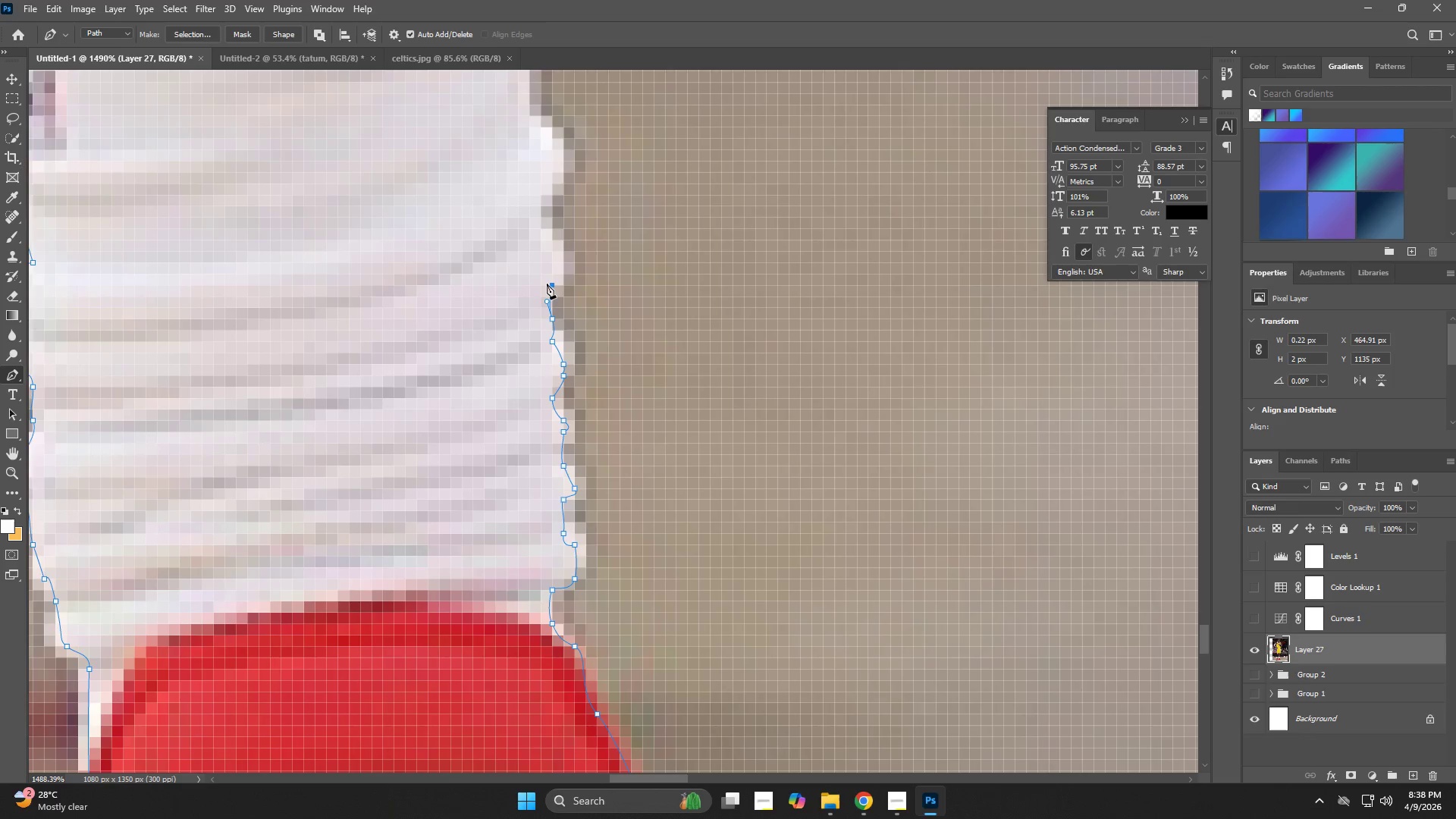 
hold_key(key=Space, duration=0.62)
 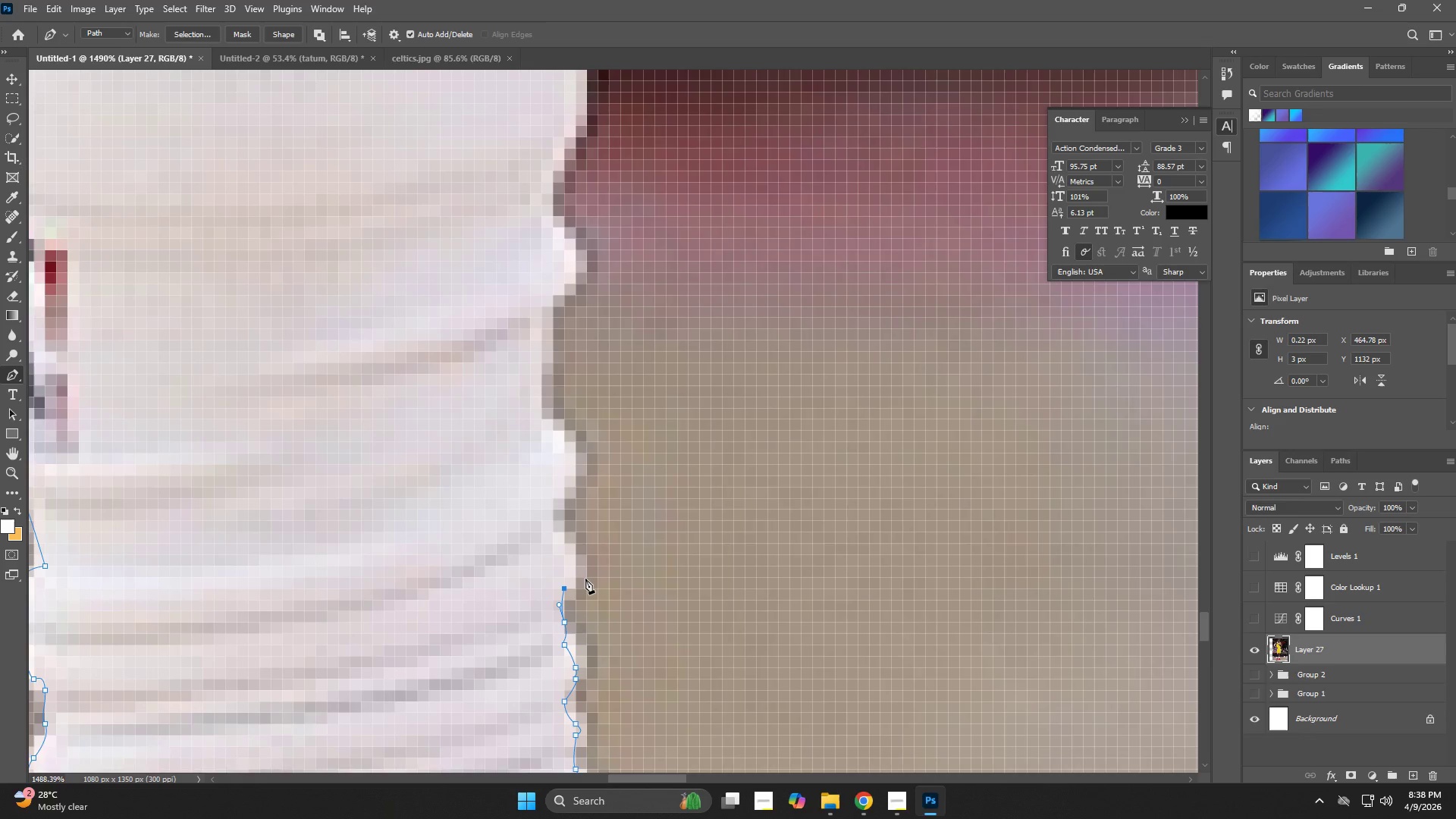 
left_click_drag(start_coordinate=[551, 318], to_coordinate=[563, 603])
 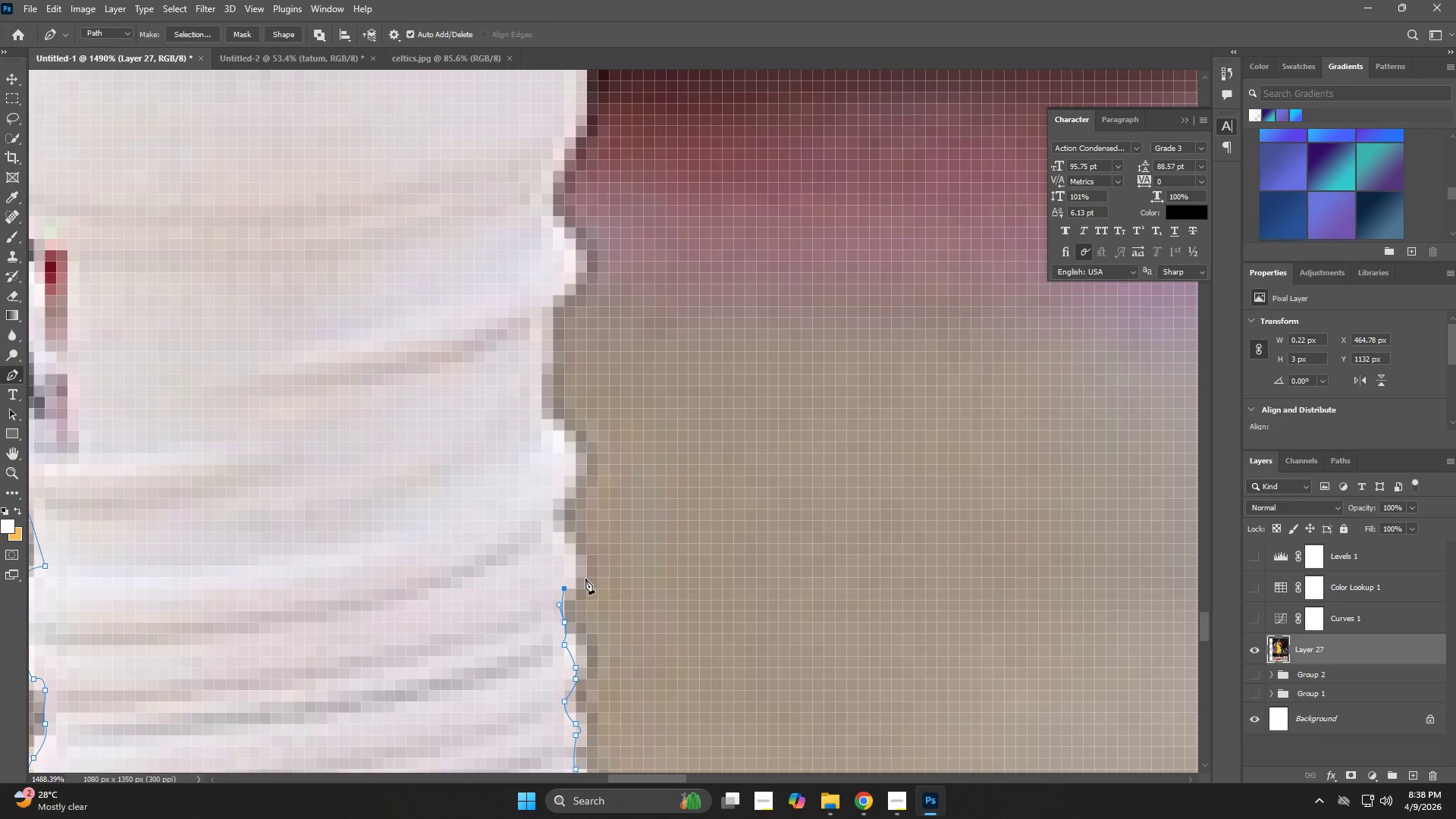 
hold_key(key=Space, duration=0.45)
 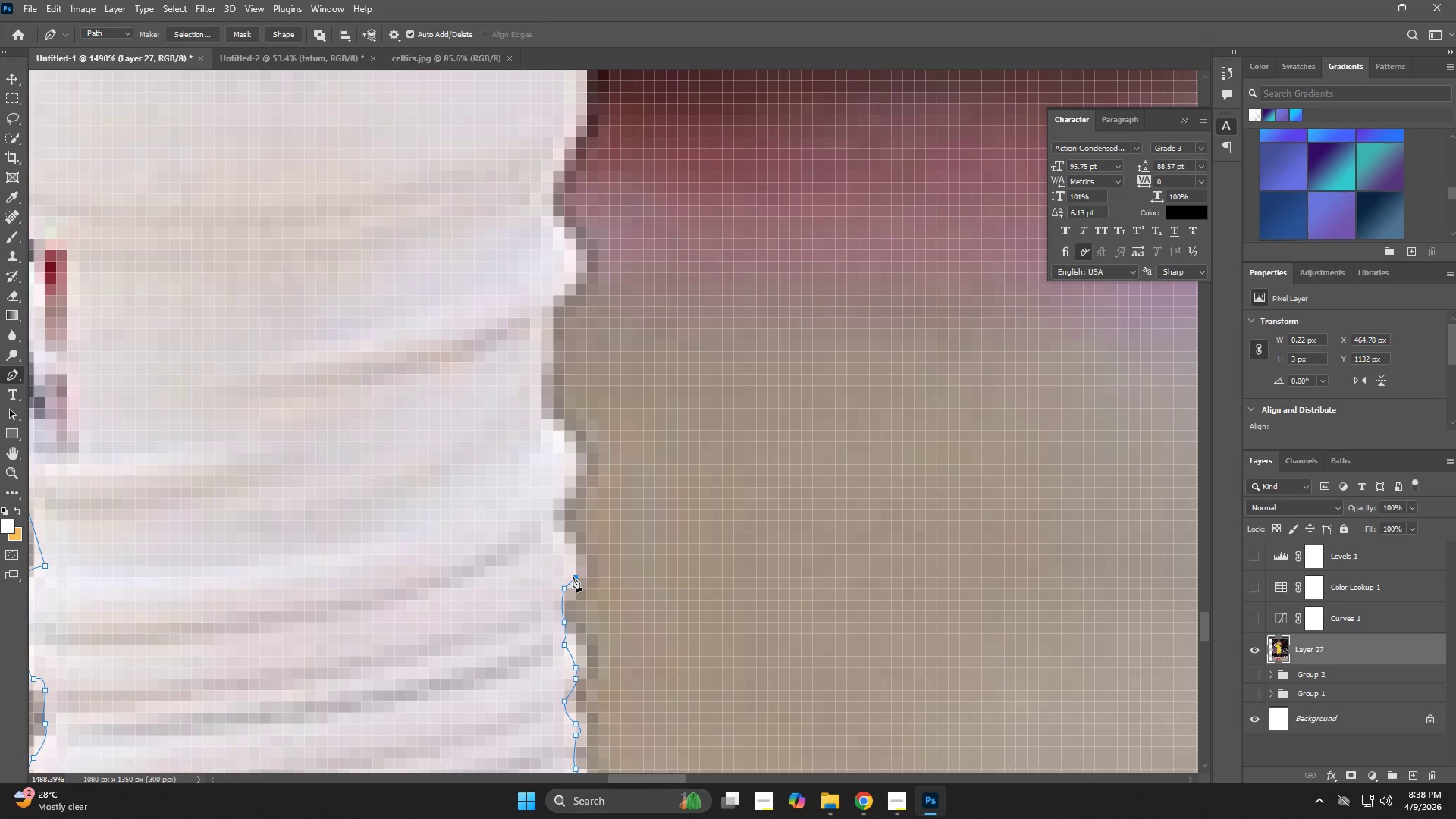 
left_click_drag(start_coordinate=[578, 555], to_coordinate=[573, 553])
 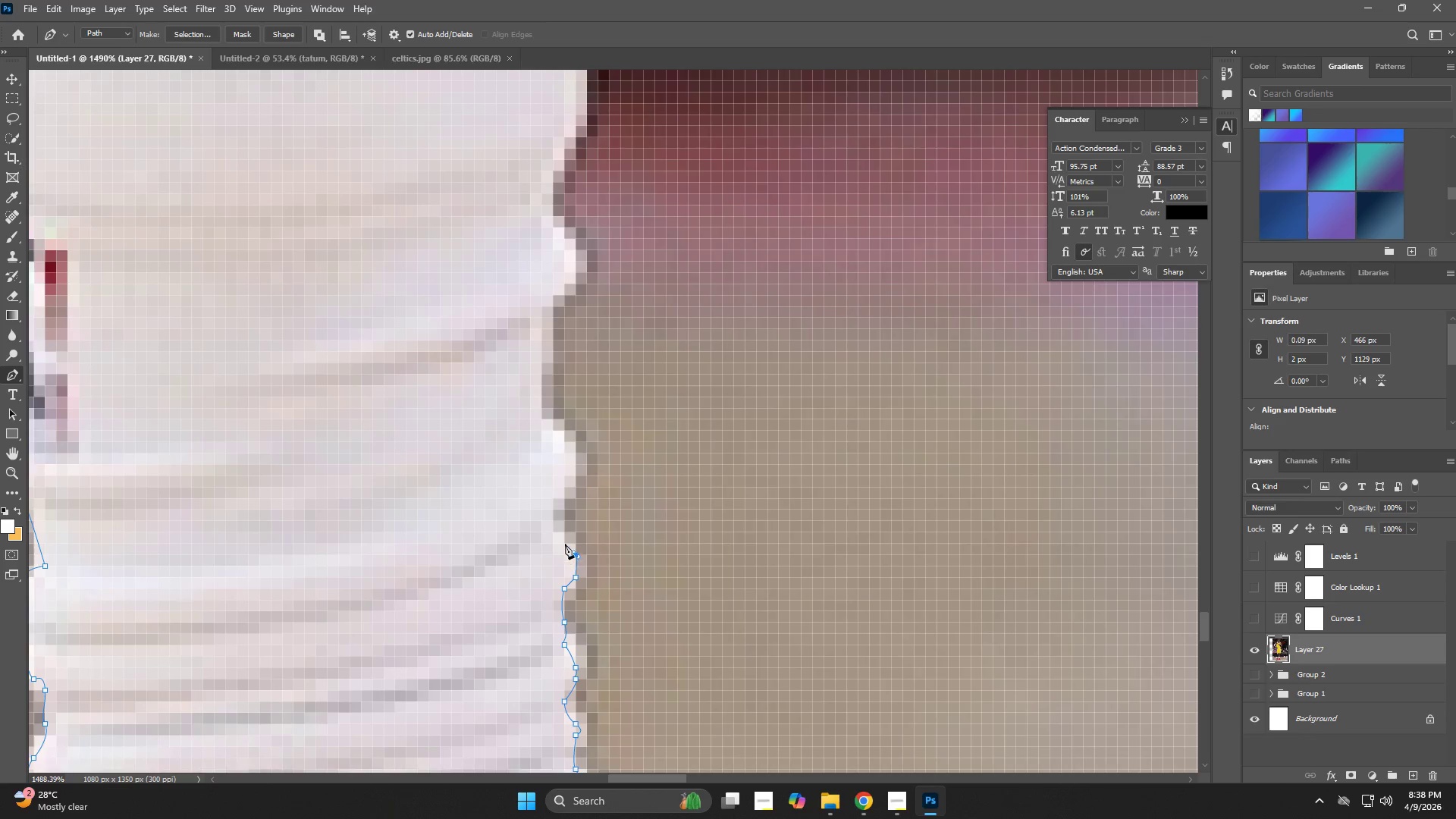 
left_click_drag(start_coordinate=[564, 541], to_coordinate=[563, 528])
 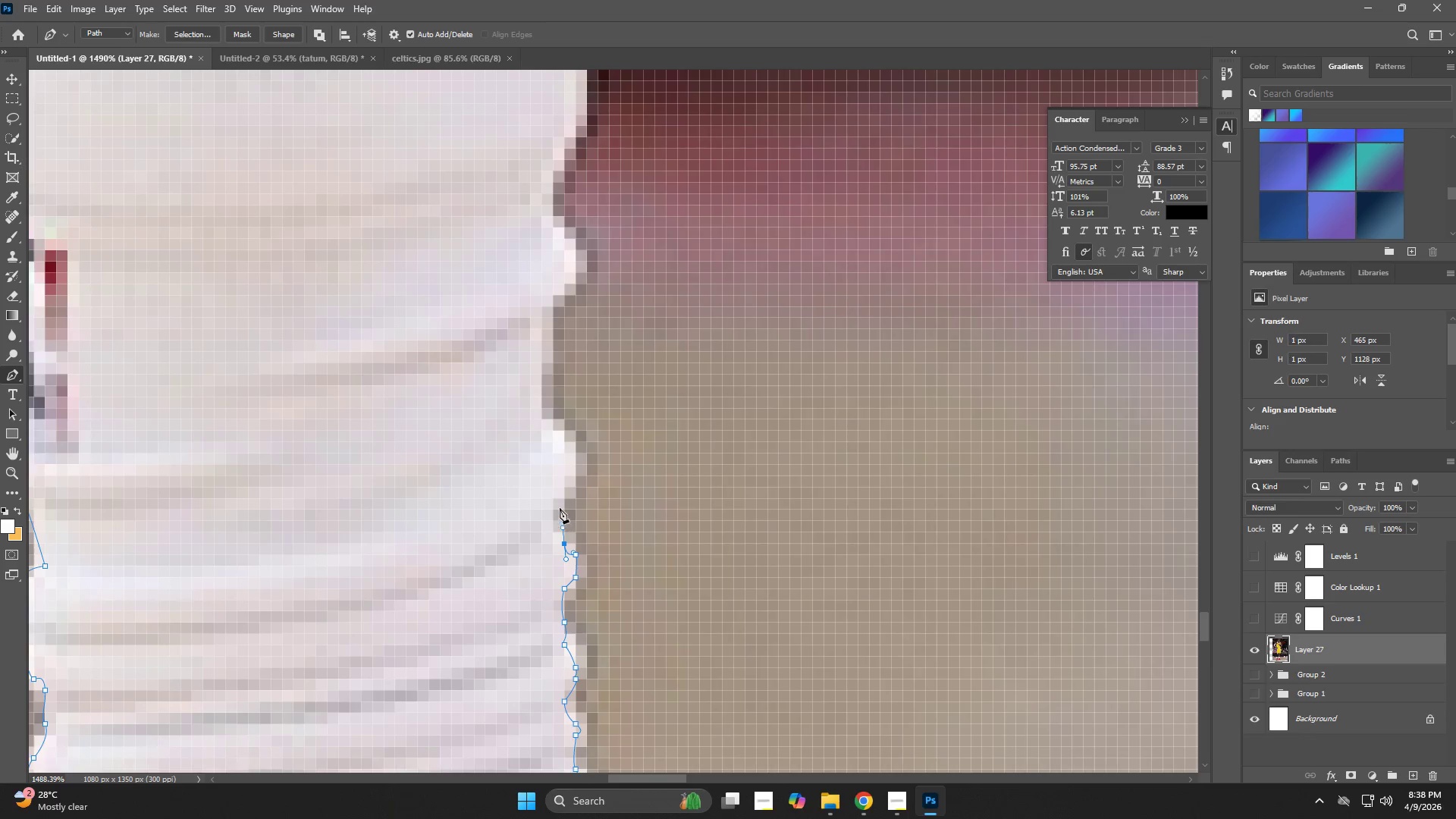 
left_click_drag(start_coordinate=[556, 500], to_coordinate=[559, 494])
 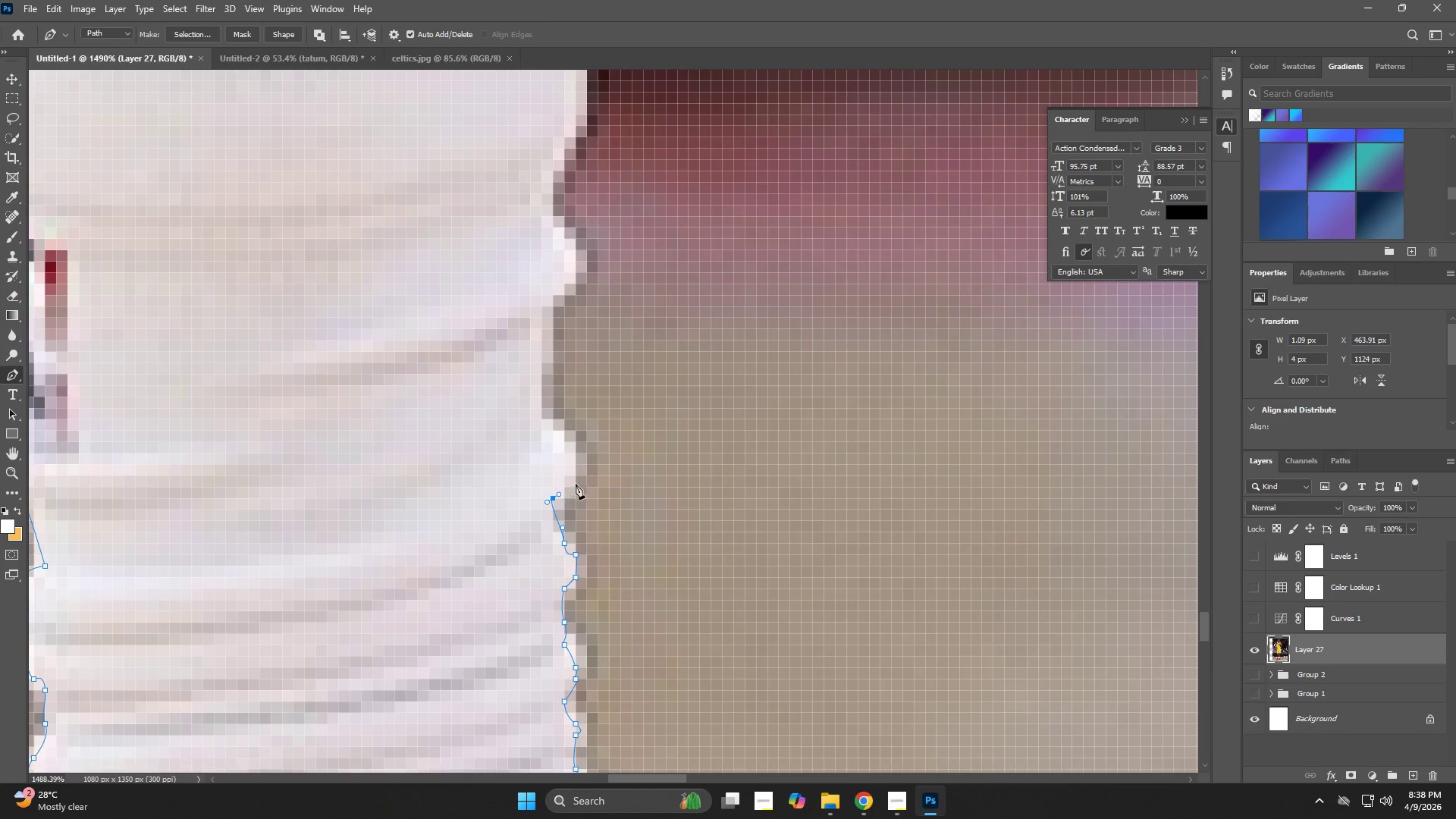 
left_click_drag(start_coordinate=[576, 481], to_coordinate=[577, 471])
 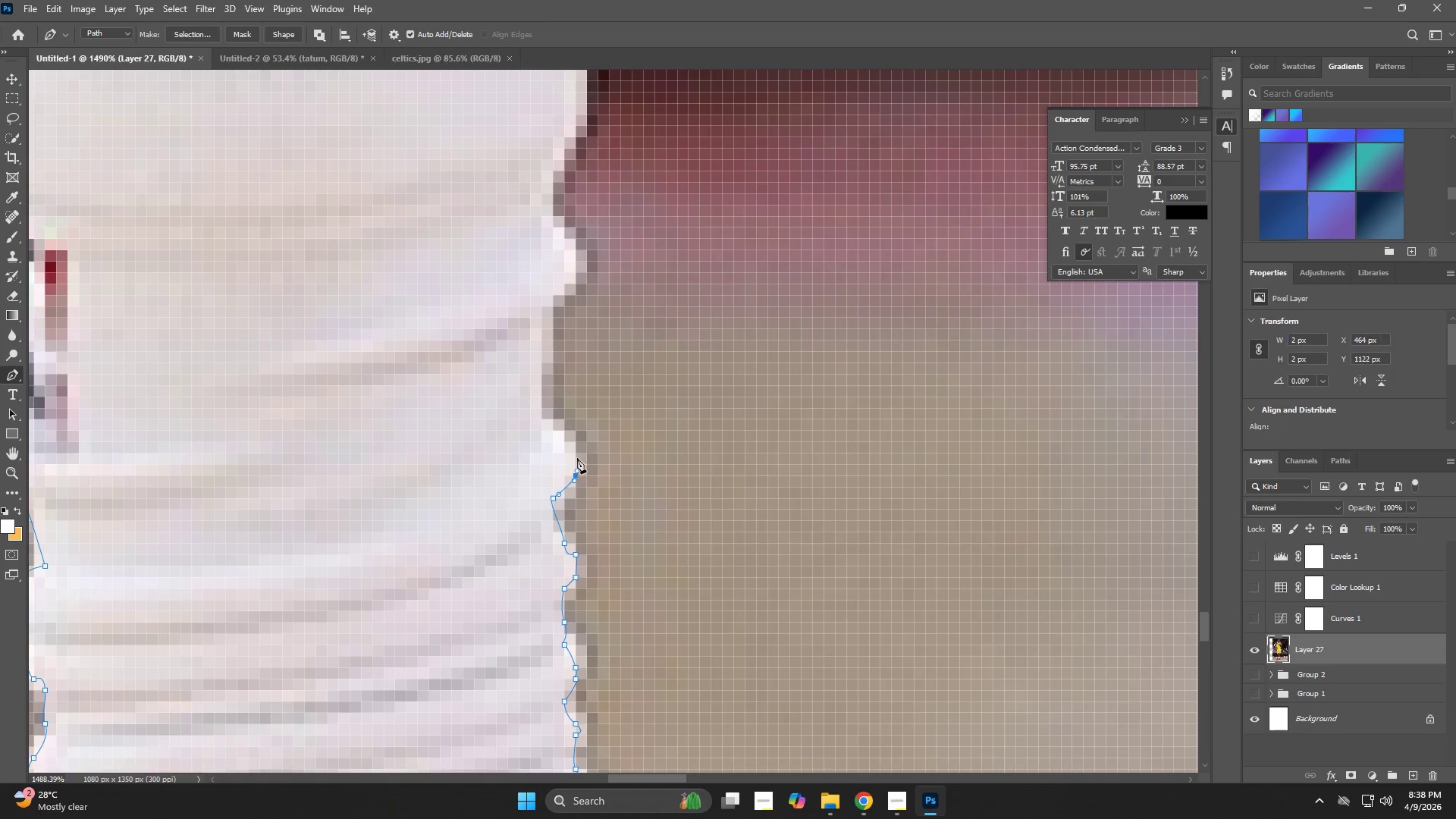 
left_click_drag(start_coordinate=[575, 451], to_coordinate=[548, 425])
 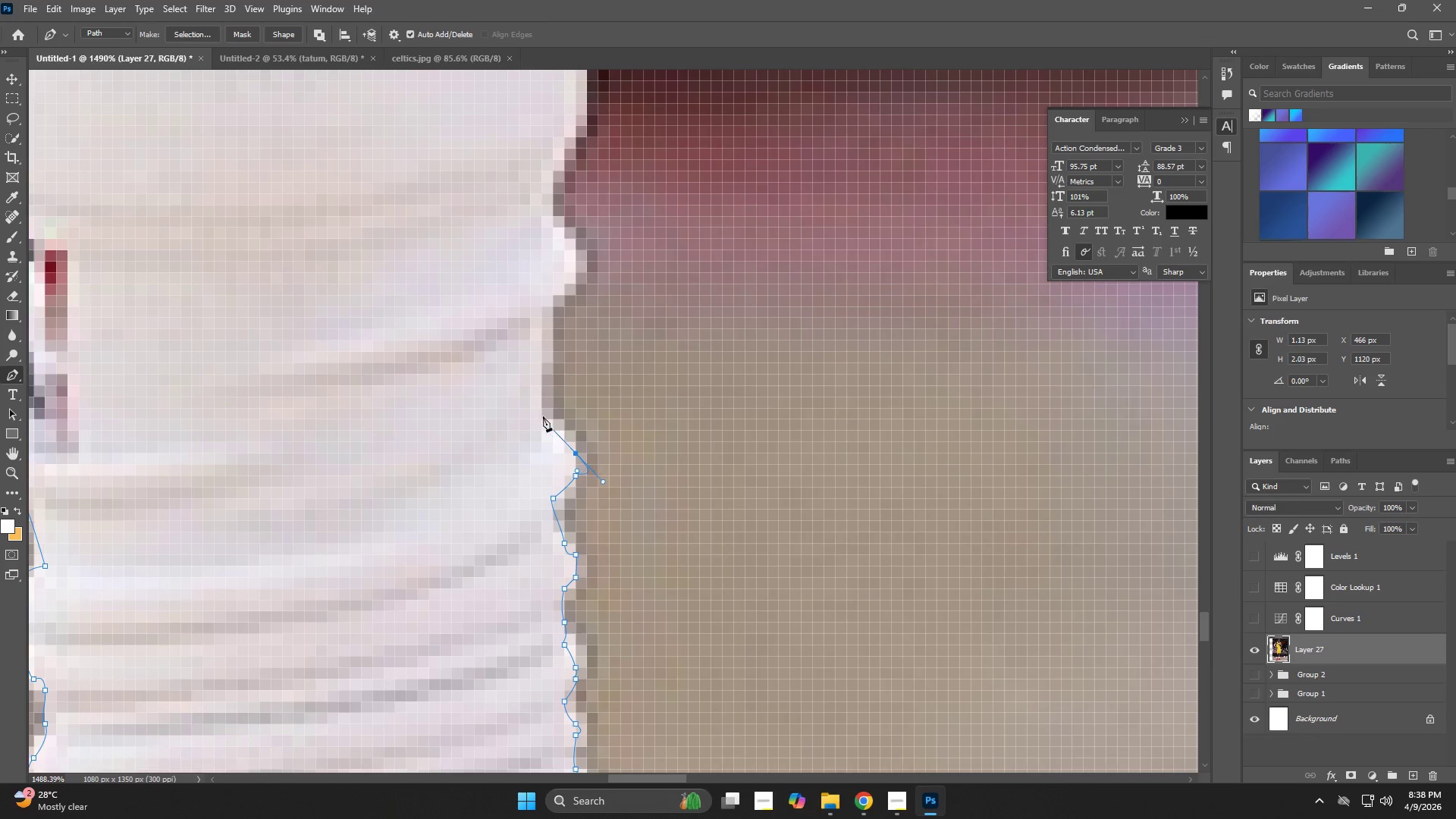 
left_click_drag(start_coordinate=[542, 416], to_coordinate=[541, 400])
 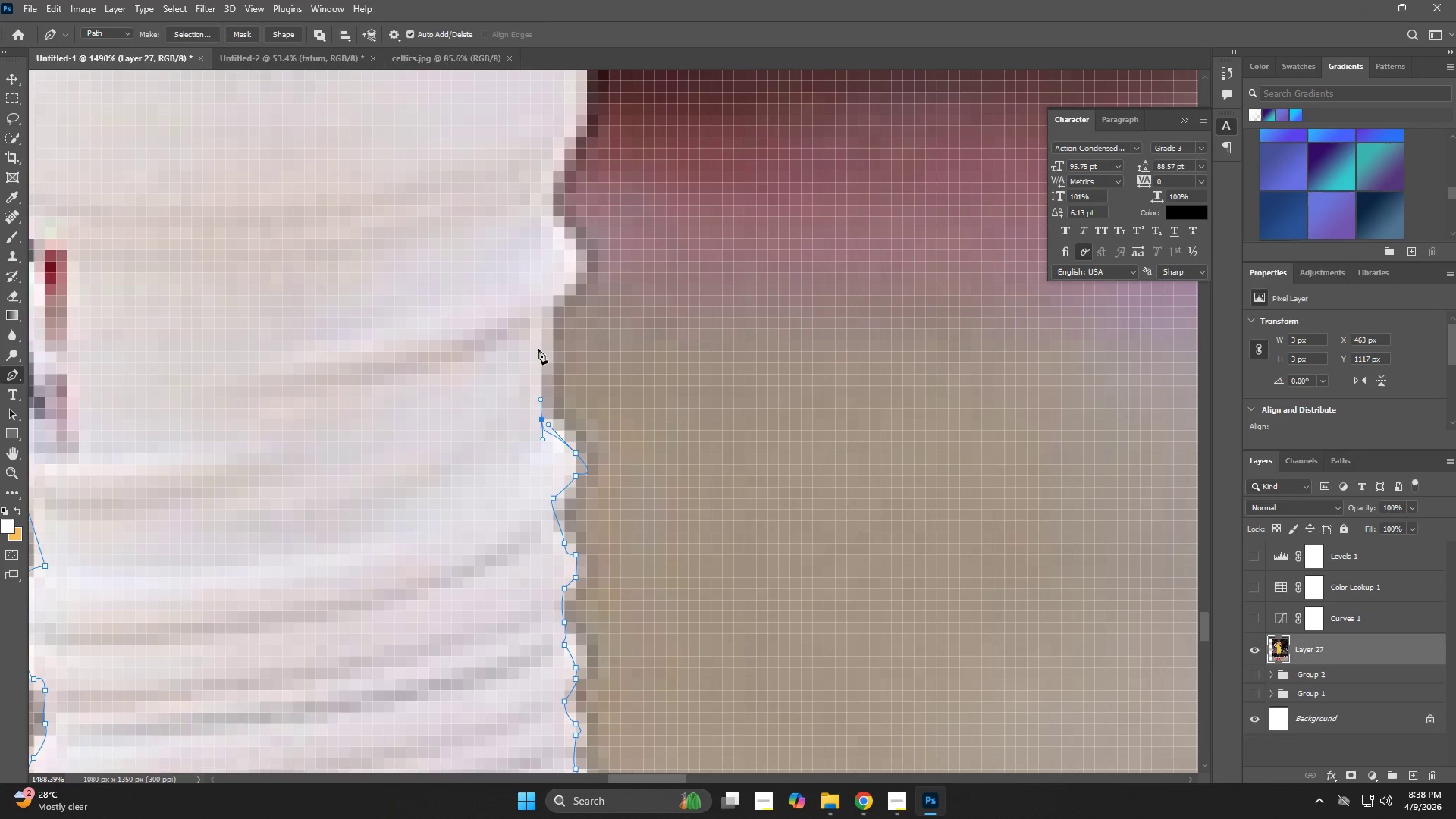 
left_click_drag(start_coordinate=[538, 337], to_coordinate=[540, 322])
 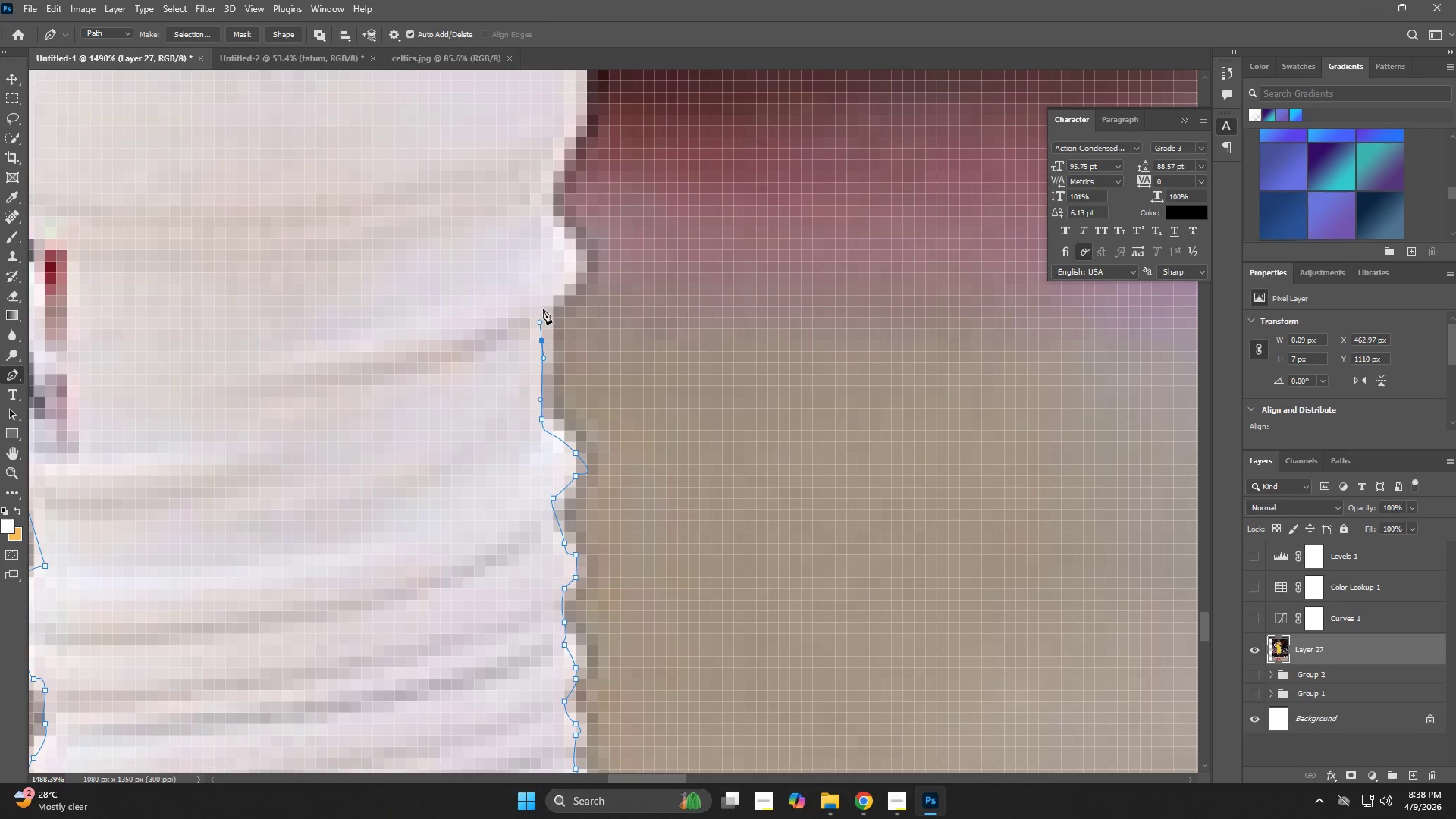 
left_click_drag(start_coordinate=[543, 309], to_coordinate=[545, 303])
 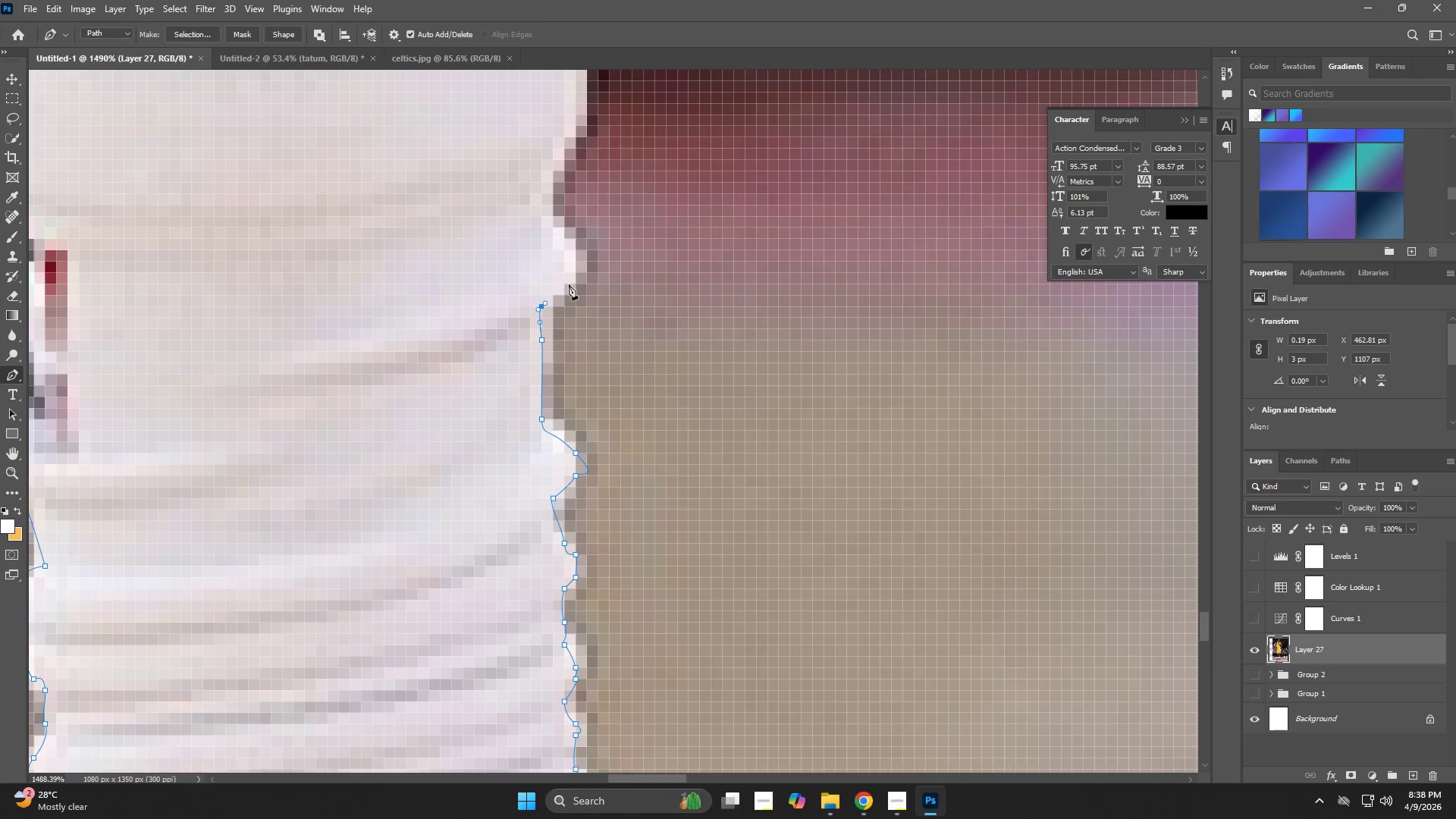 
left_click_drag(start_coordinate=[570, 284], to_coordinate=[574, 273])
 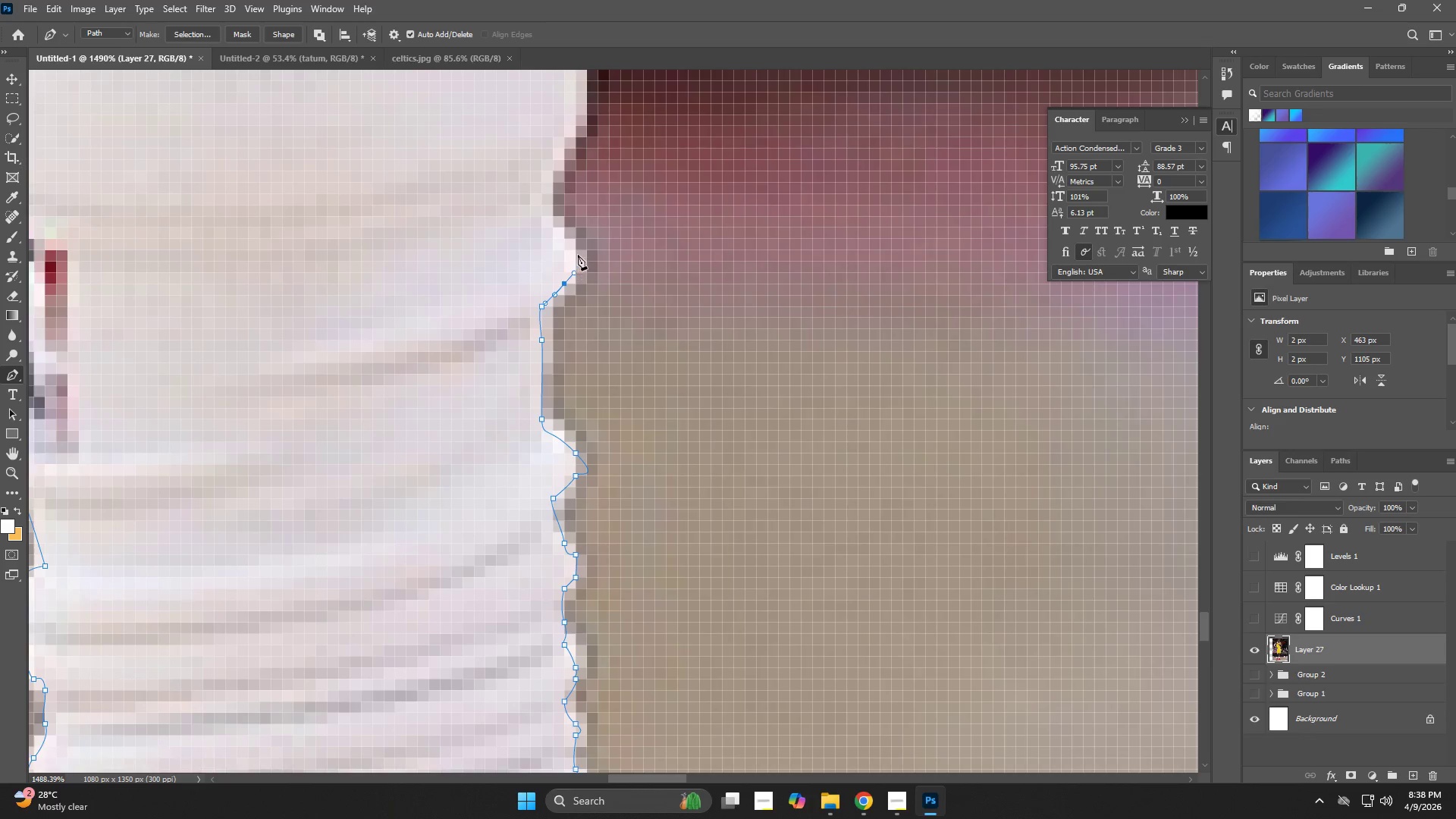 
left_click_drag(start_coordinate=[578, 255], to_coordinate=[563, 237])
 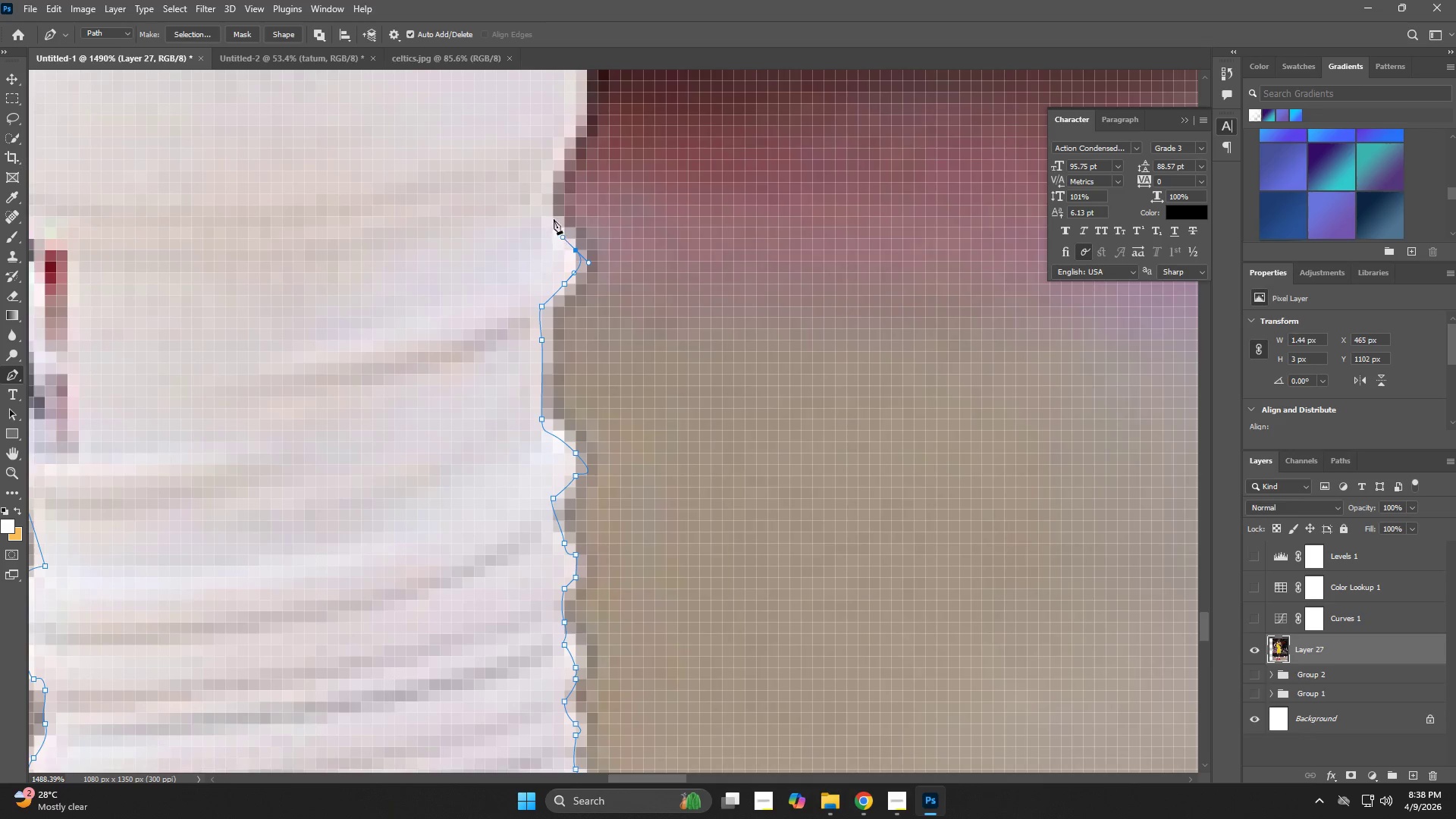 
triple_click([551, 213])
 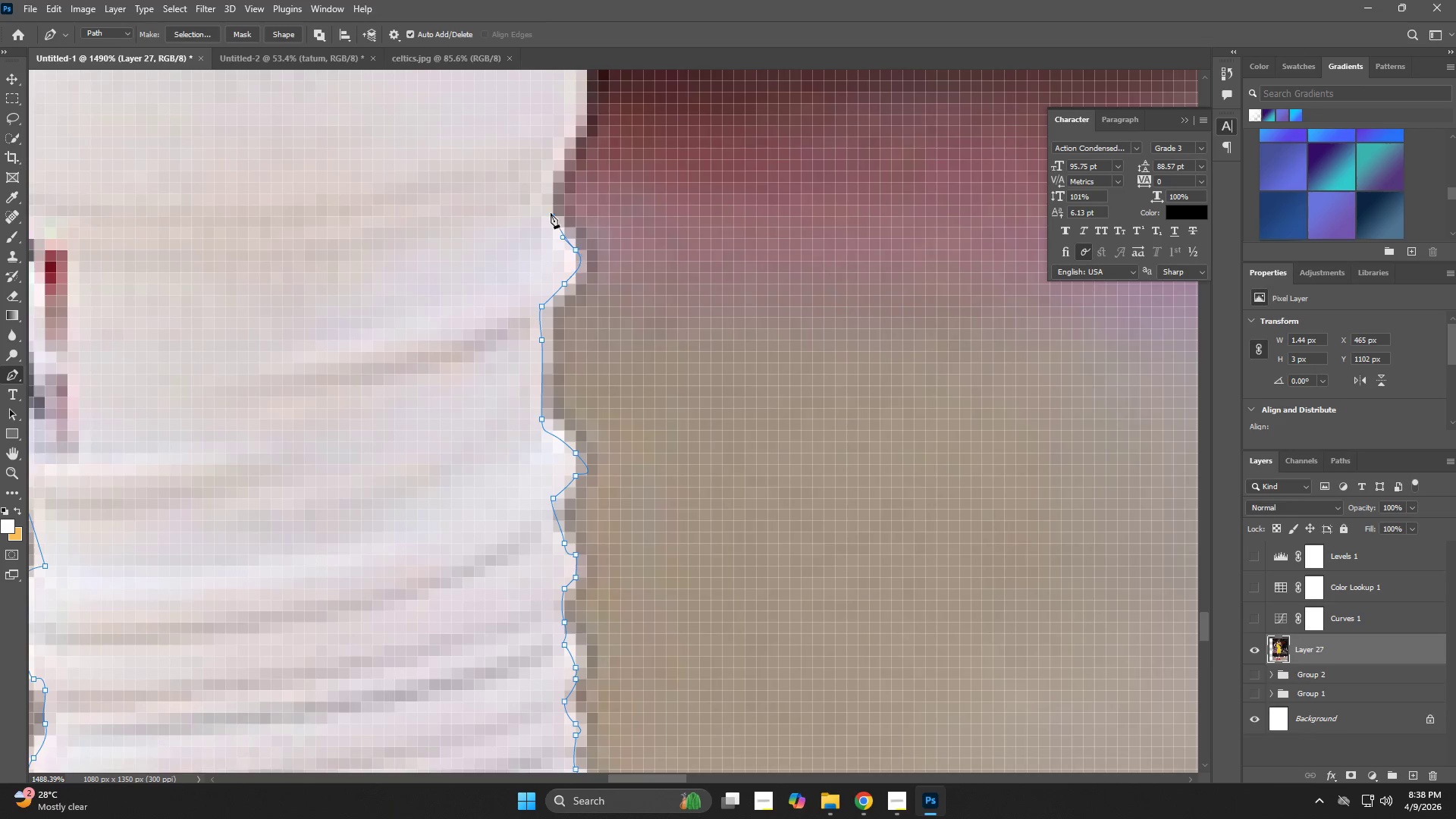 
hold_key(key=Space, duration=0.75)
 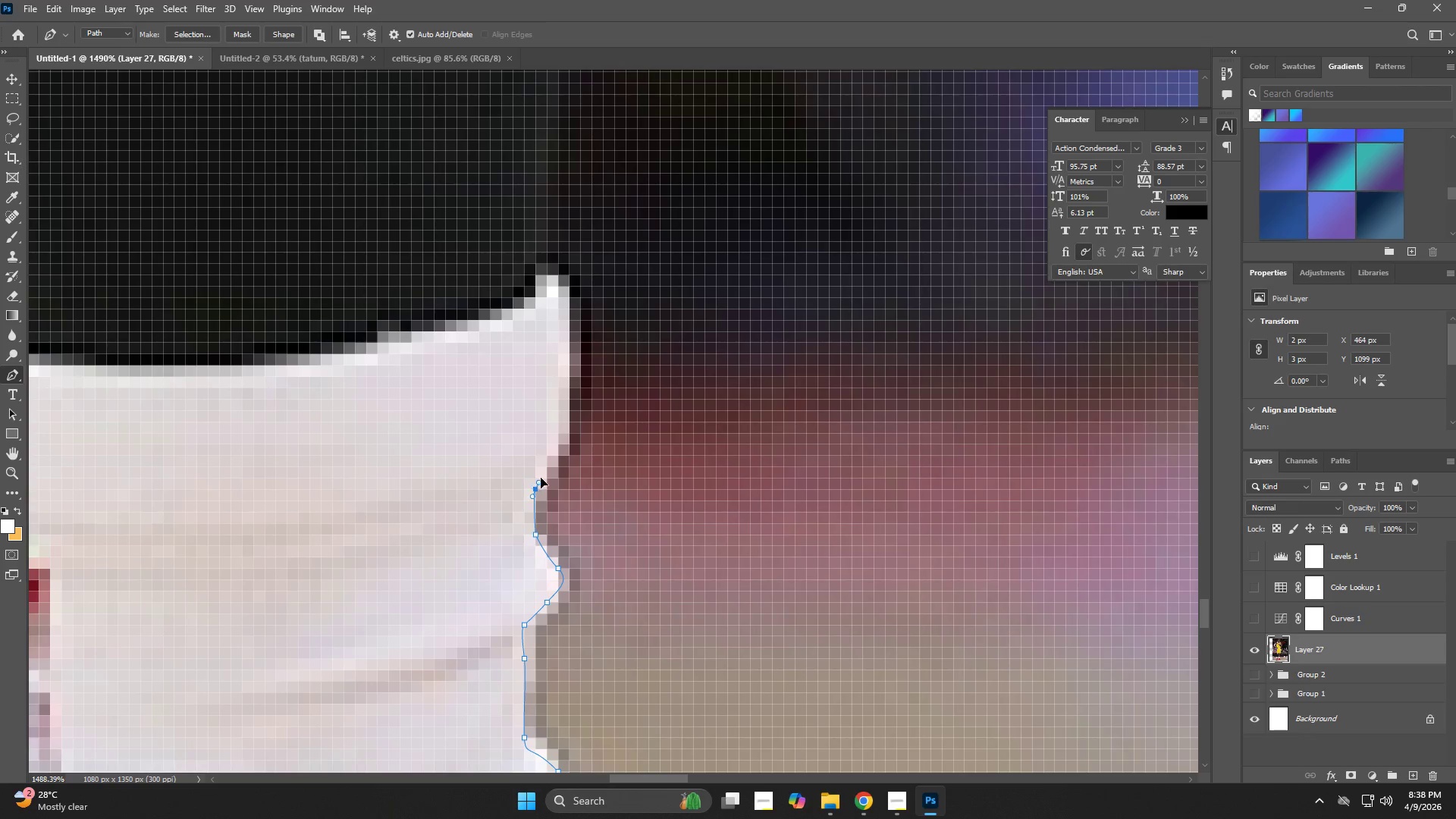 
left_click_drag(start_coordinate=[535, 179], to_coordinate=[517, 487])
 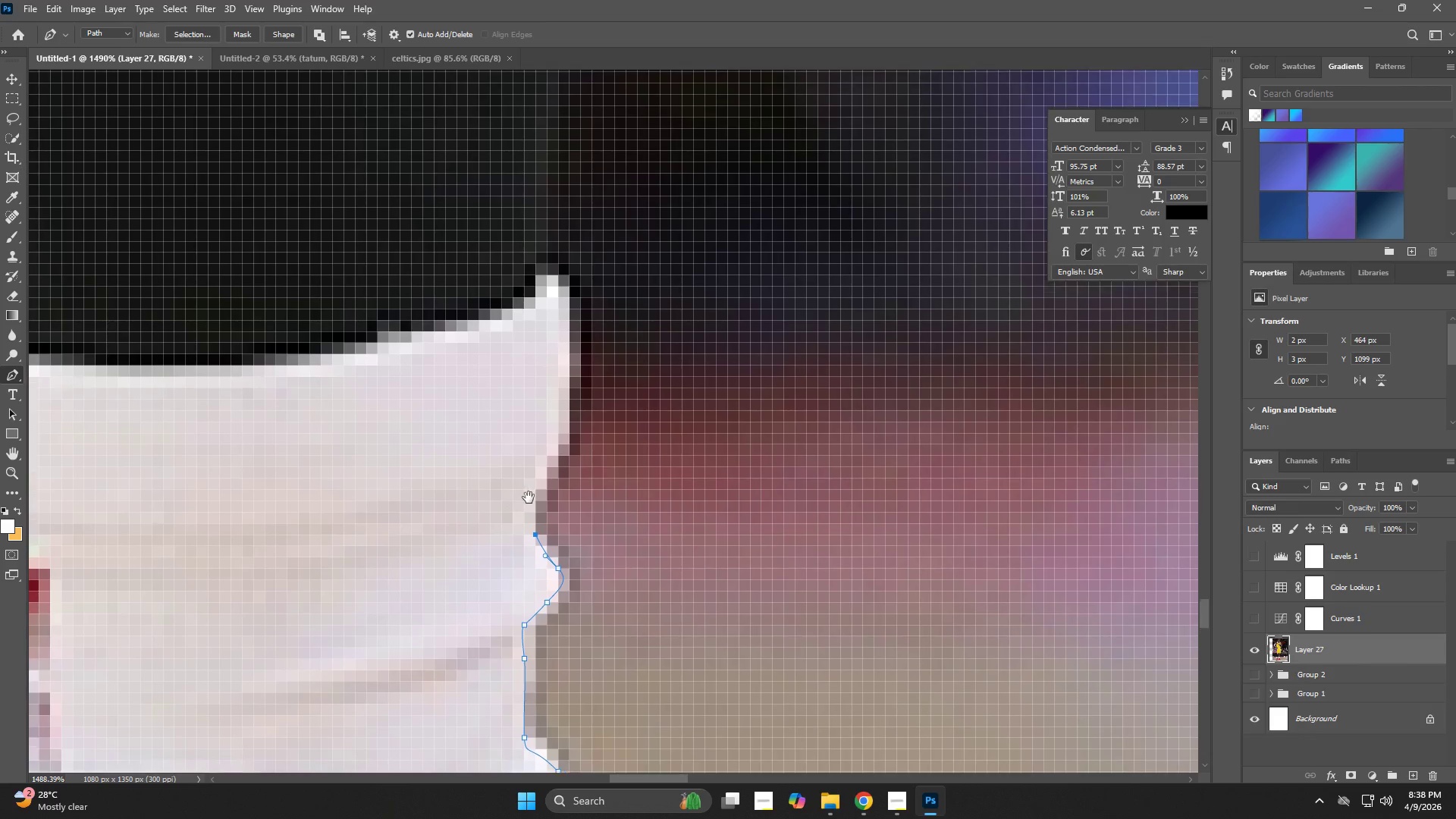 
hold_key(key=Space, duration=2.0)
 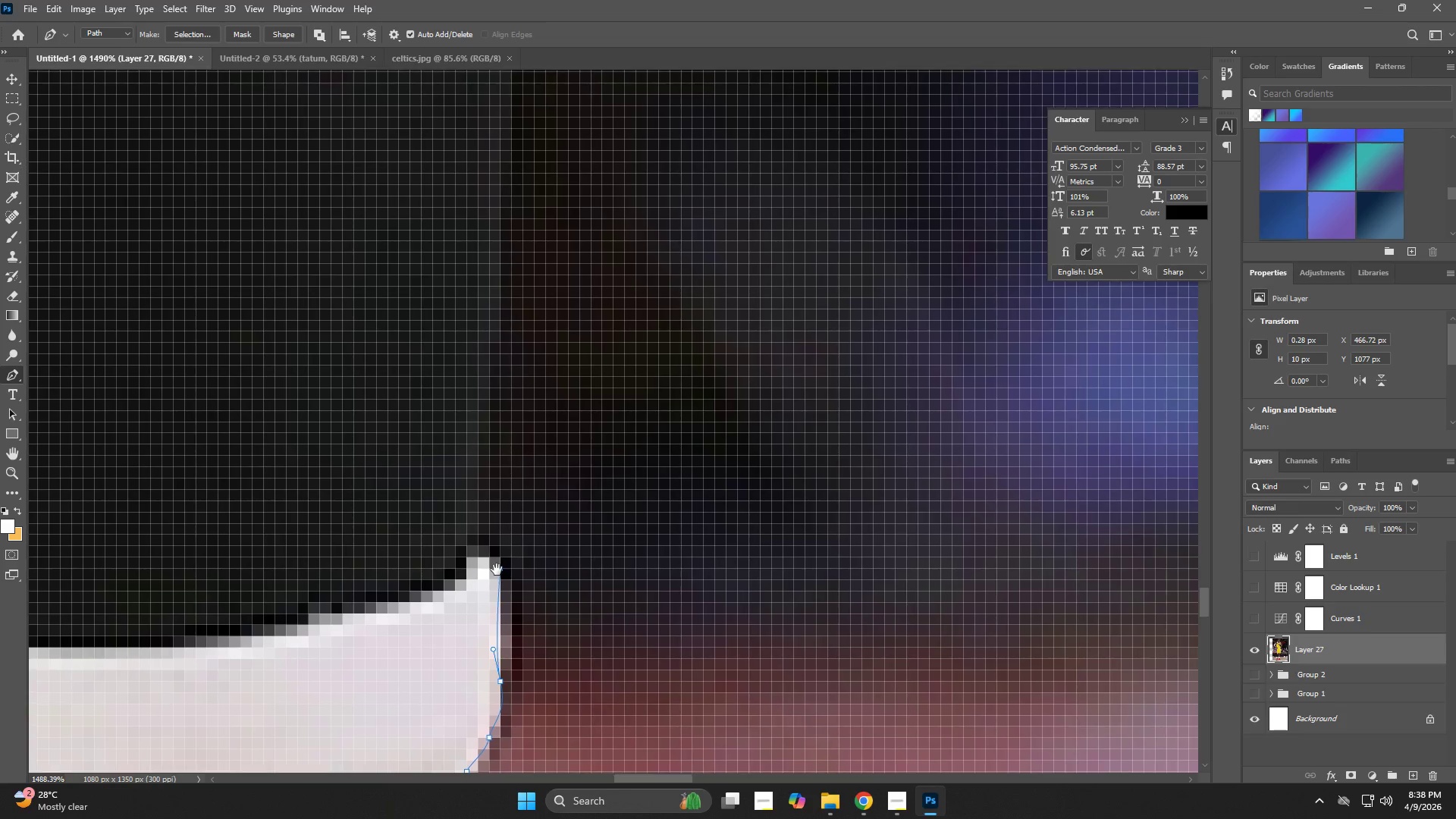 
left_click_drag(start_coordinate=[532, 491], to_coordinate=[538, 482])
 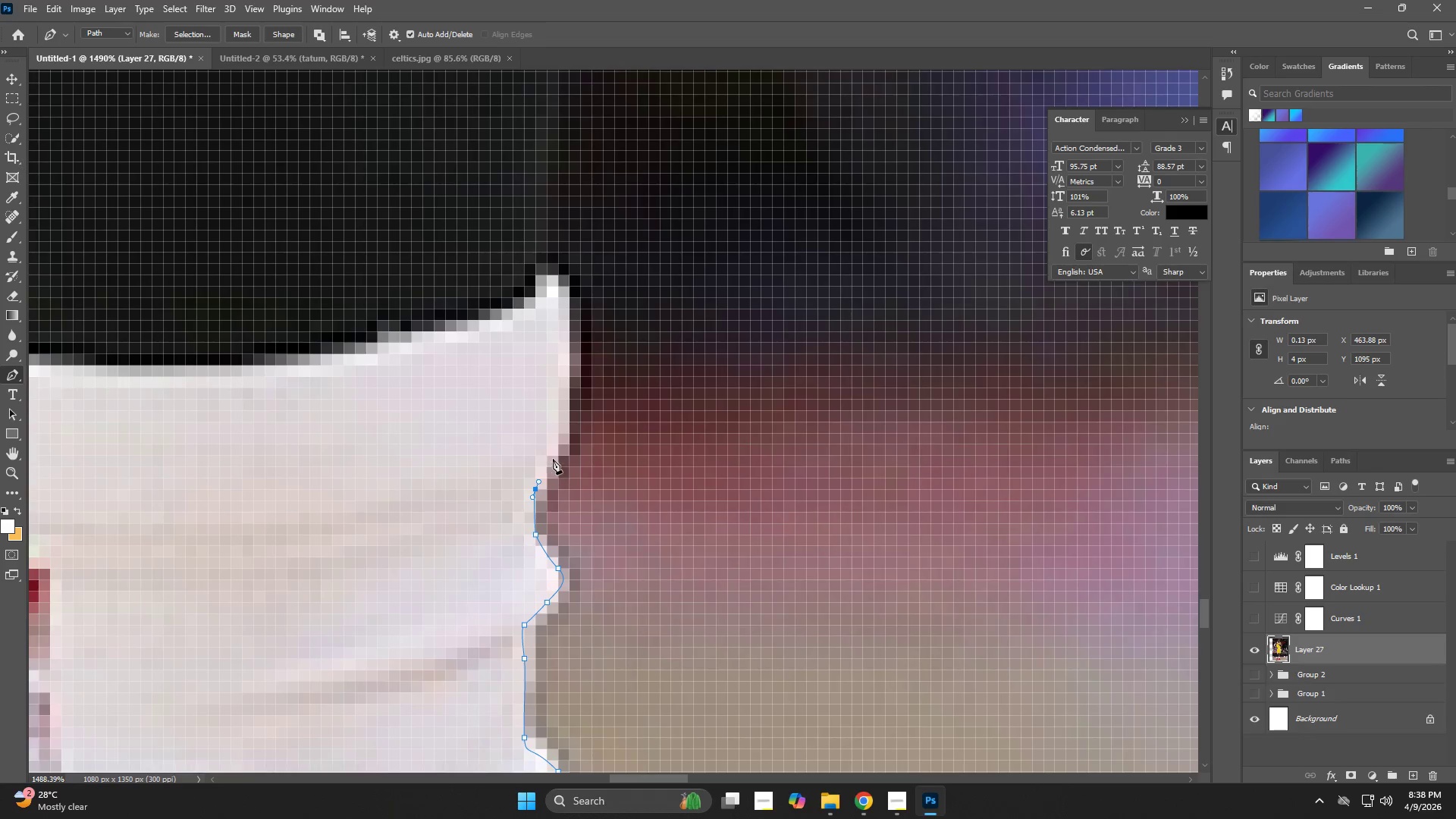 
left_click_drag(start_coordinate=[554, 457], to_coordinate=[560, 441])
 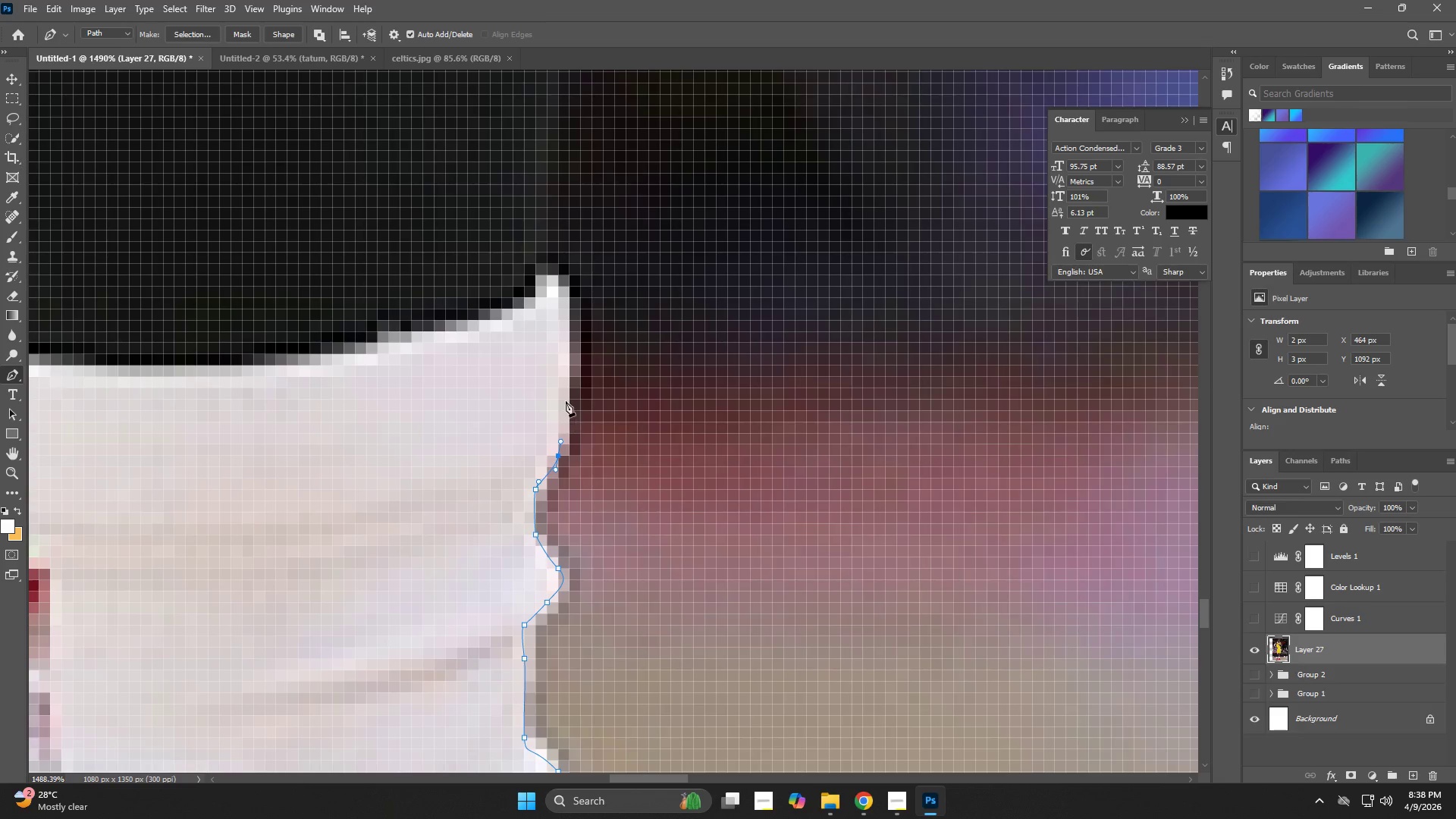 
left_click_drag(start_coordinate=[566, 400], to_coordinate=[562, 367])
 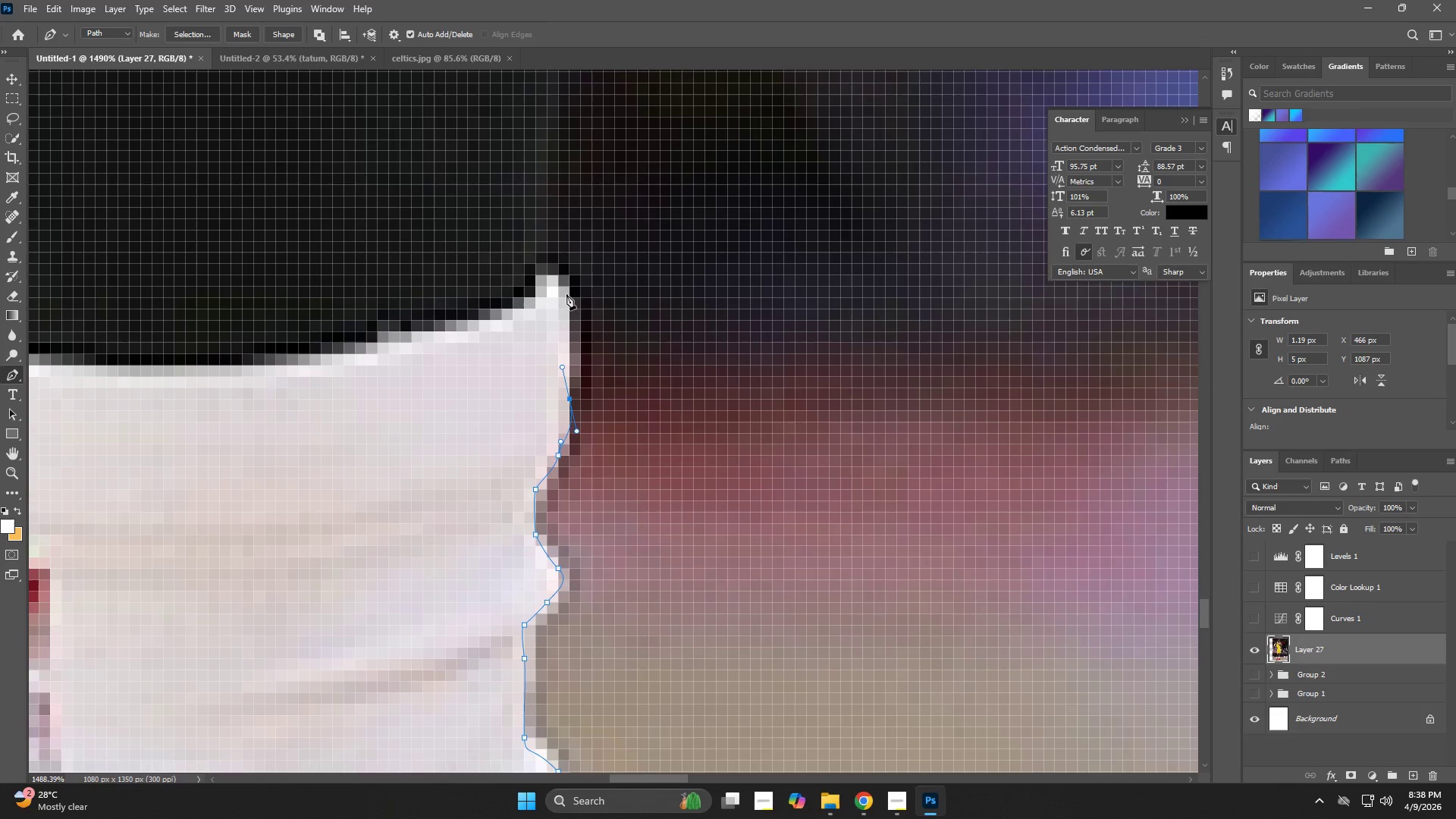 
left_click([566, 287])
 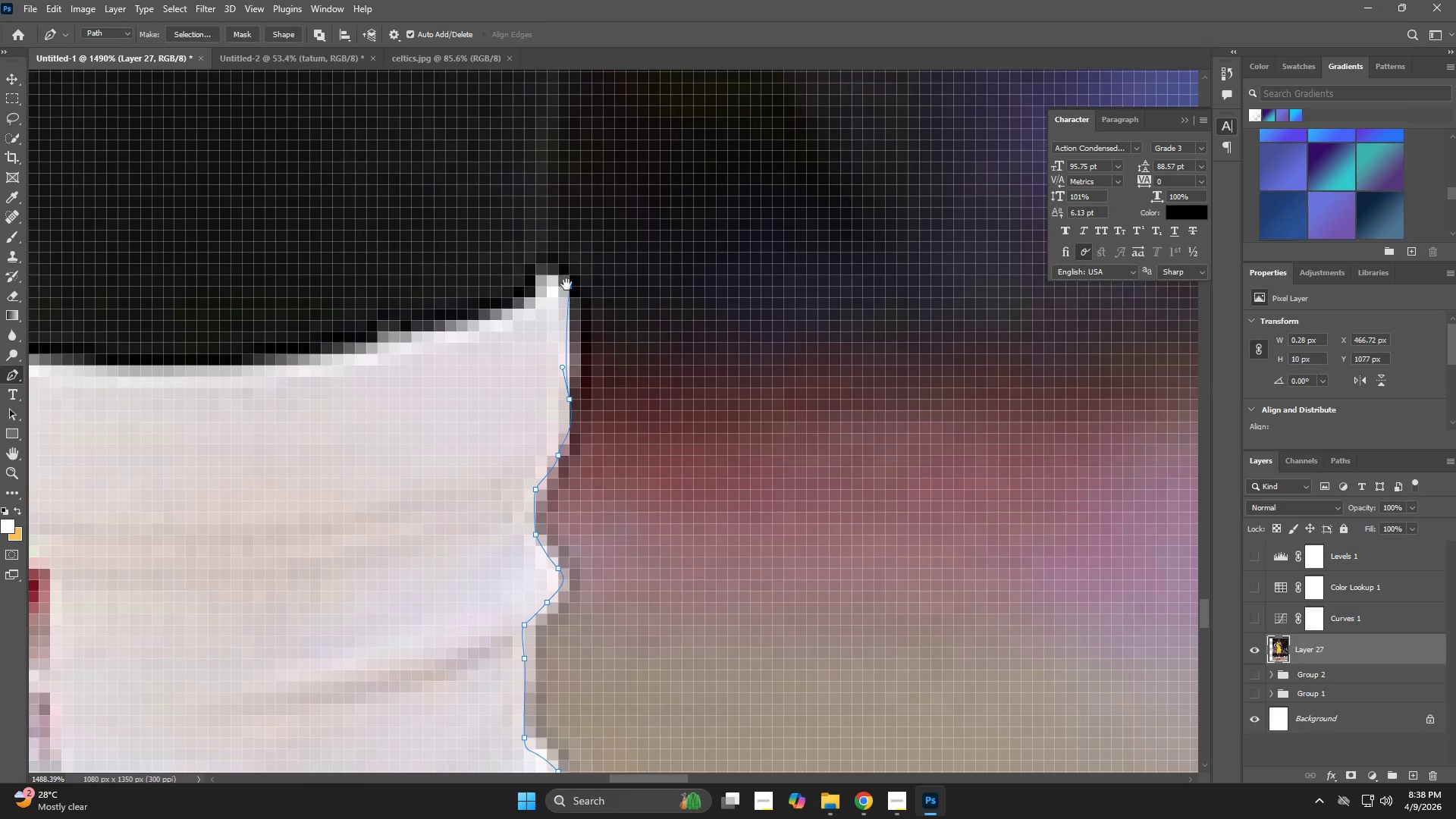 
hold_key(key=Space, duration=0.62)
 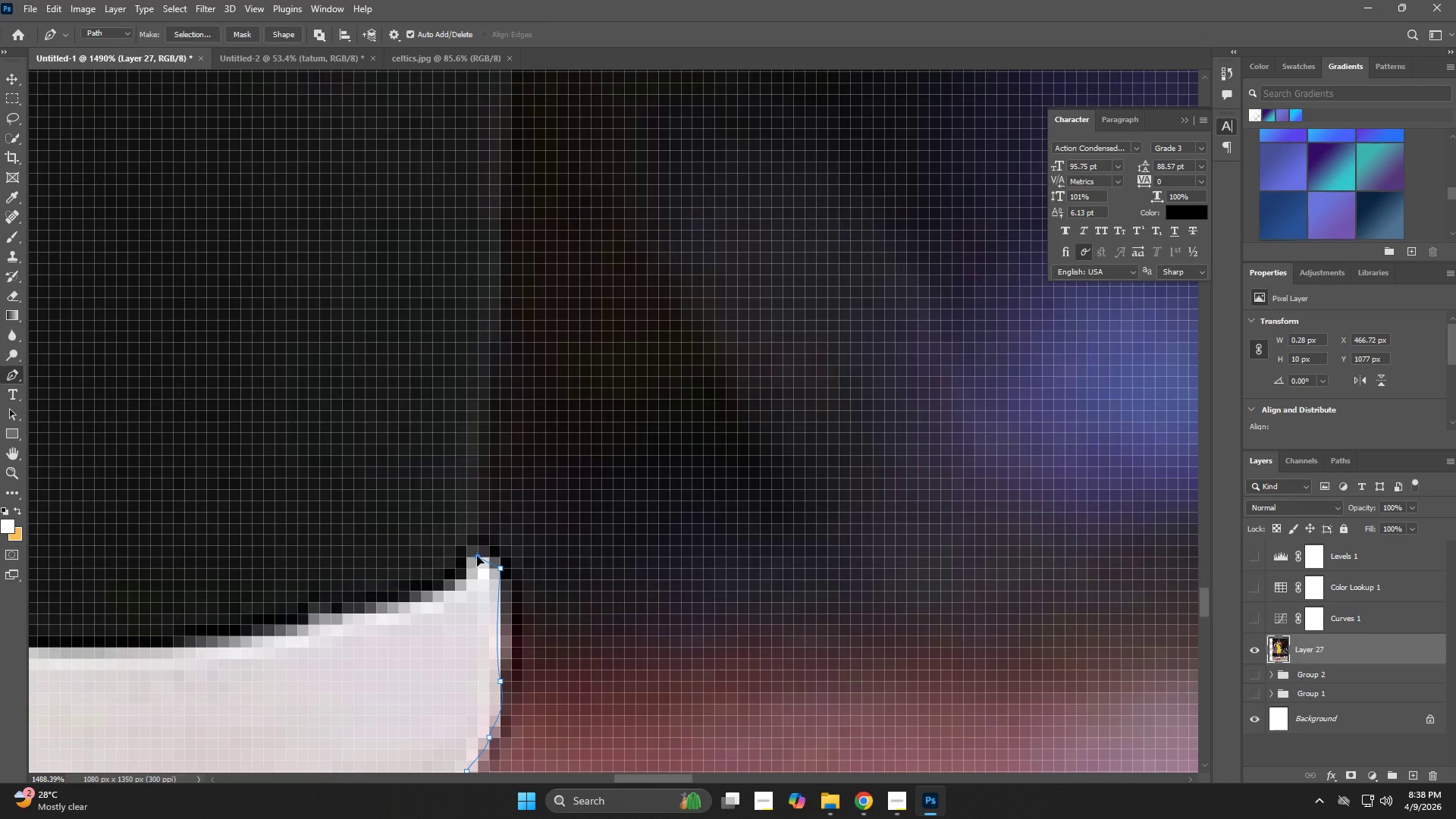 
left_click_drag(start_coordinate=[566, 287], to_coordinate=[497, 570])
 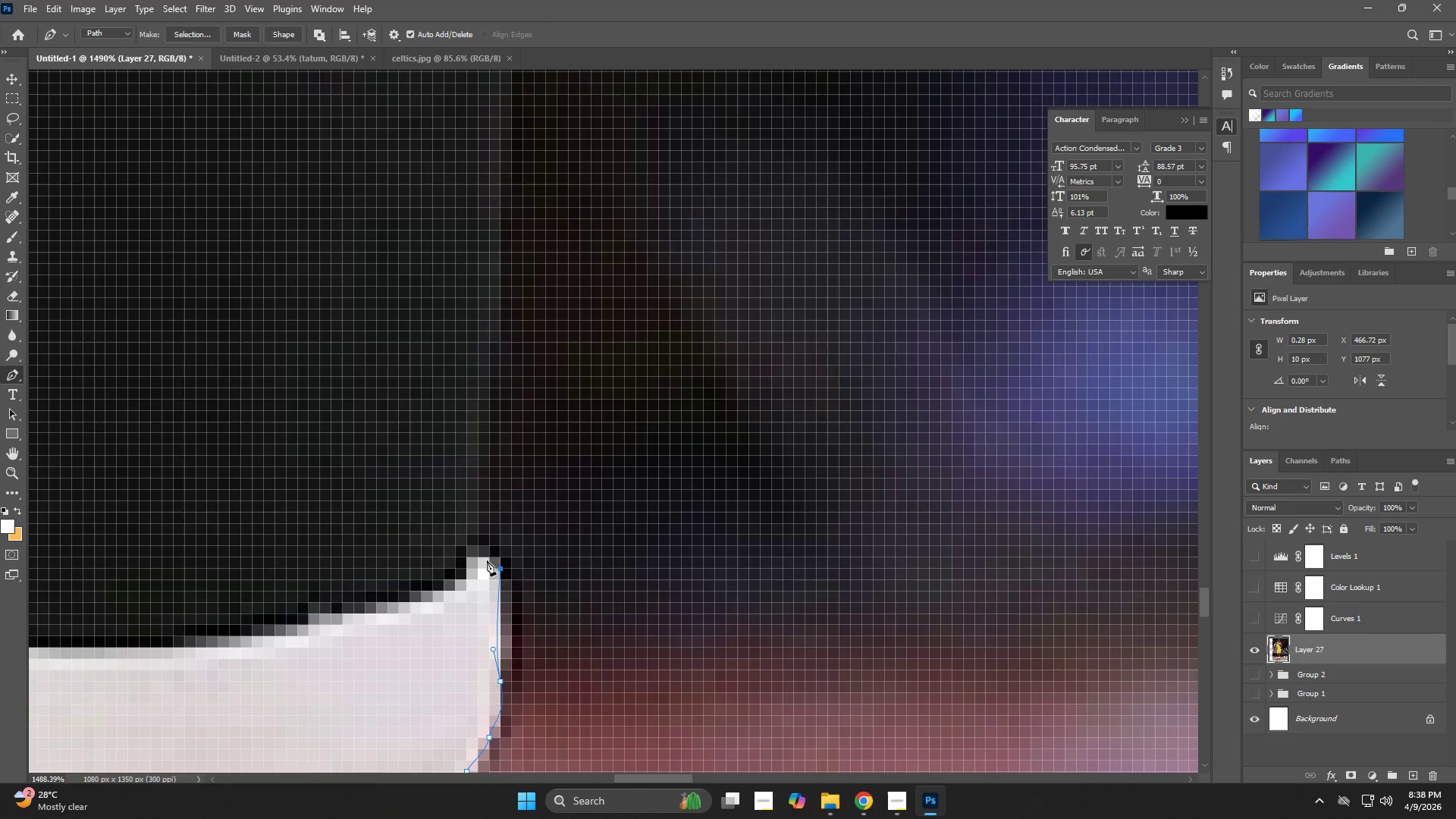 
left_click_drag(start_coordinate=[481, 557], to_coordinate=[477, 555])
 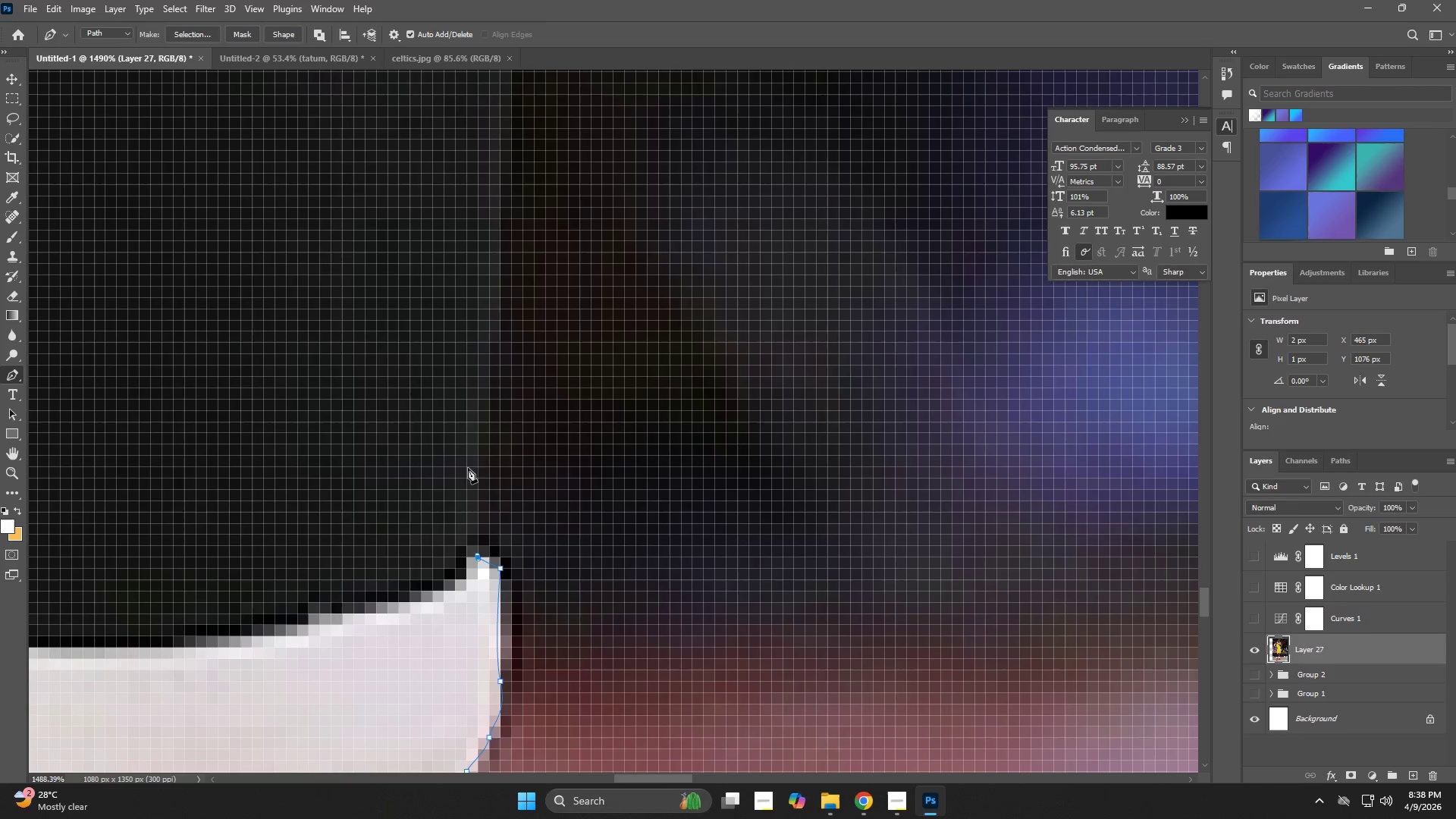 
left_click_drag(start_coordinate=[467, 427], to_coordinate=[475, 384])
 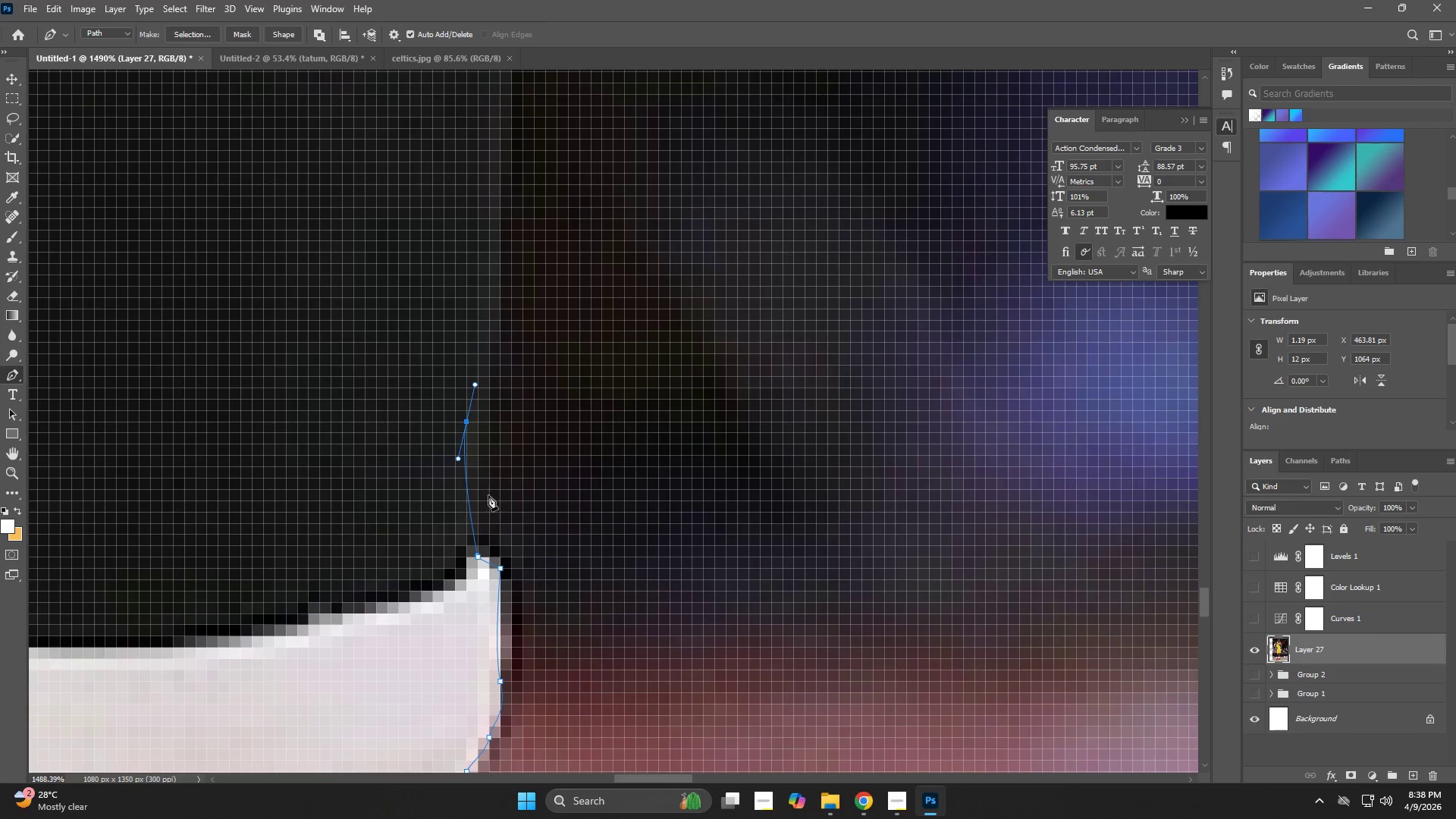 
key(Control+ControlLeft)
 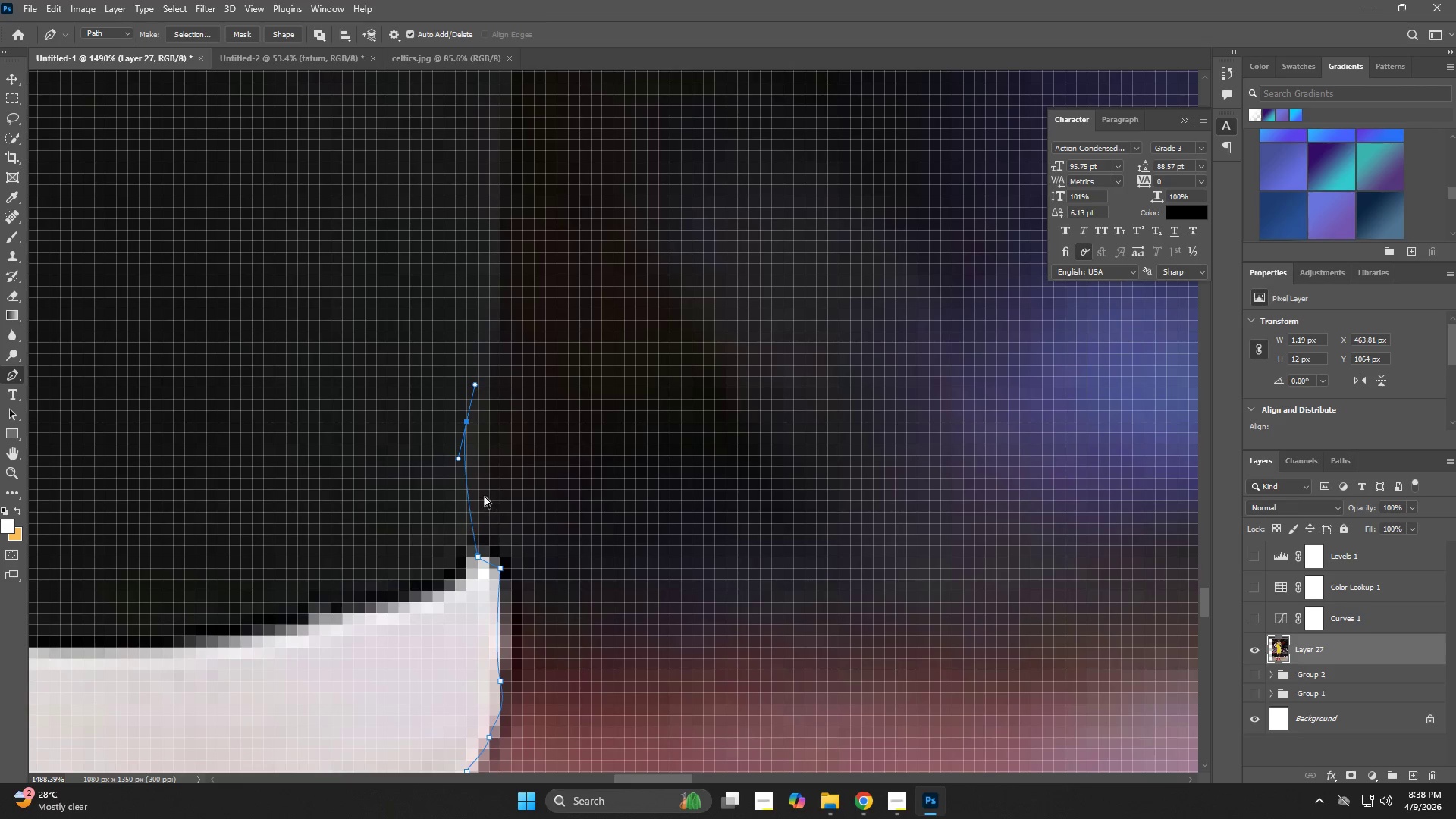 
key(Control+Z)
 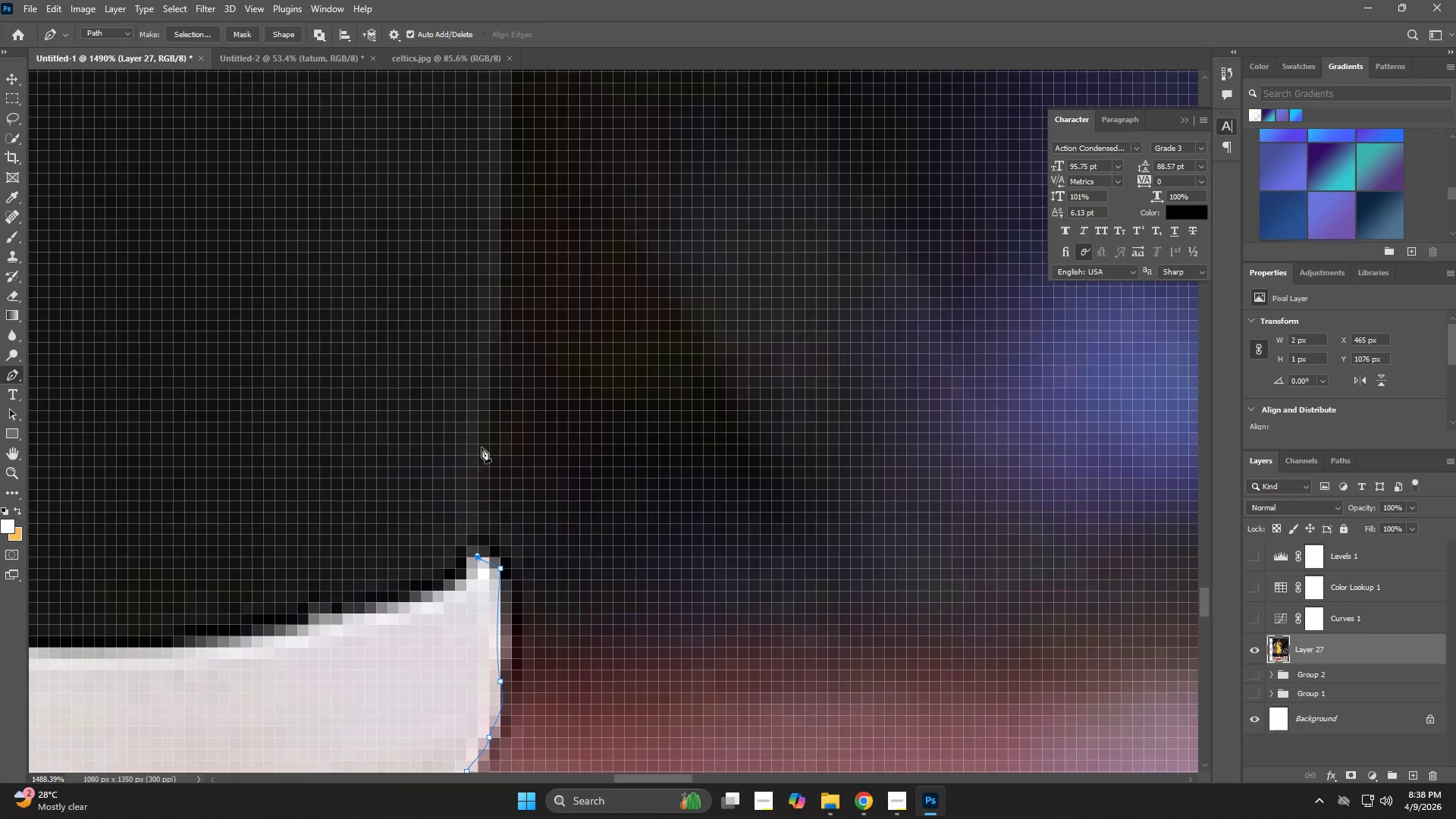 
left_click_drag(start_coordinate=[482, 438], to_coordinate=[482, 412])
 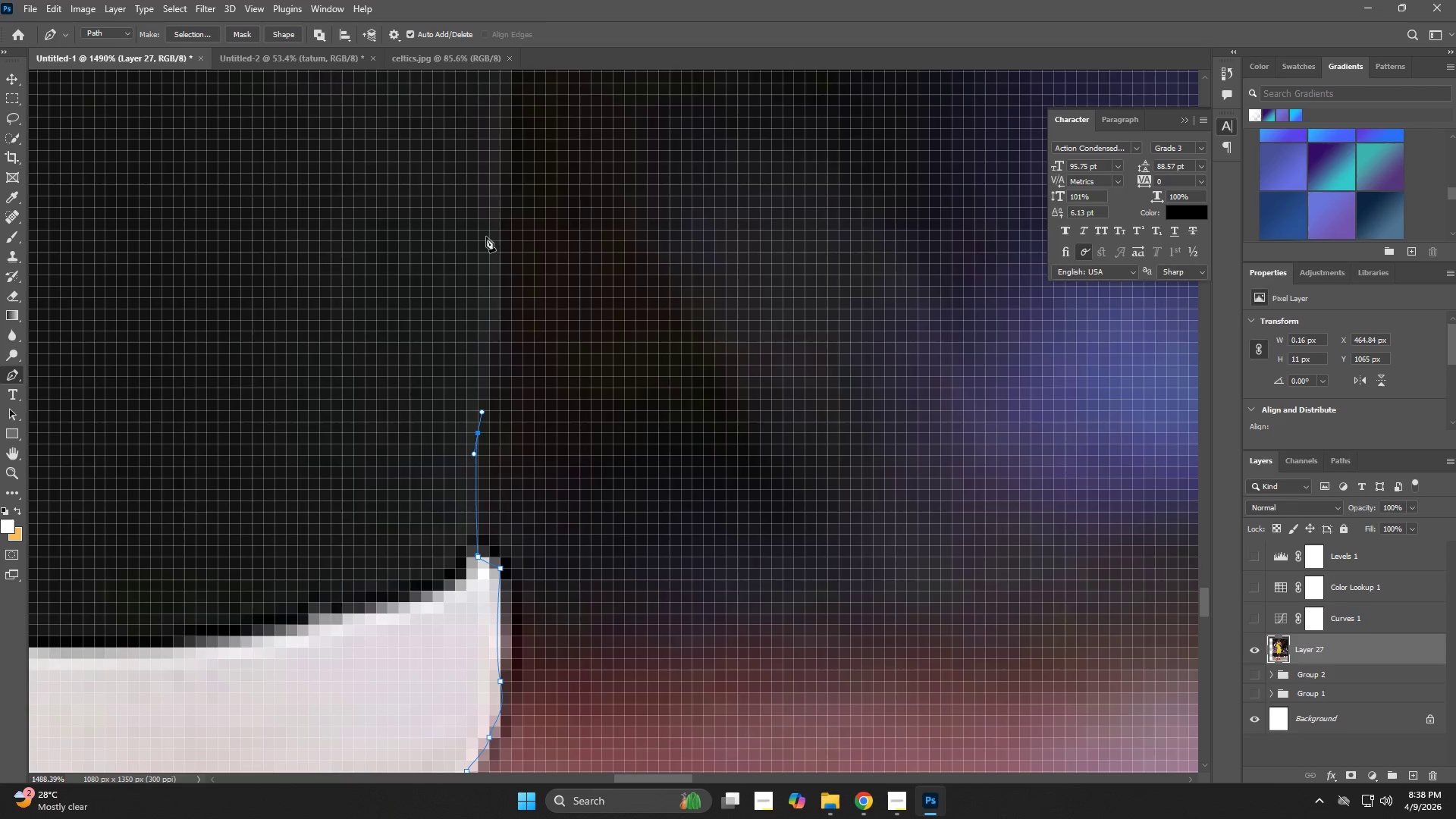 
hold_key(key=Space, duration=0.66)
 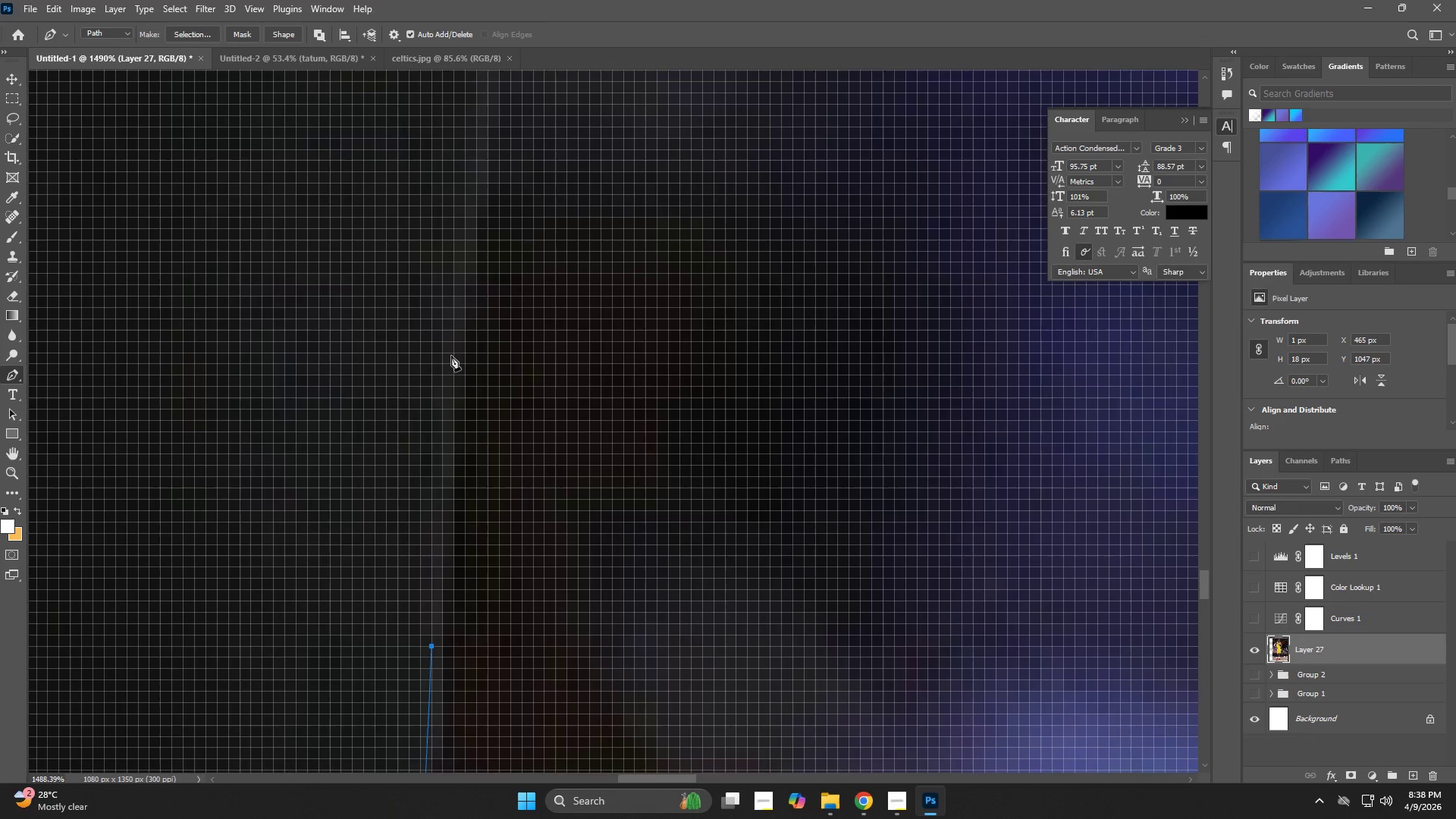 
left_click_drag(start_coordinate=[494, 231], to_coordinate=[436, 648])
 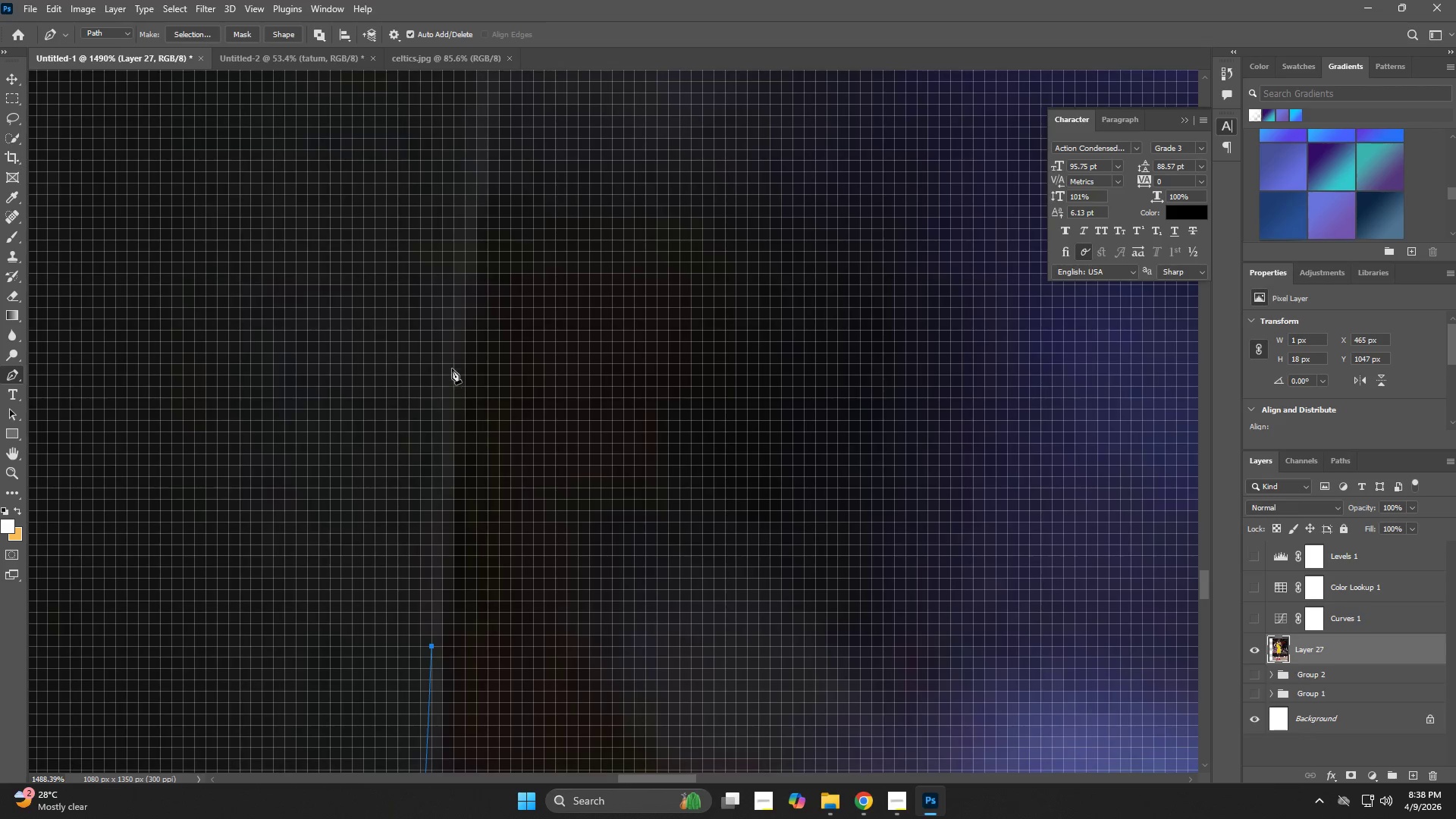 
left_click([451, 353])
 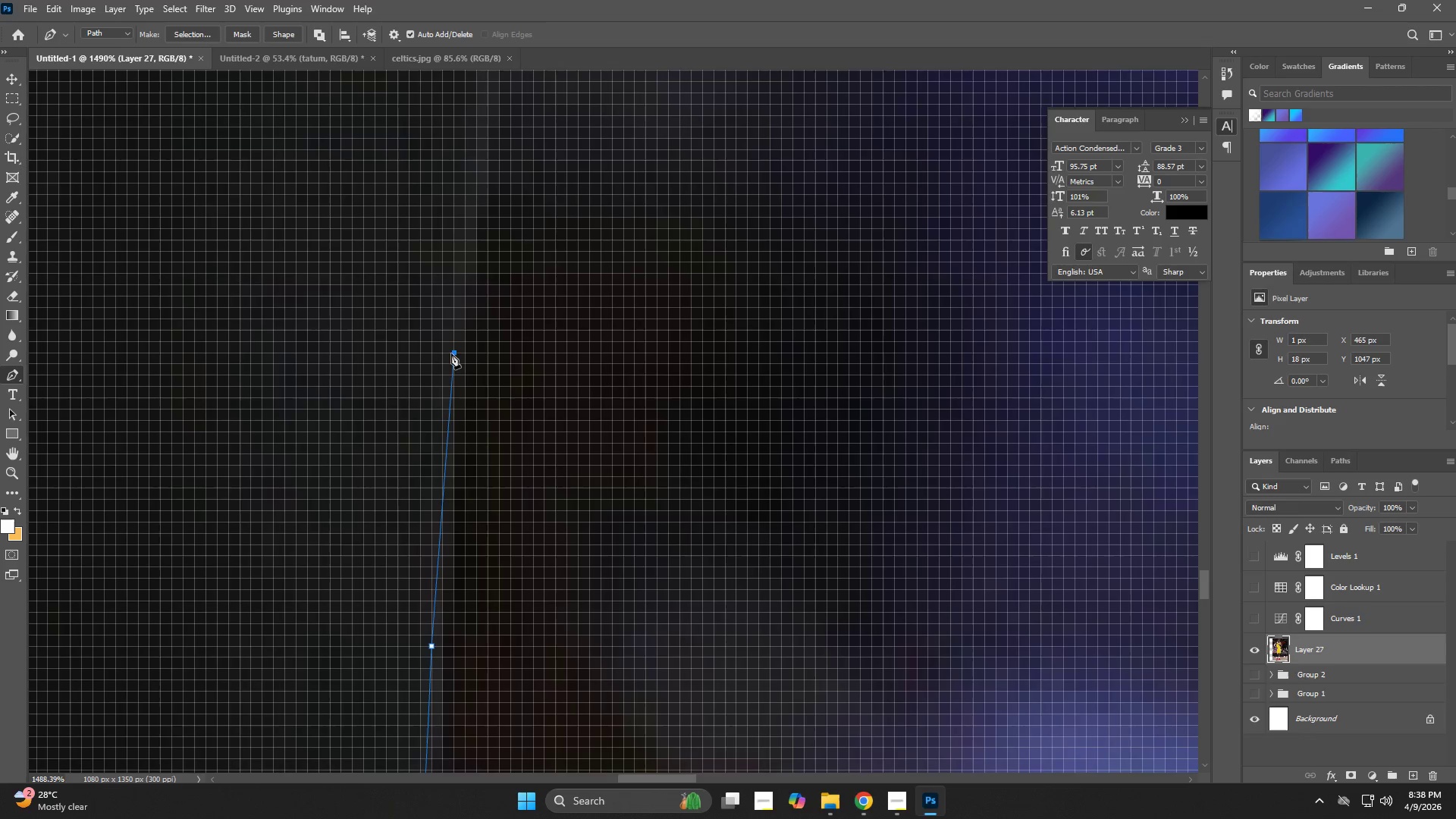 
hold_key(key=Space, duration=0.88)
 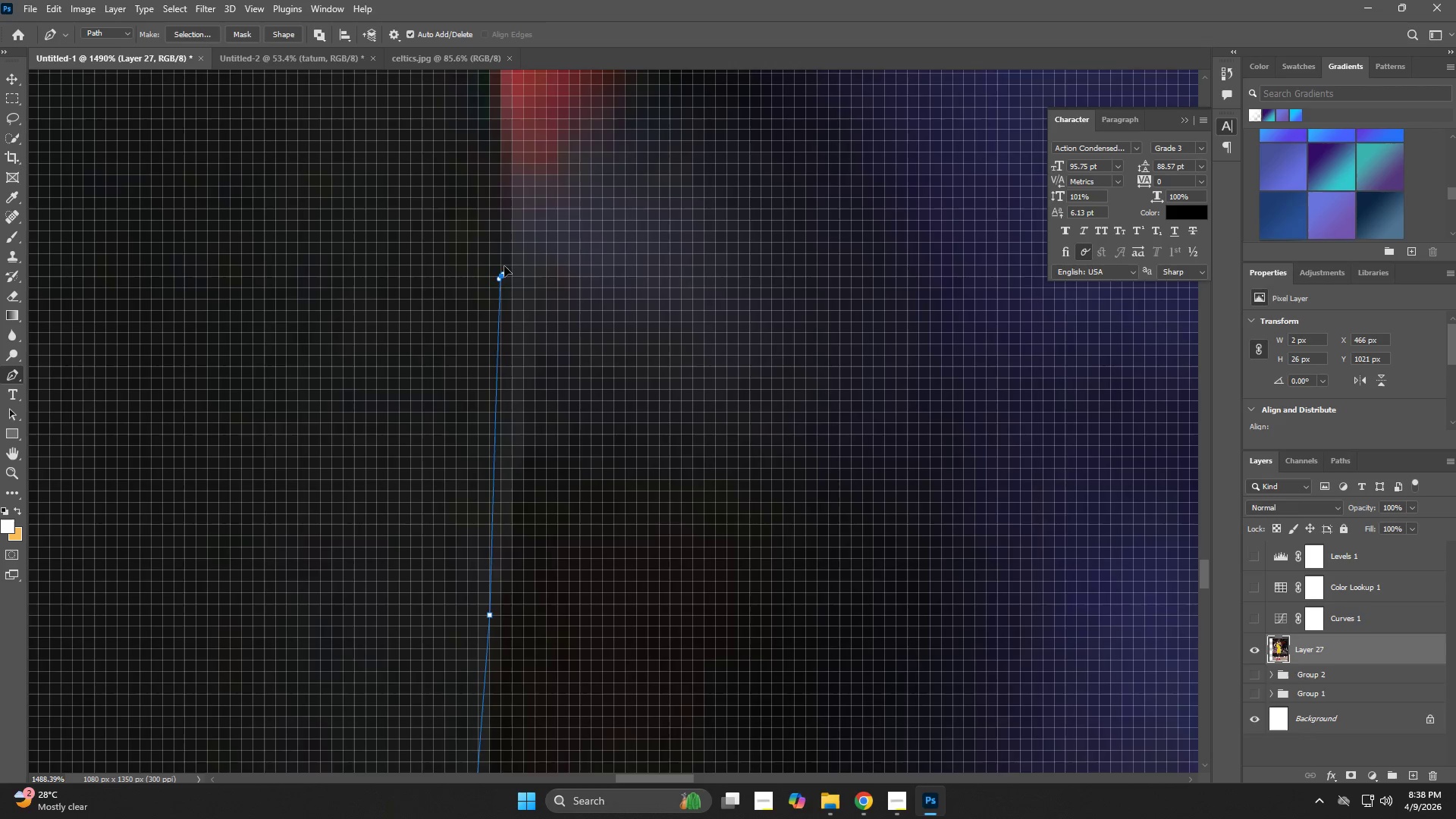 
left_click_drag(start_coordinate=[530, 133], to_coordinate=[566, 396])
 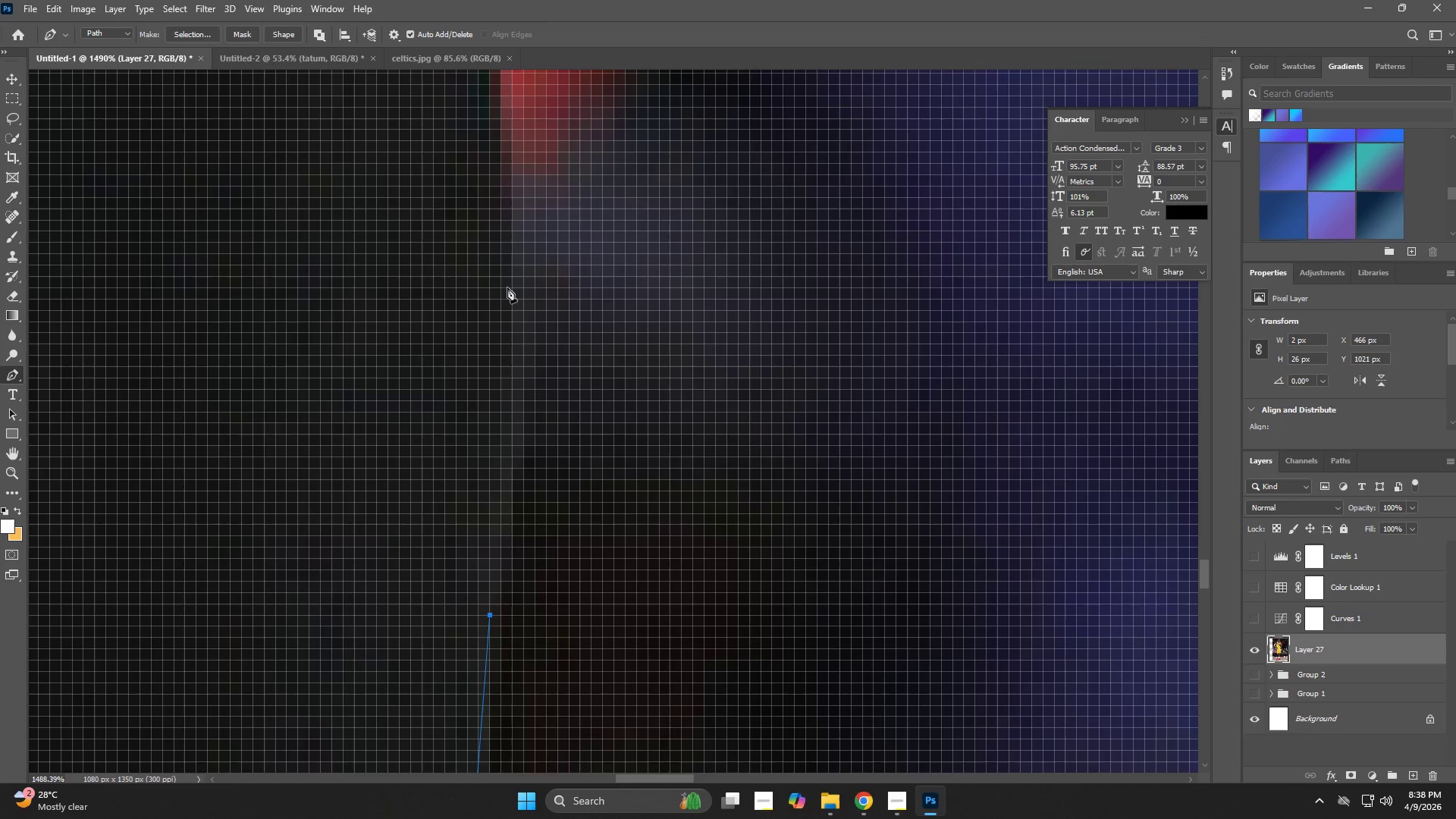 
left_click_drag(start_coordinate=[502, 280], to_coordinate=[497, 195])
 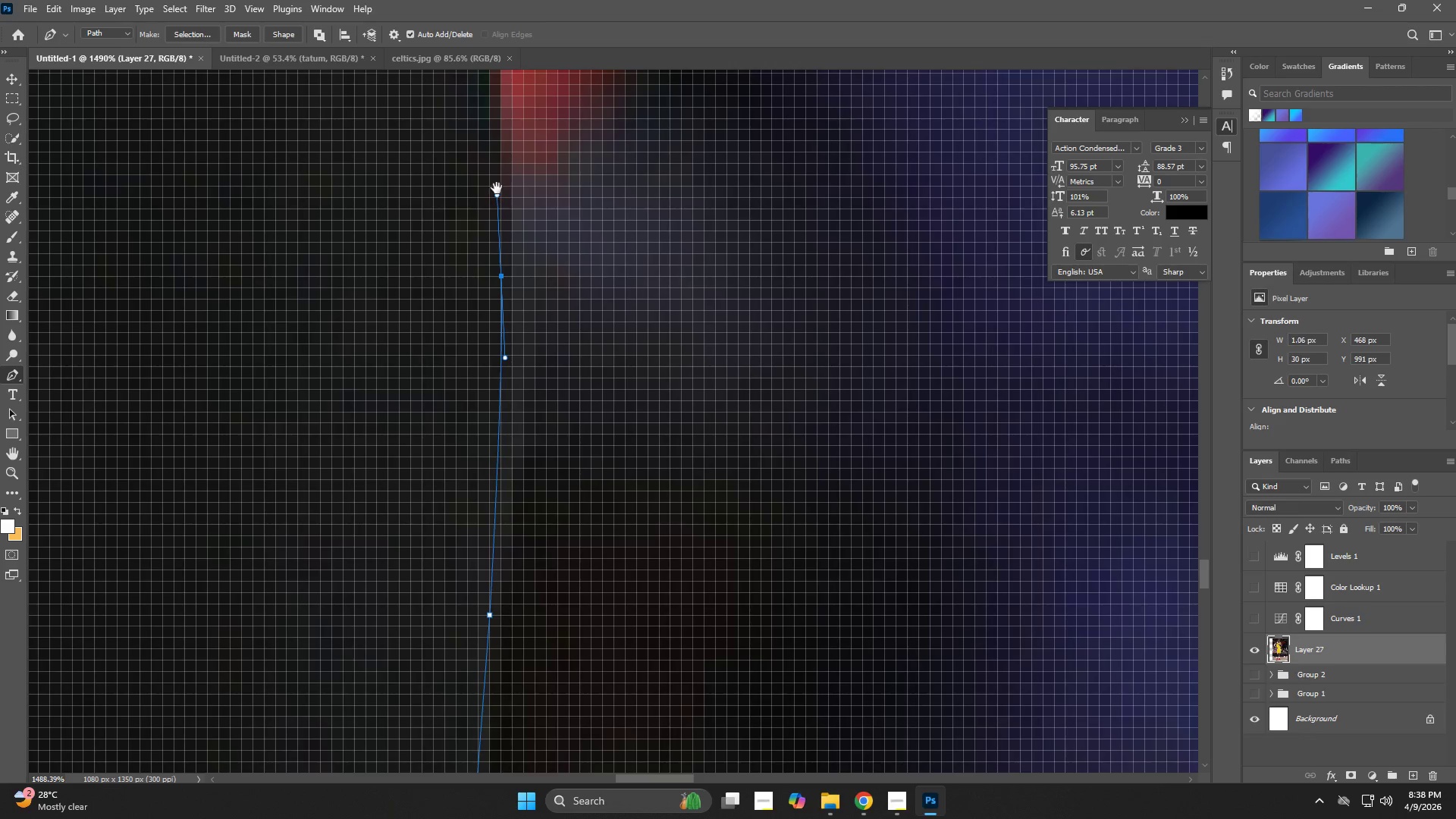 
hold_key(key=Space, duration=0.66)
 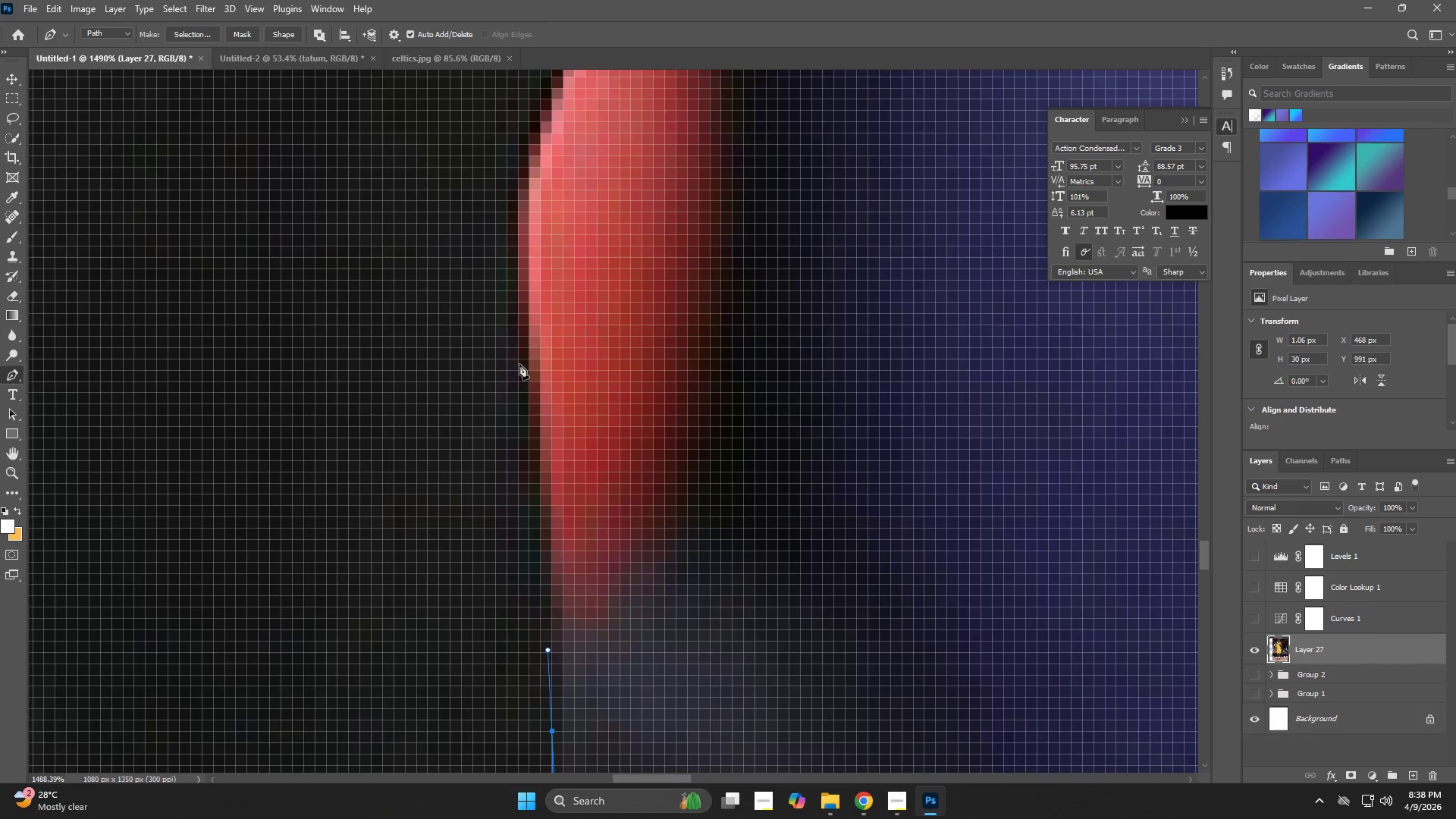 
left_click_drag(start_coordinate=[497, 180], to_coordinate=[537, 577])
 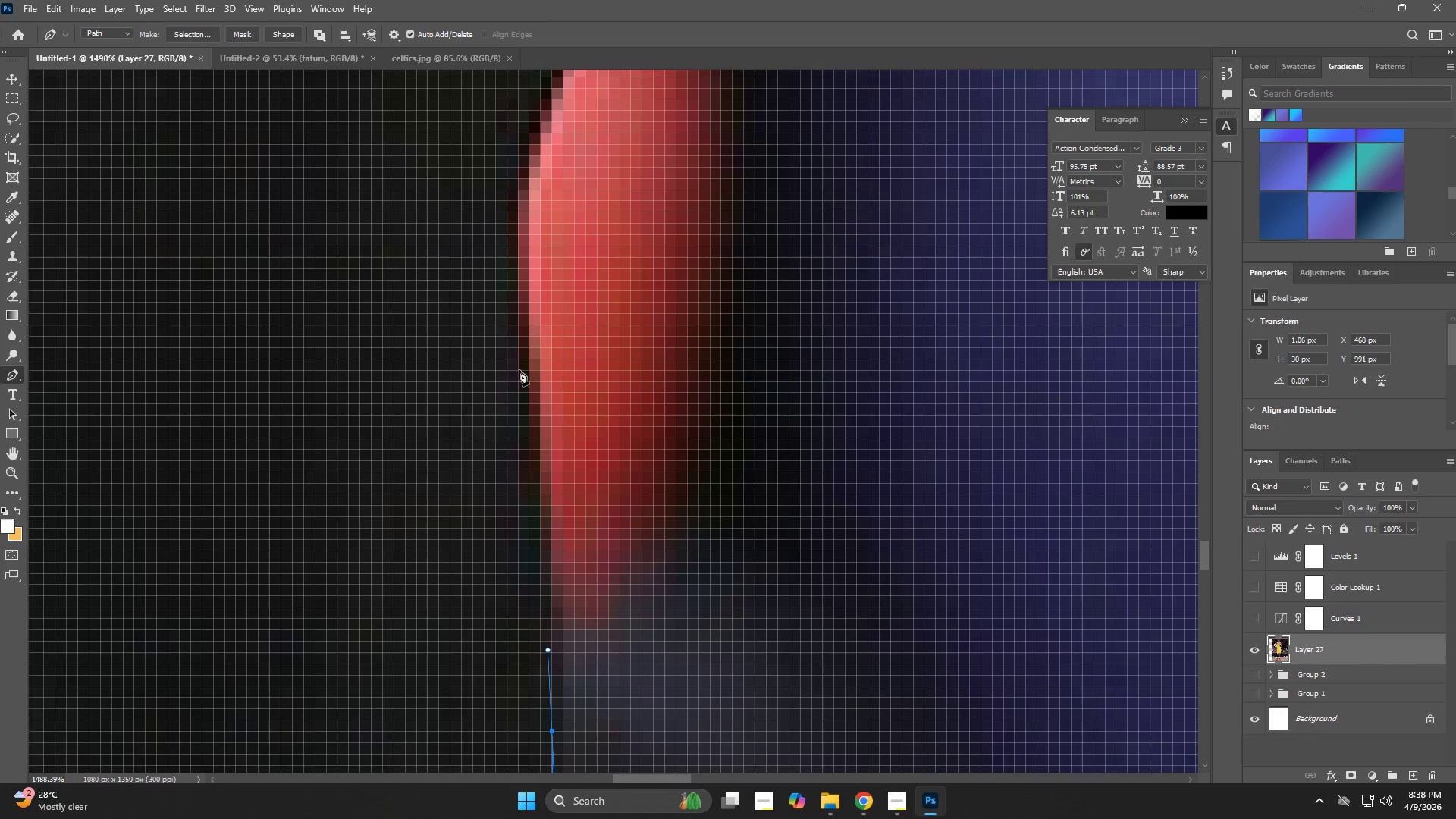 
left_click_drag(start_coordinate=[519, 351], to_coordinate=[515, 318])
 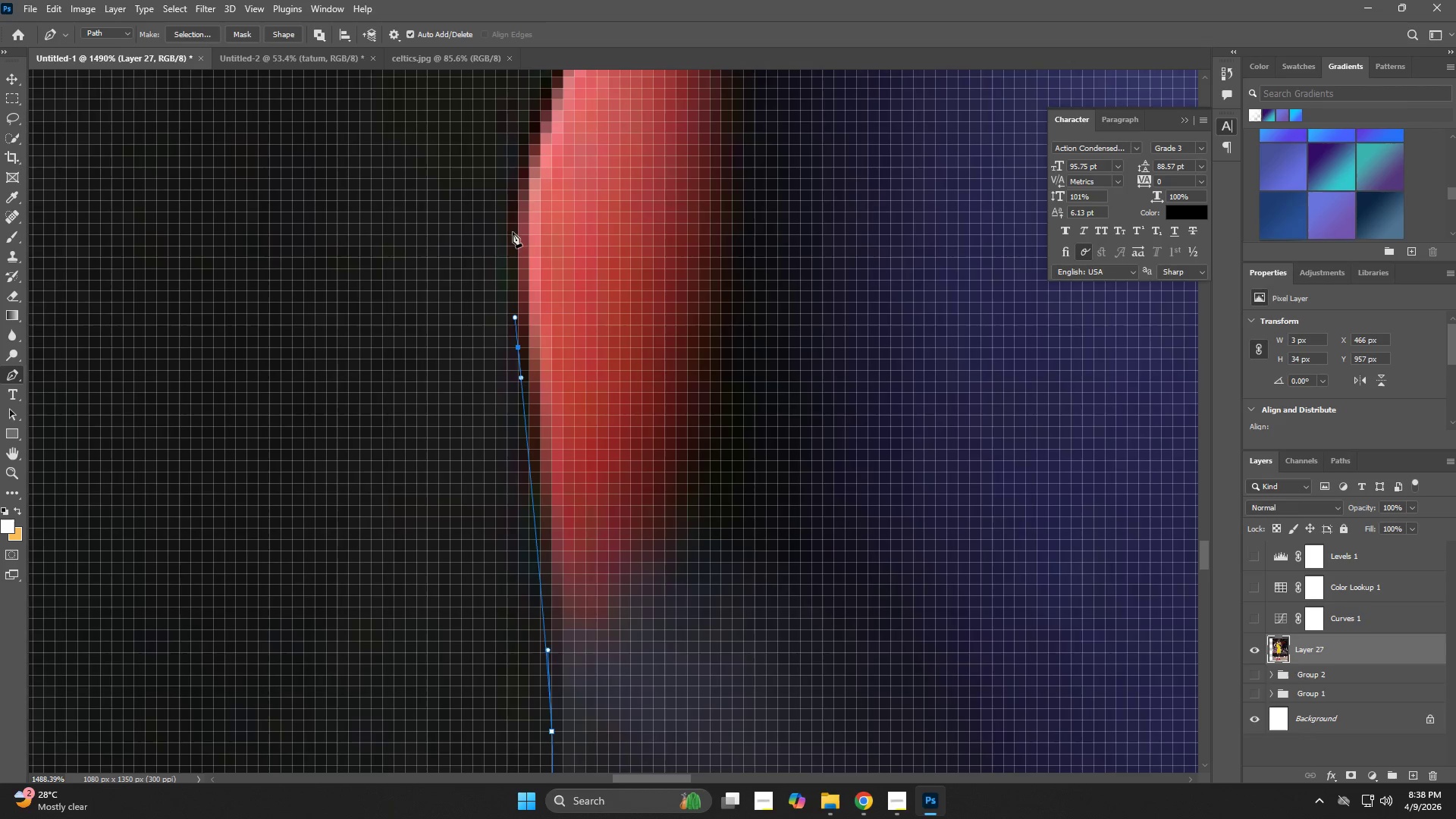 
left_click_drag(start_coordinate=[511, 215], to_coordinate=[510, 188])
 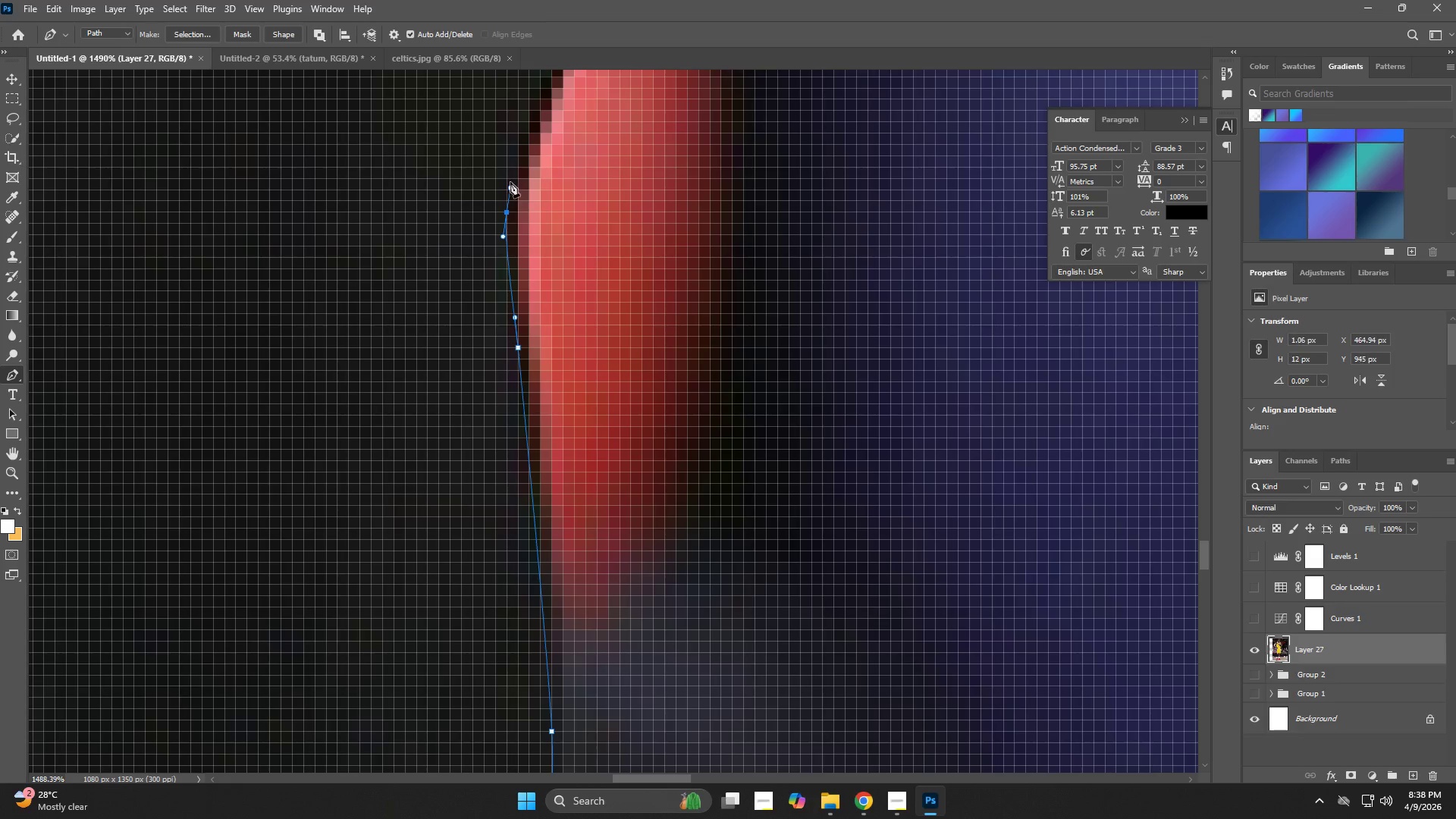 
hold_key(key=Space, duration=0.67)
 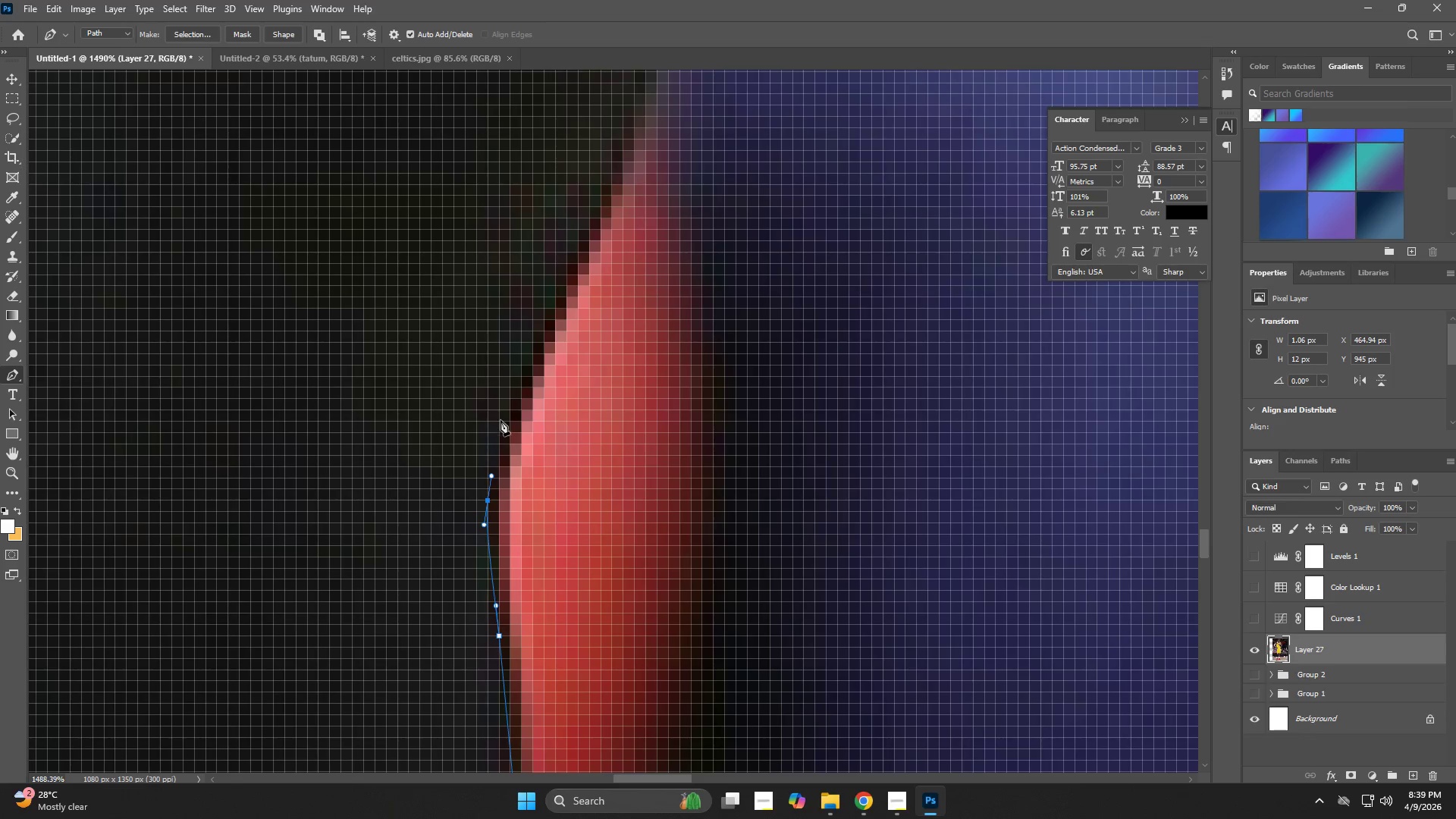 
left_click_drag(start_coordinate=[509, 263], to_coordinate=[491, 531])
 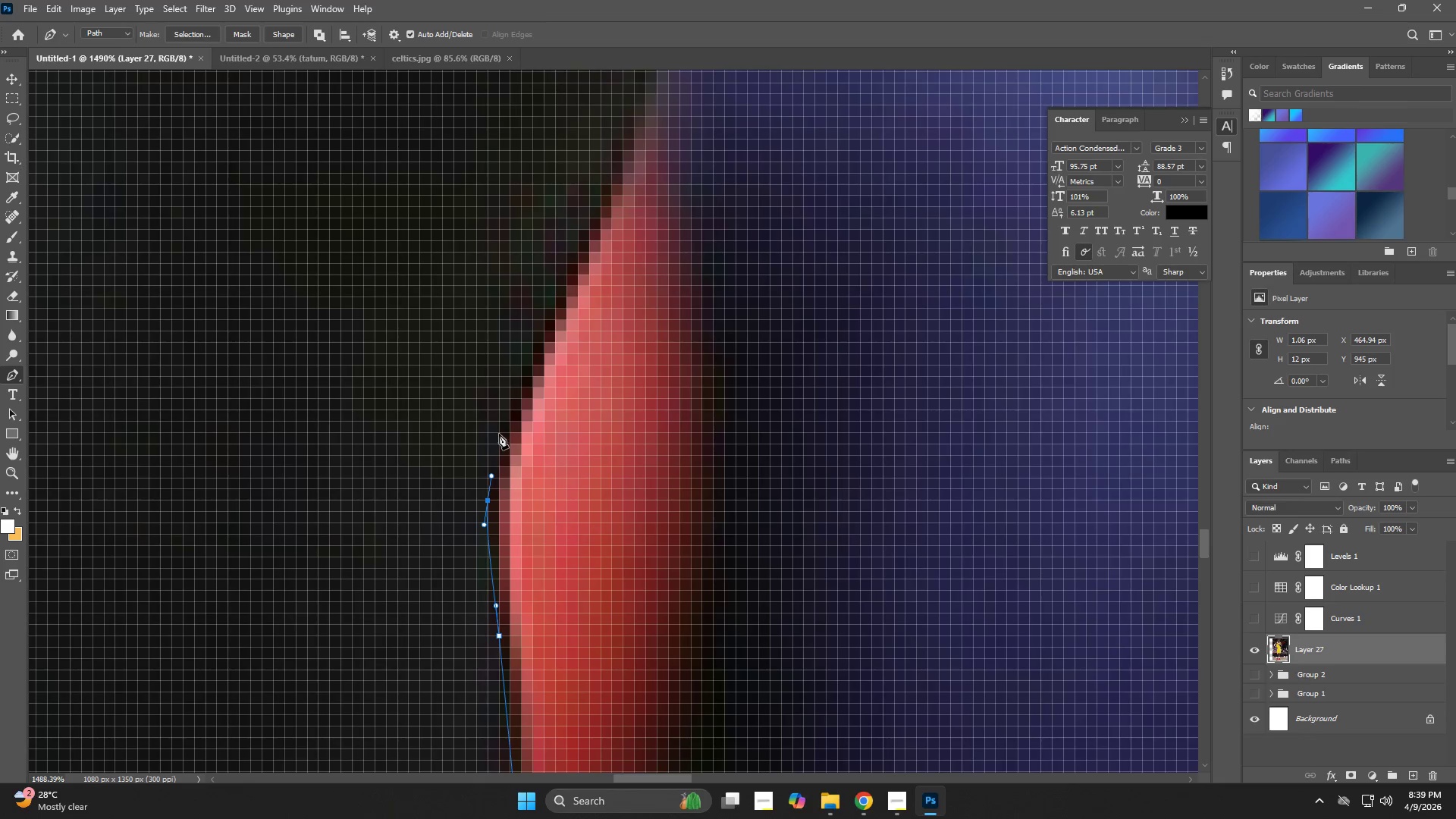 
left_click_drag(start_coordinate=[503, 416], to_coordinate=[516, 369])
 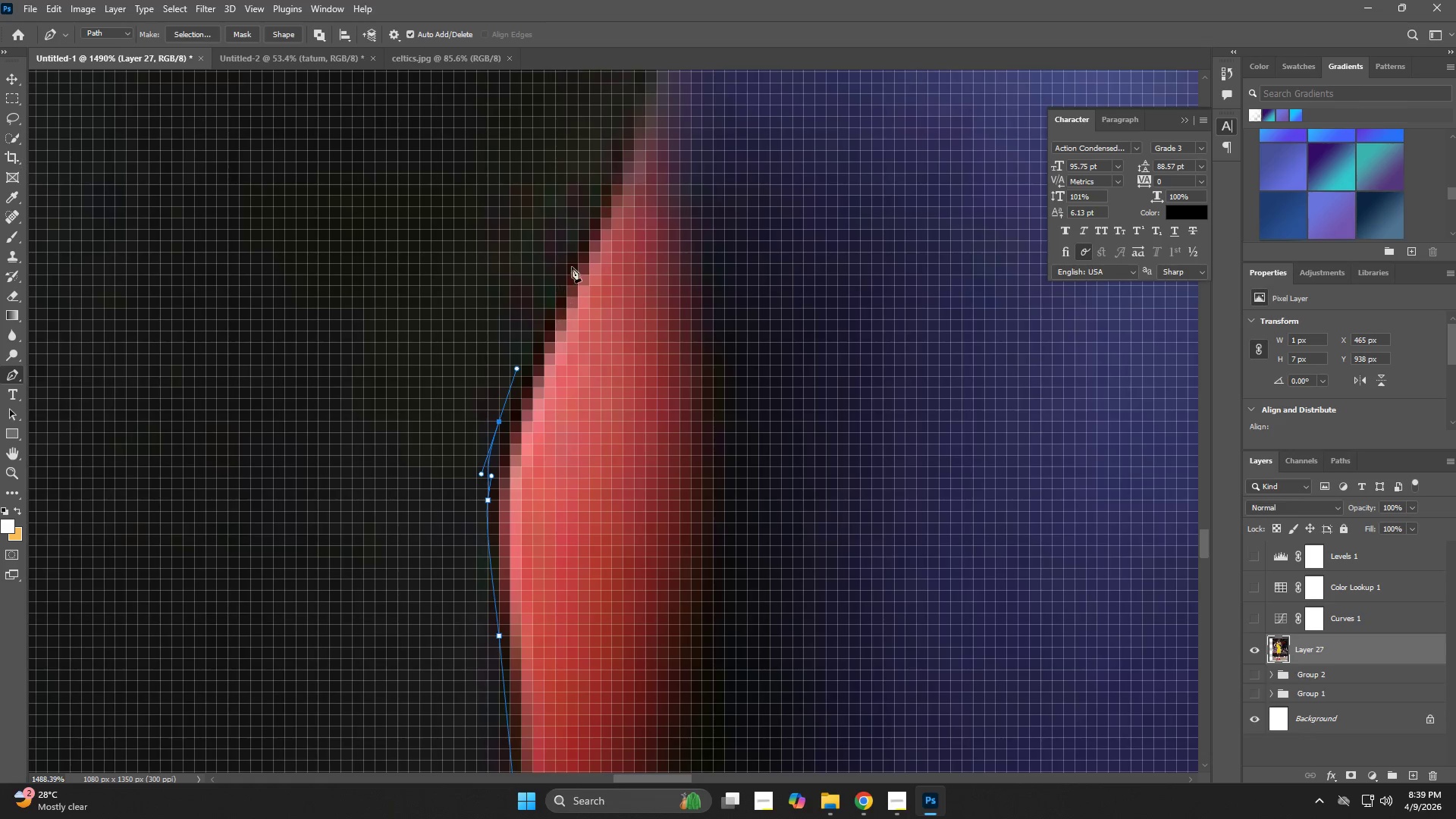 
left_click_drag(start_coordinate=[575, 256], to_coordinate=[590, 231])
 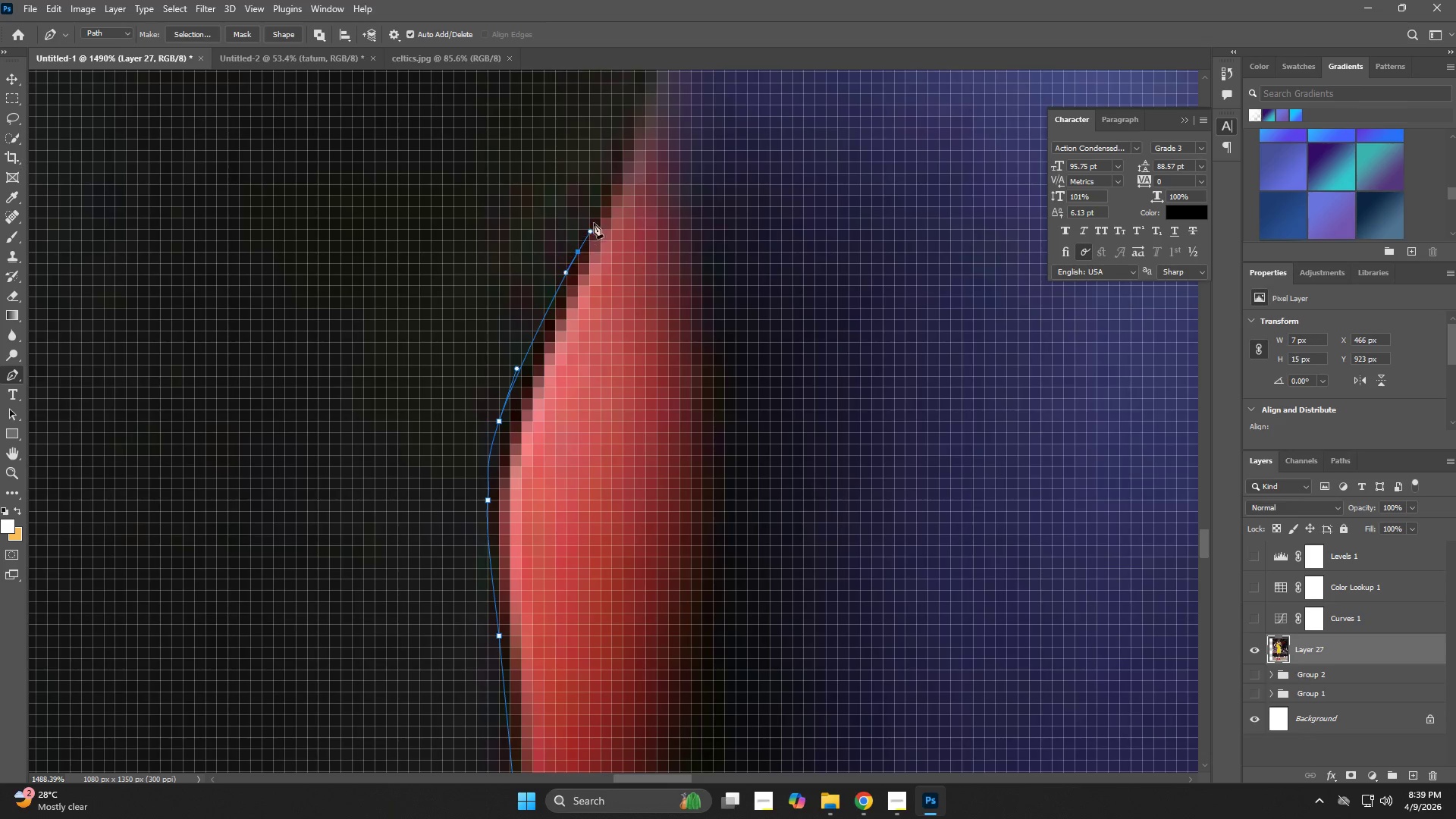 
hold_key(key=Space, duration=0.67)
 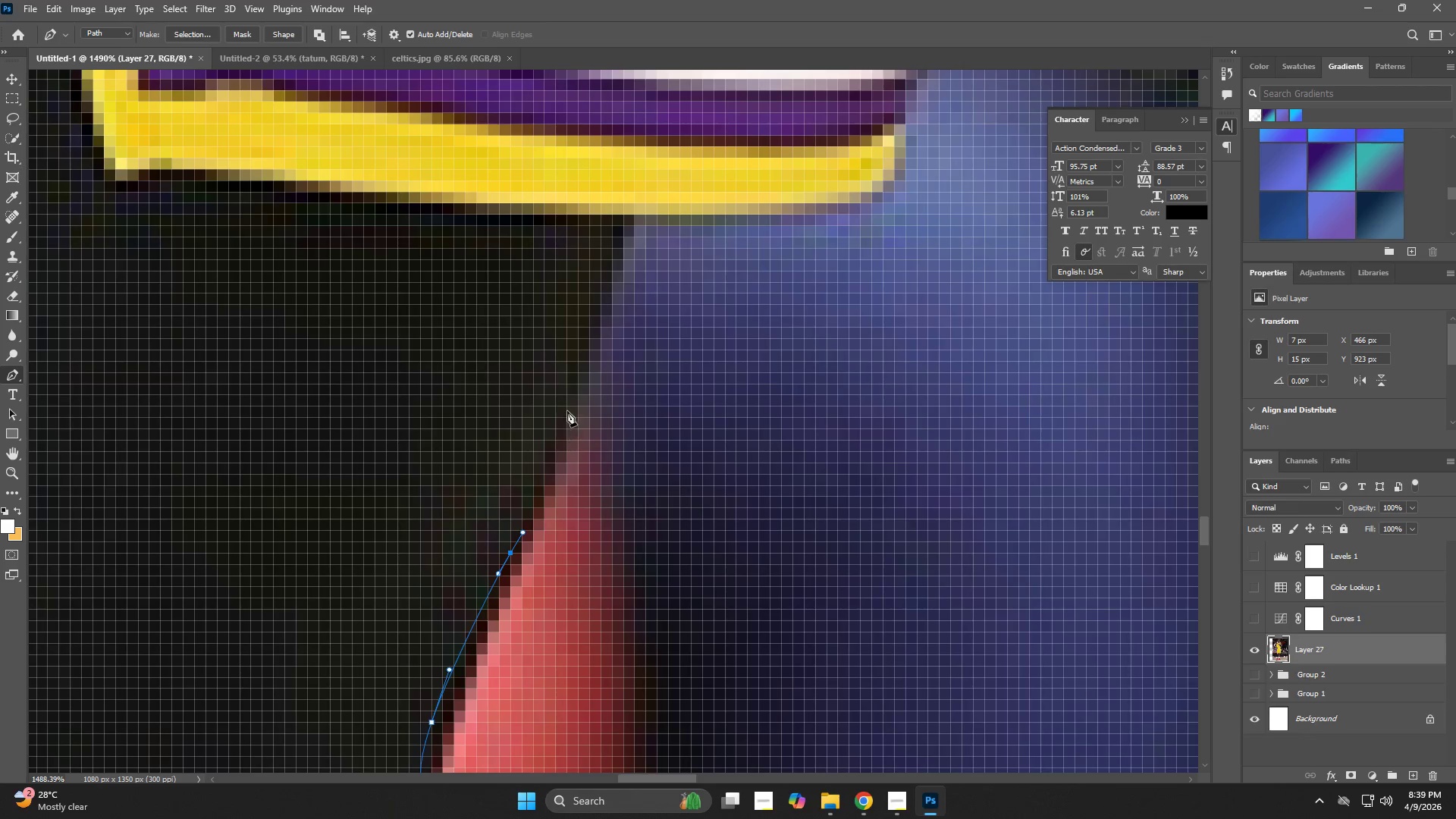 
left_click_drag(start_coordinate=[616, 224], to_coordinate=[548, 525])
 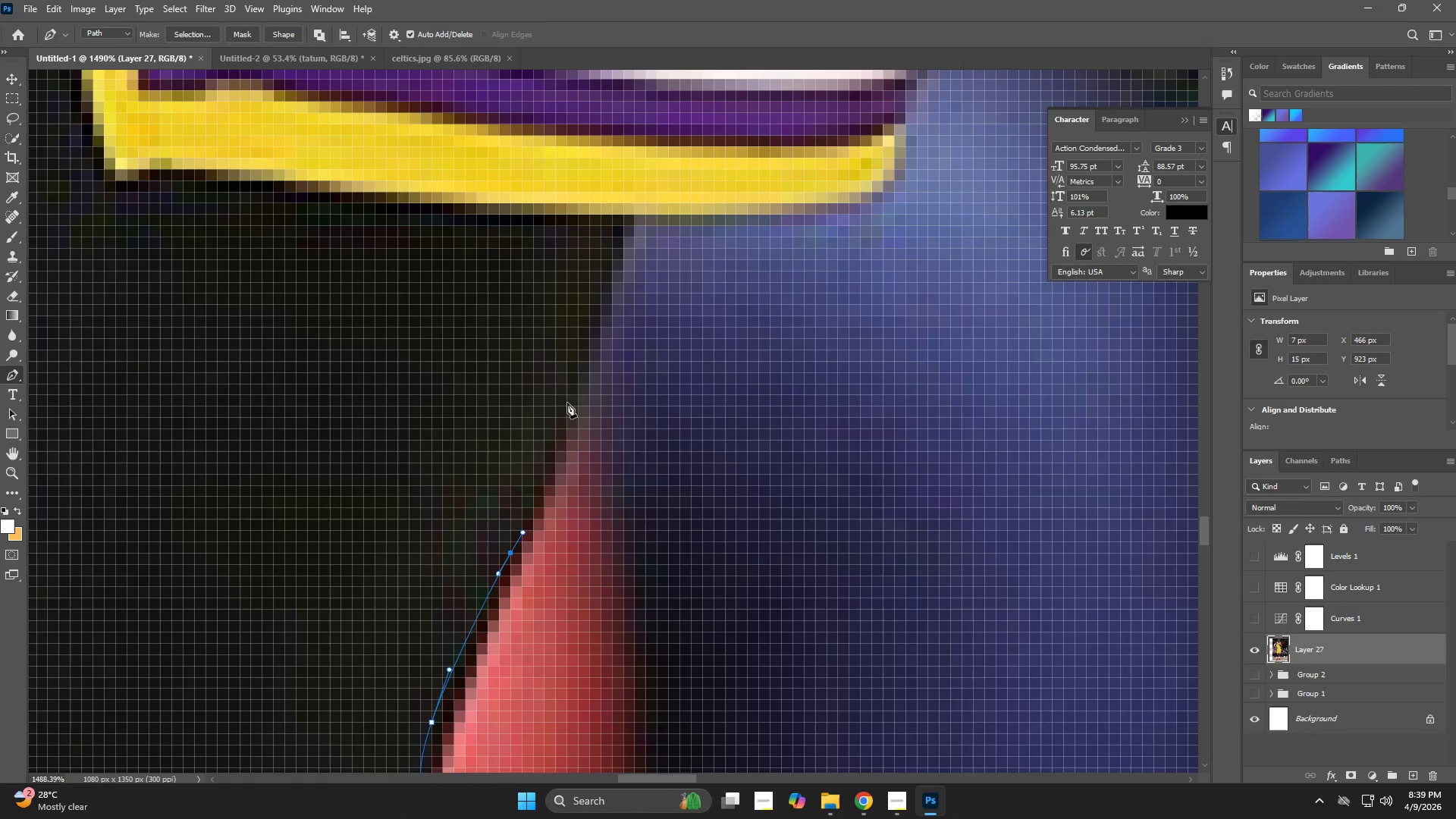 
left_click_drag(start_coordinate=[567, 392], to_coordinate=[576, 369])
 